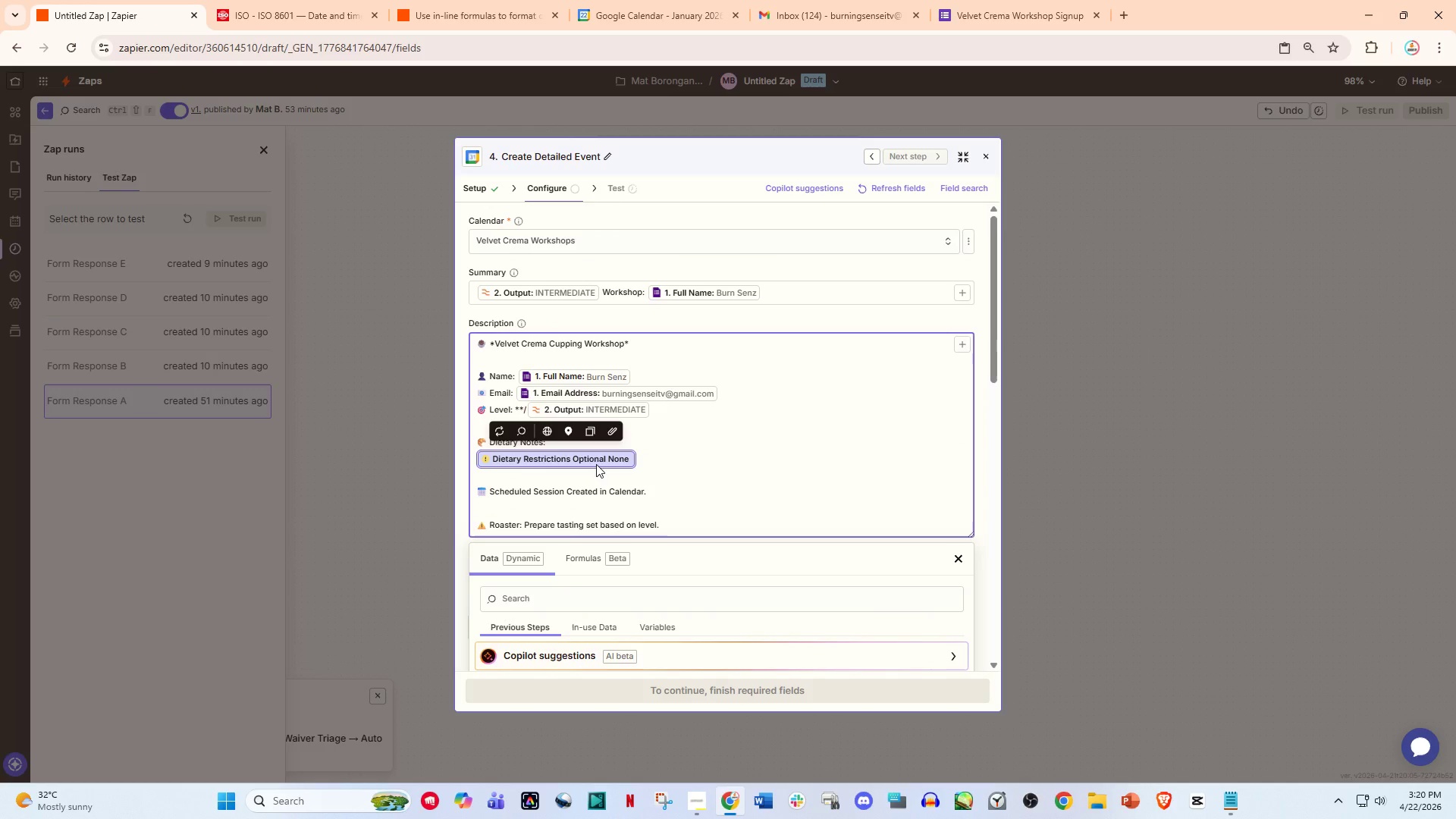 
key(Backspace)
 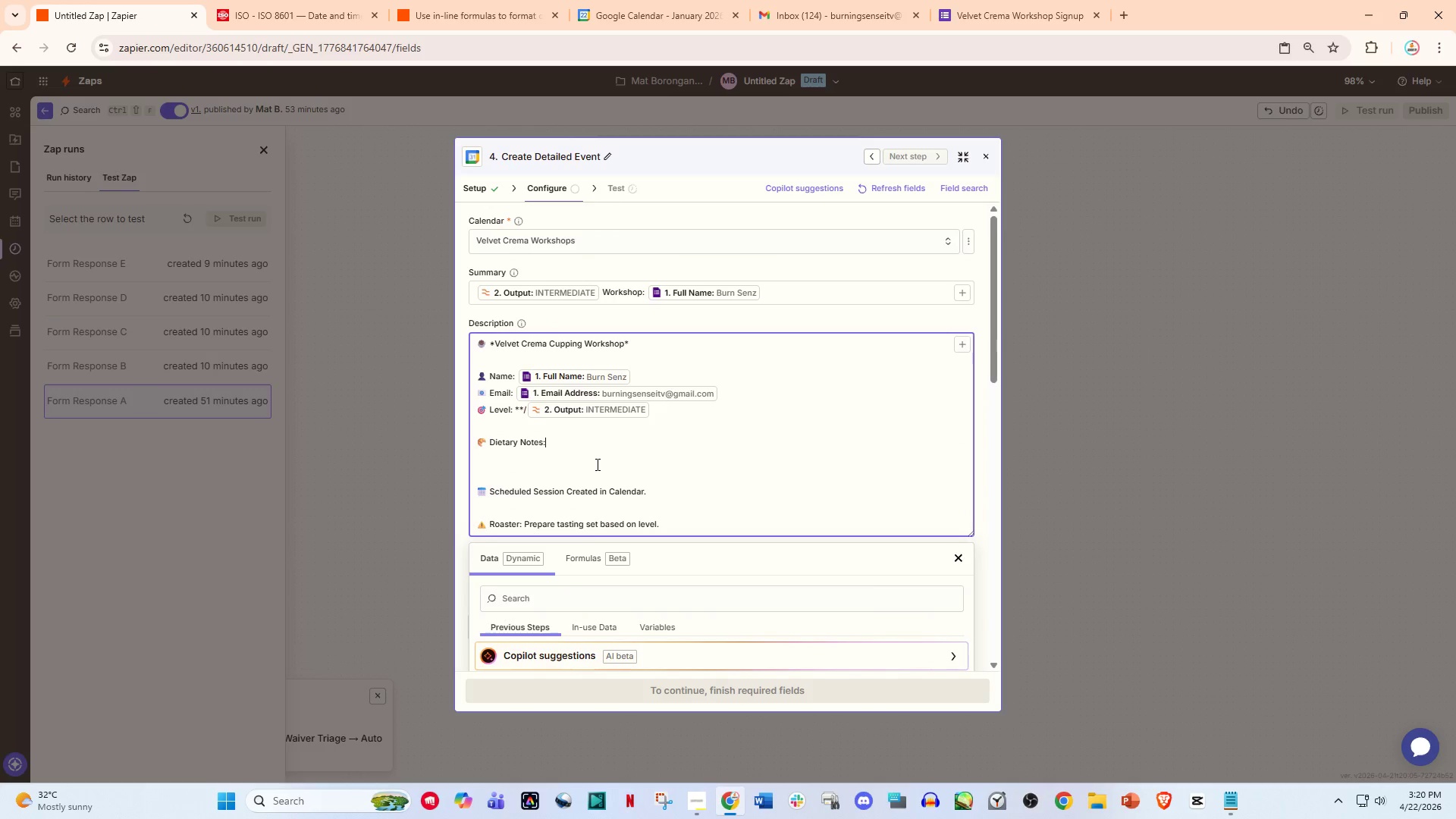 
key(Enter)
 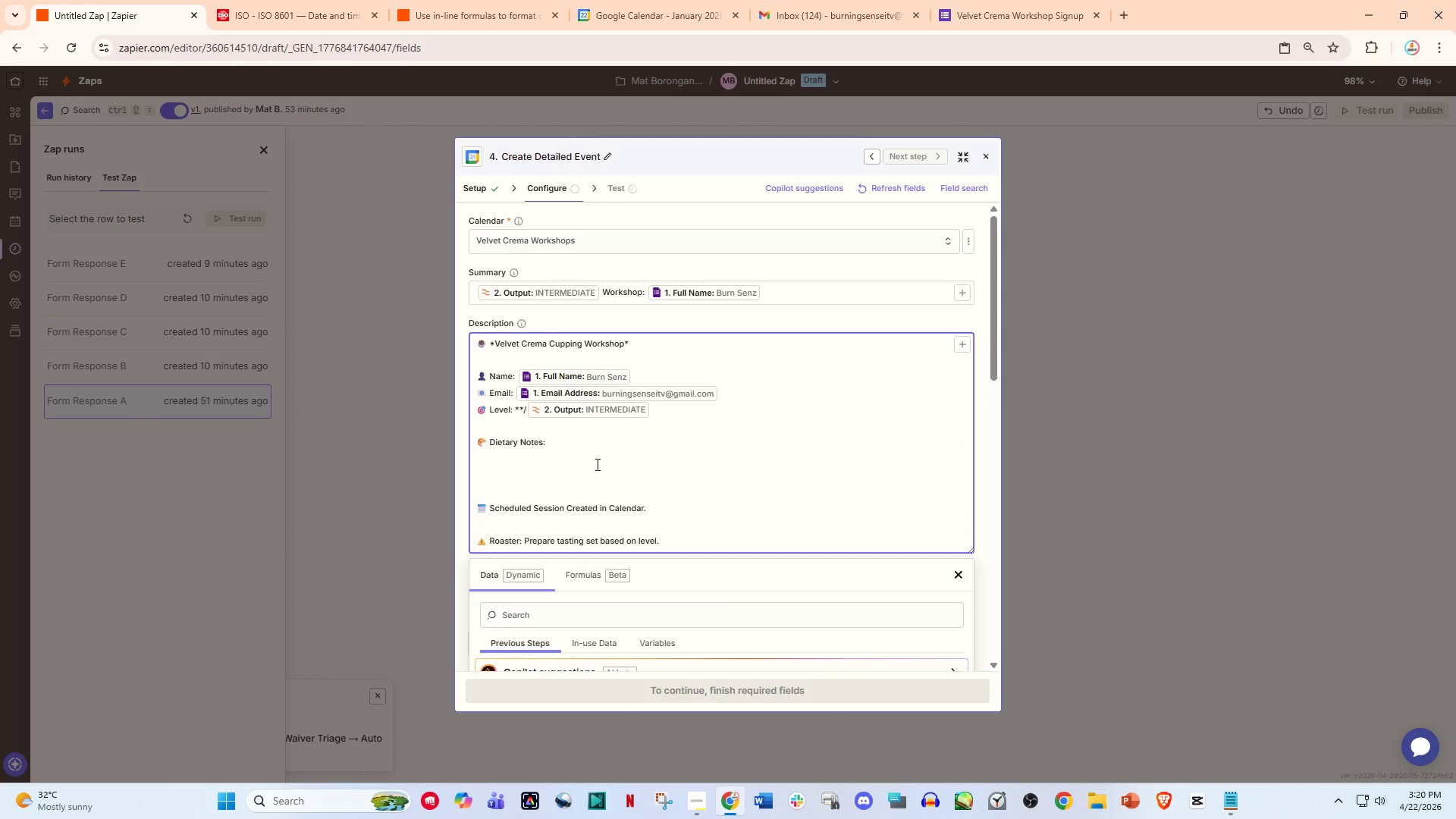 
key(Slash)
 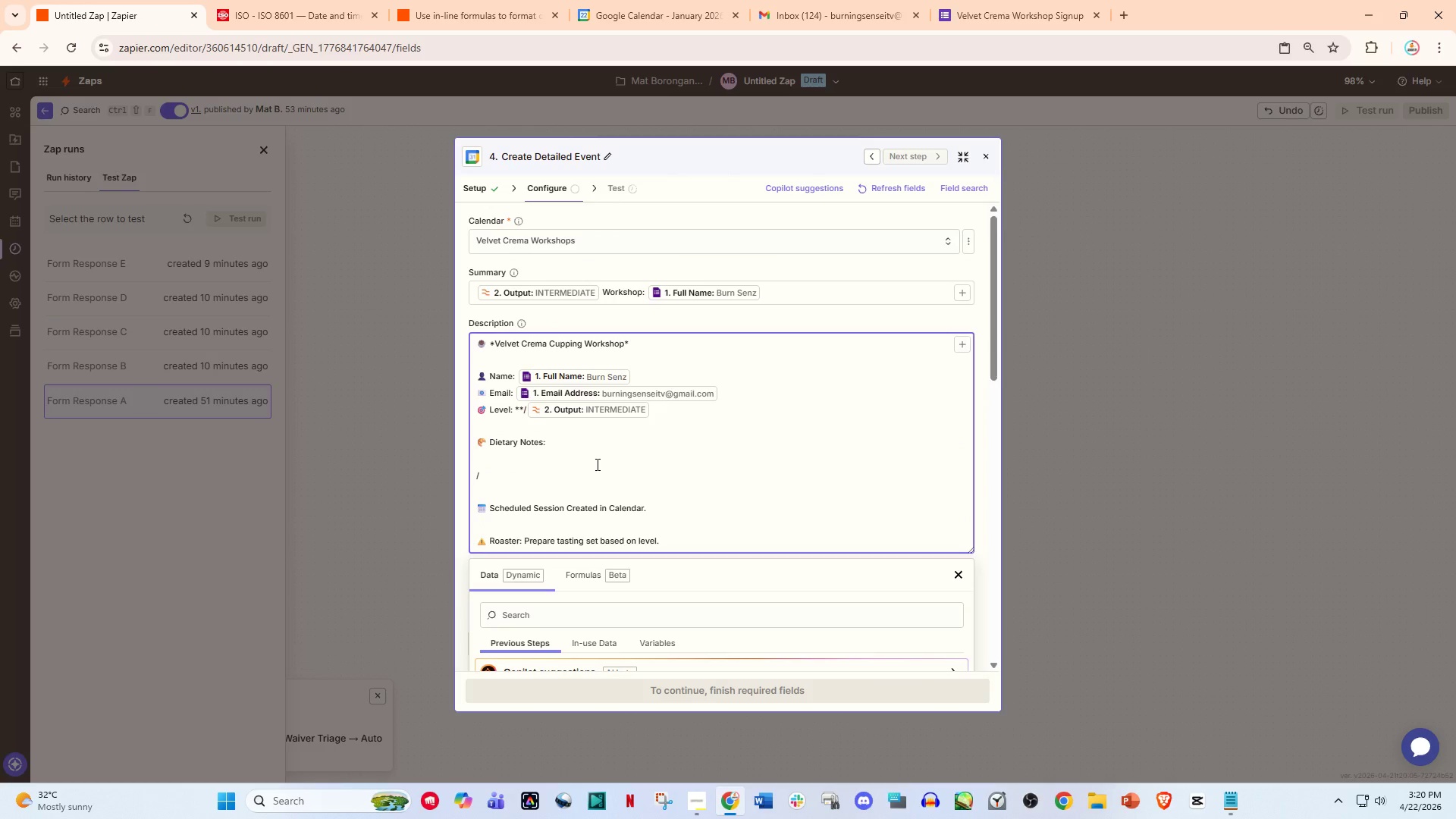 
key(Backspace)
 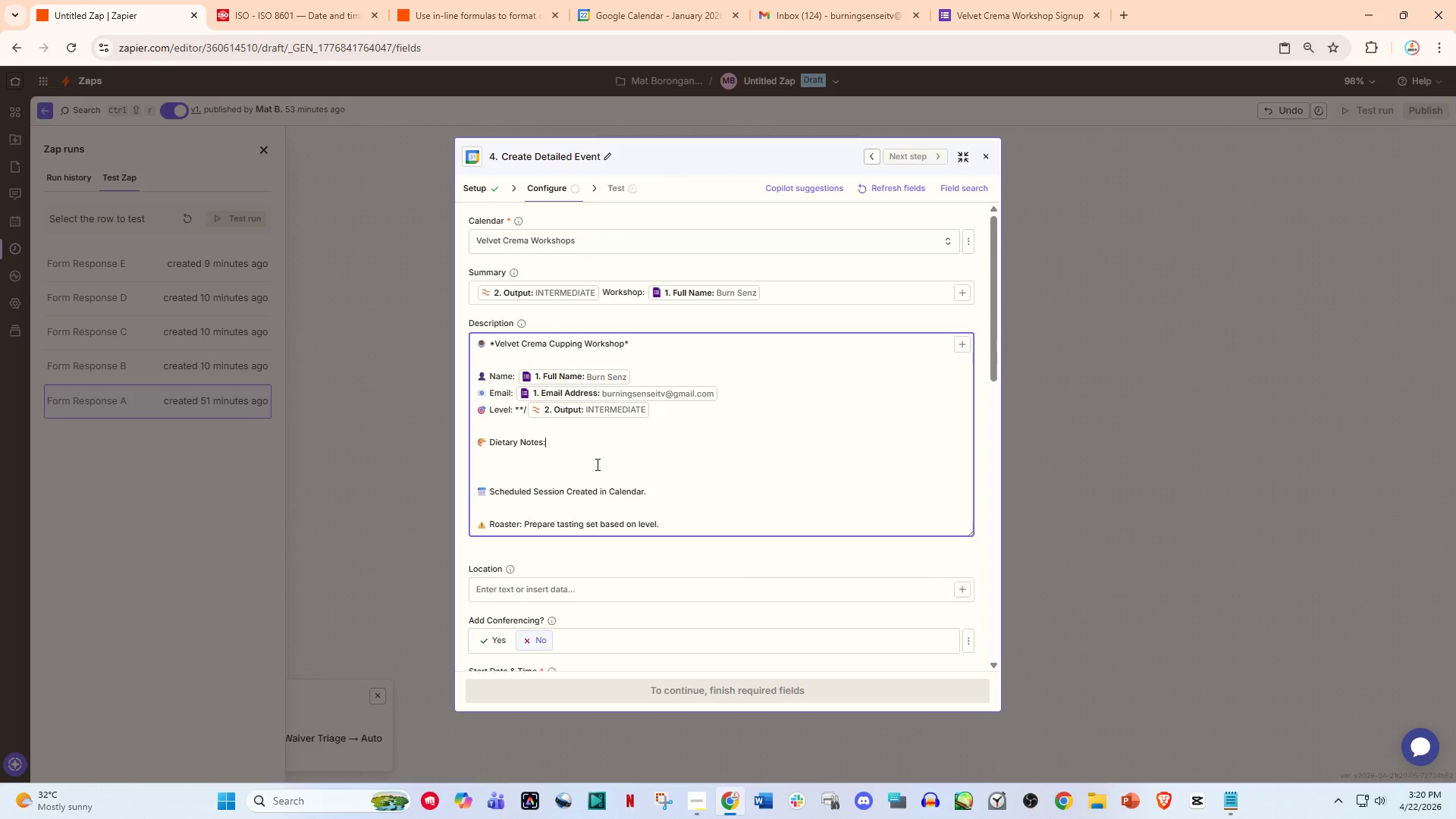 
key(Backspace)
 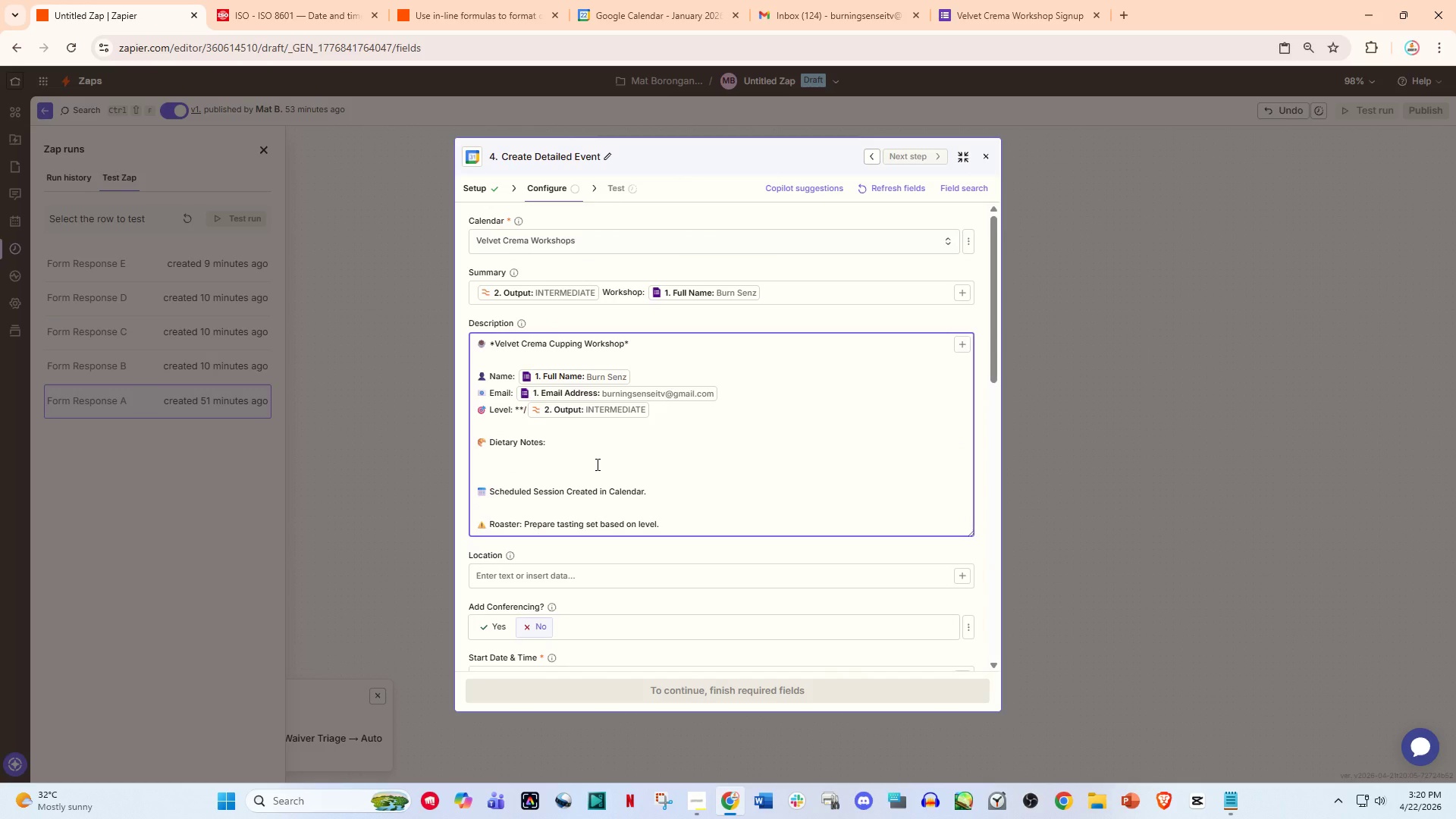 
key(Space)
 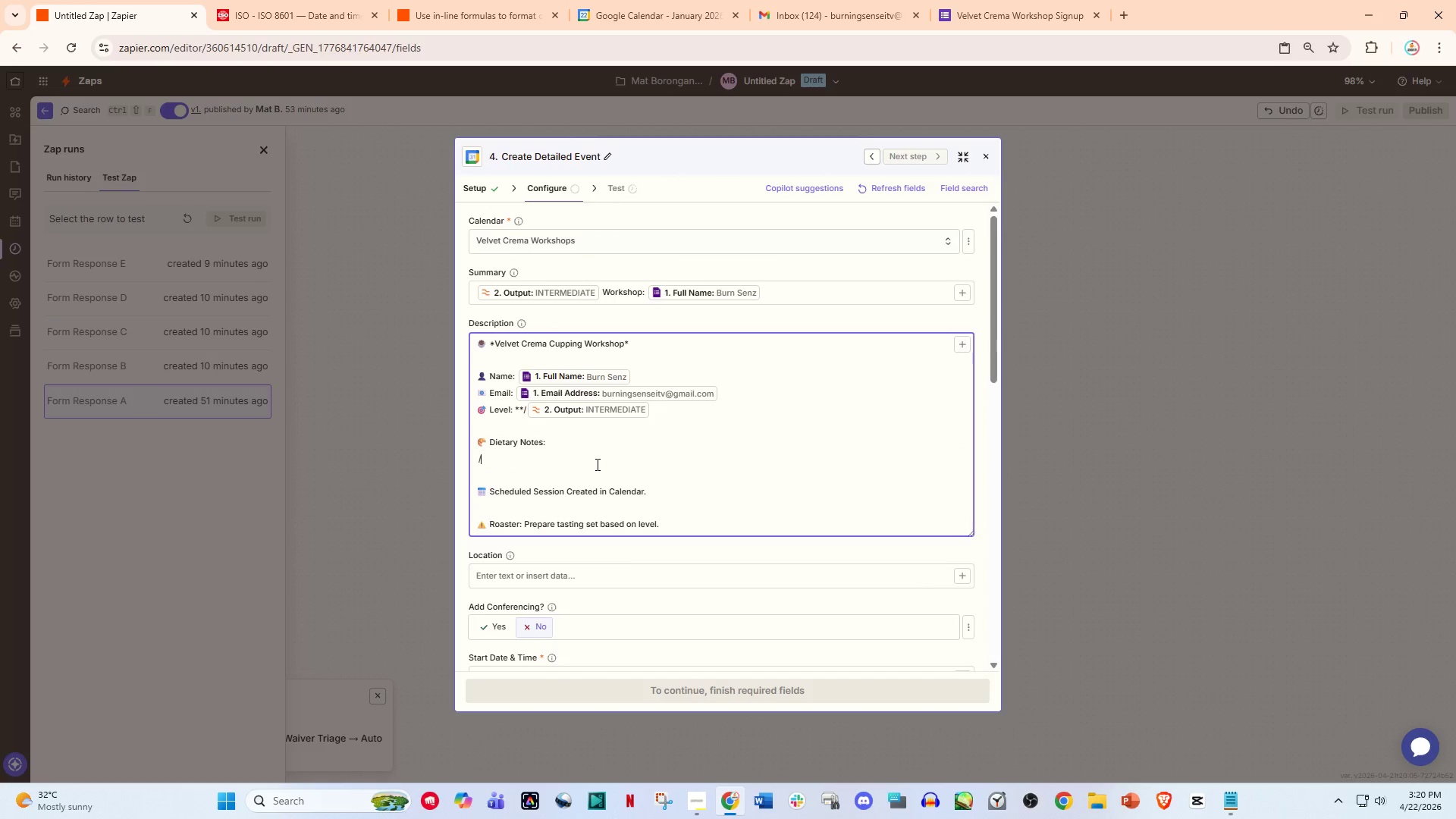 
key(Slash)
 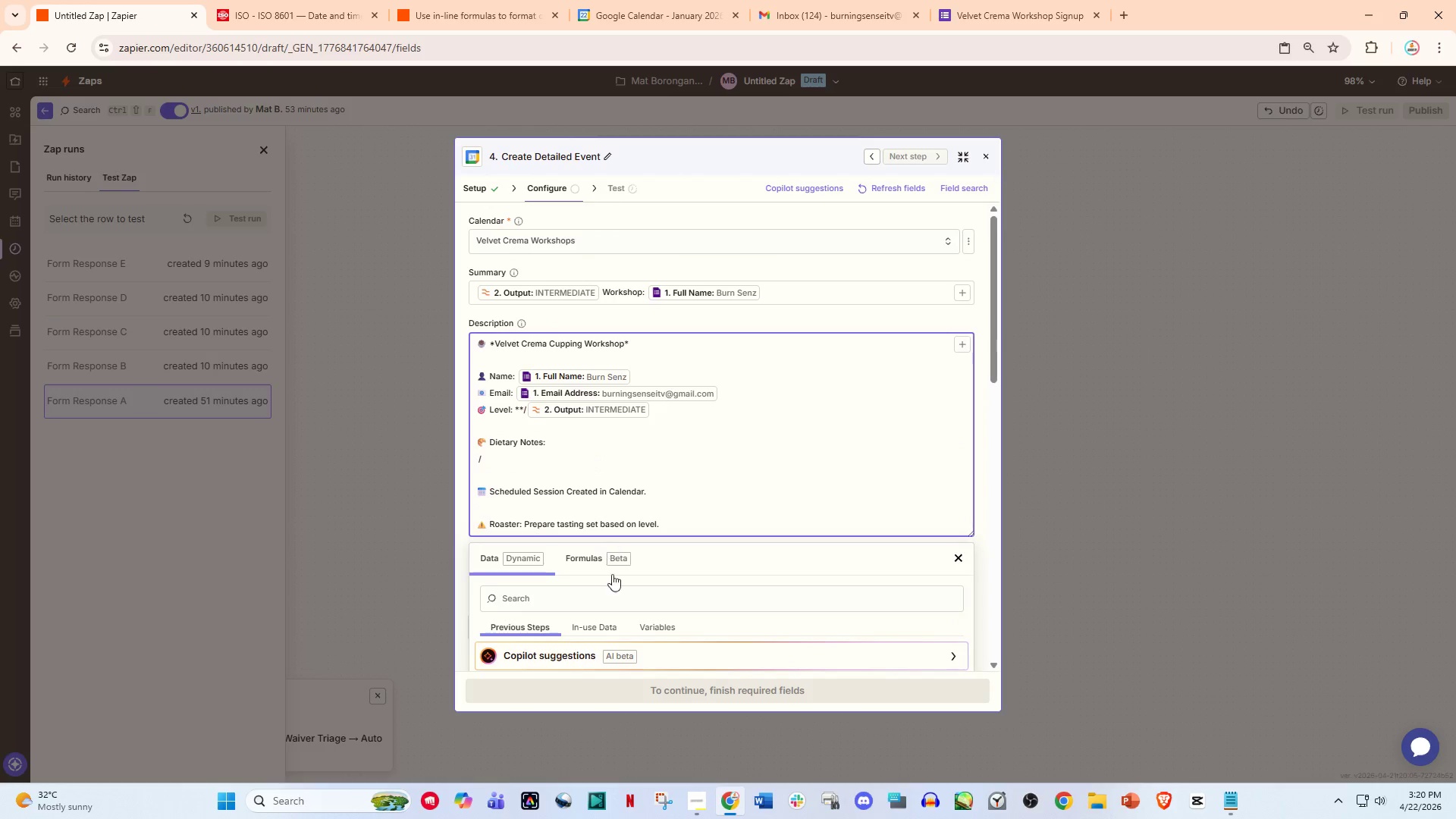 
scroll: coordinate [612, 585], scroll_direction: down, amount: 2.0
 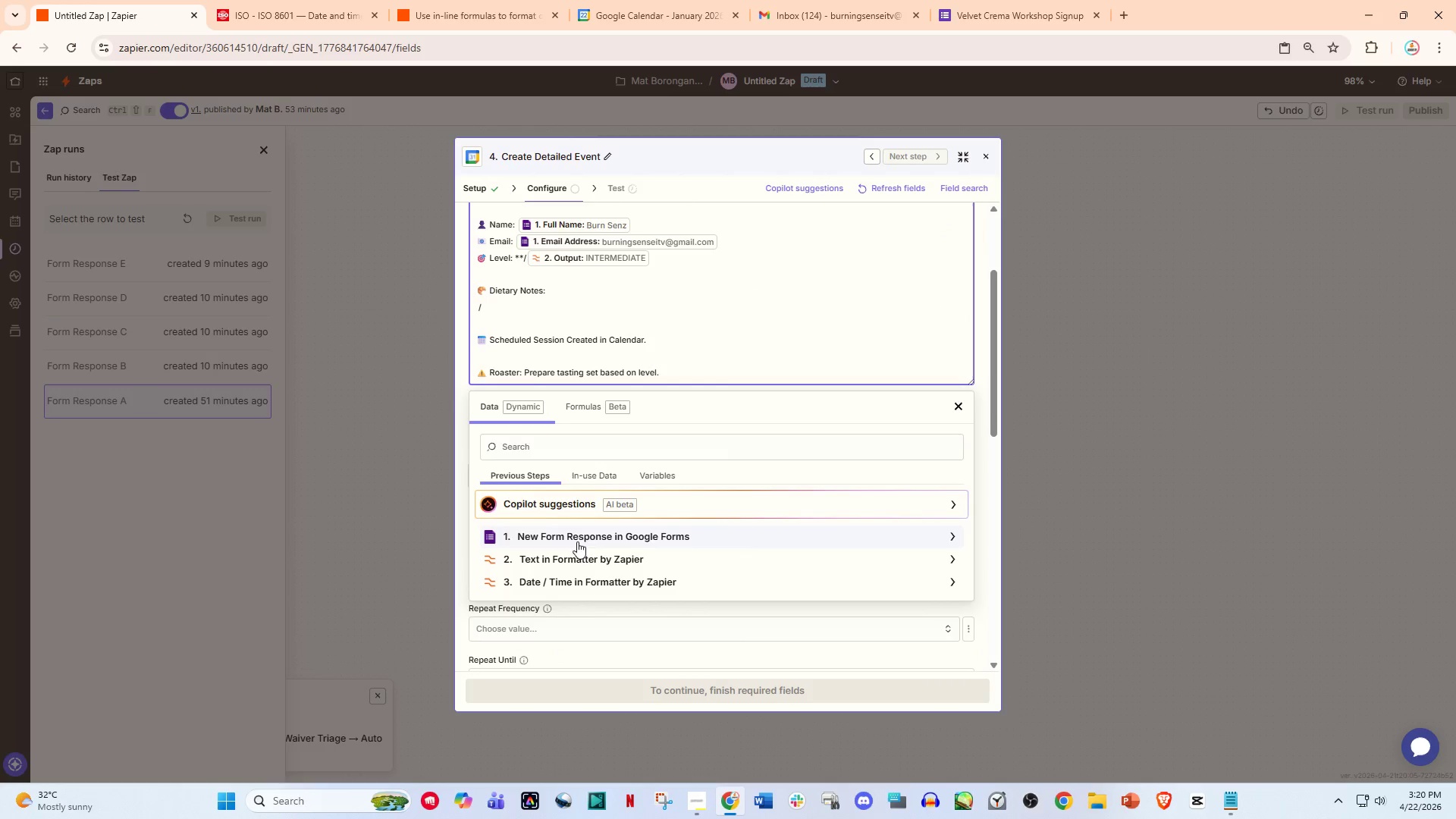 
left_click([577, 533])
 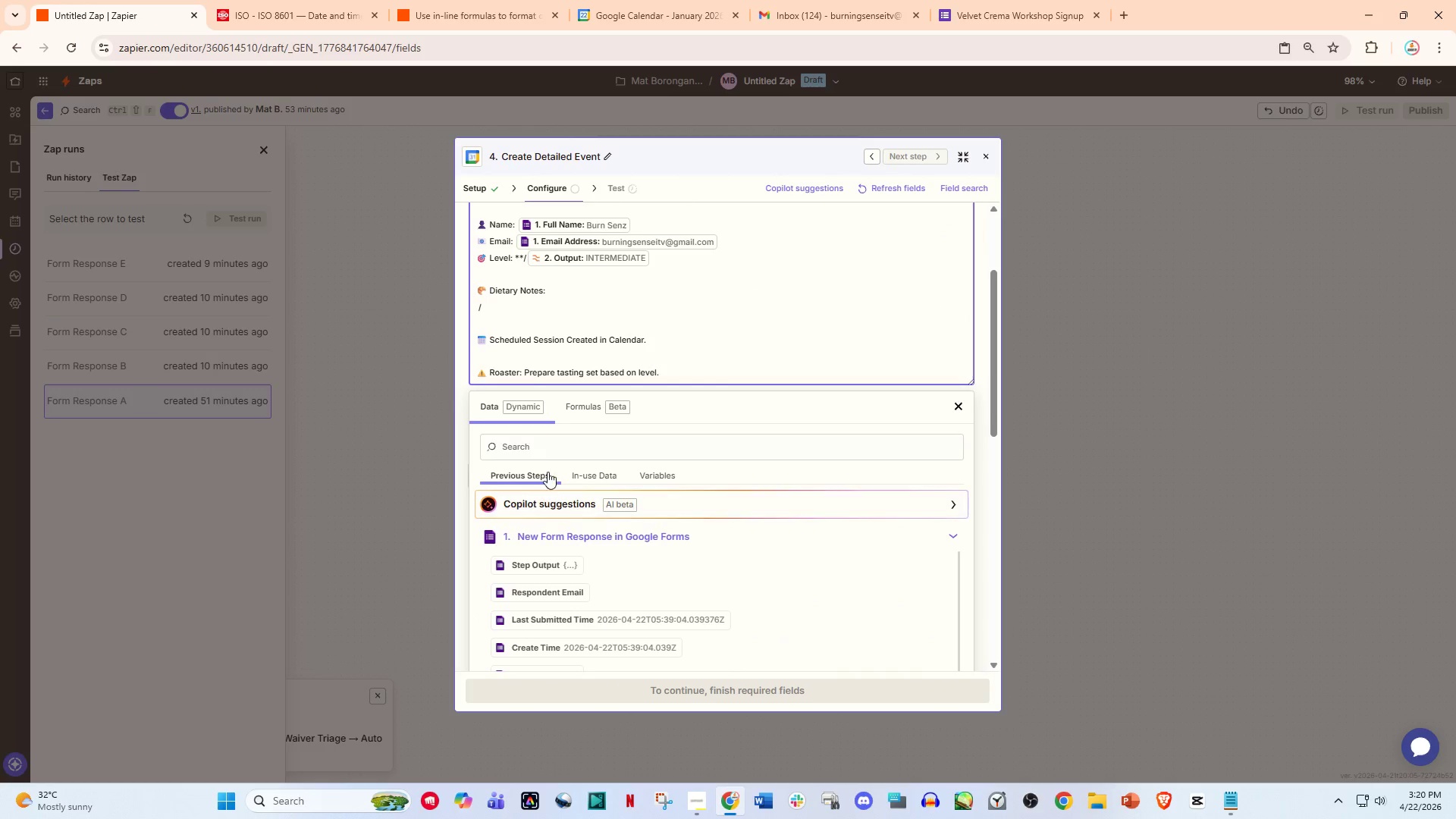 
left_click([537, 442])
 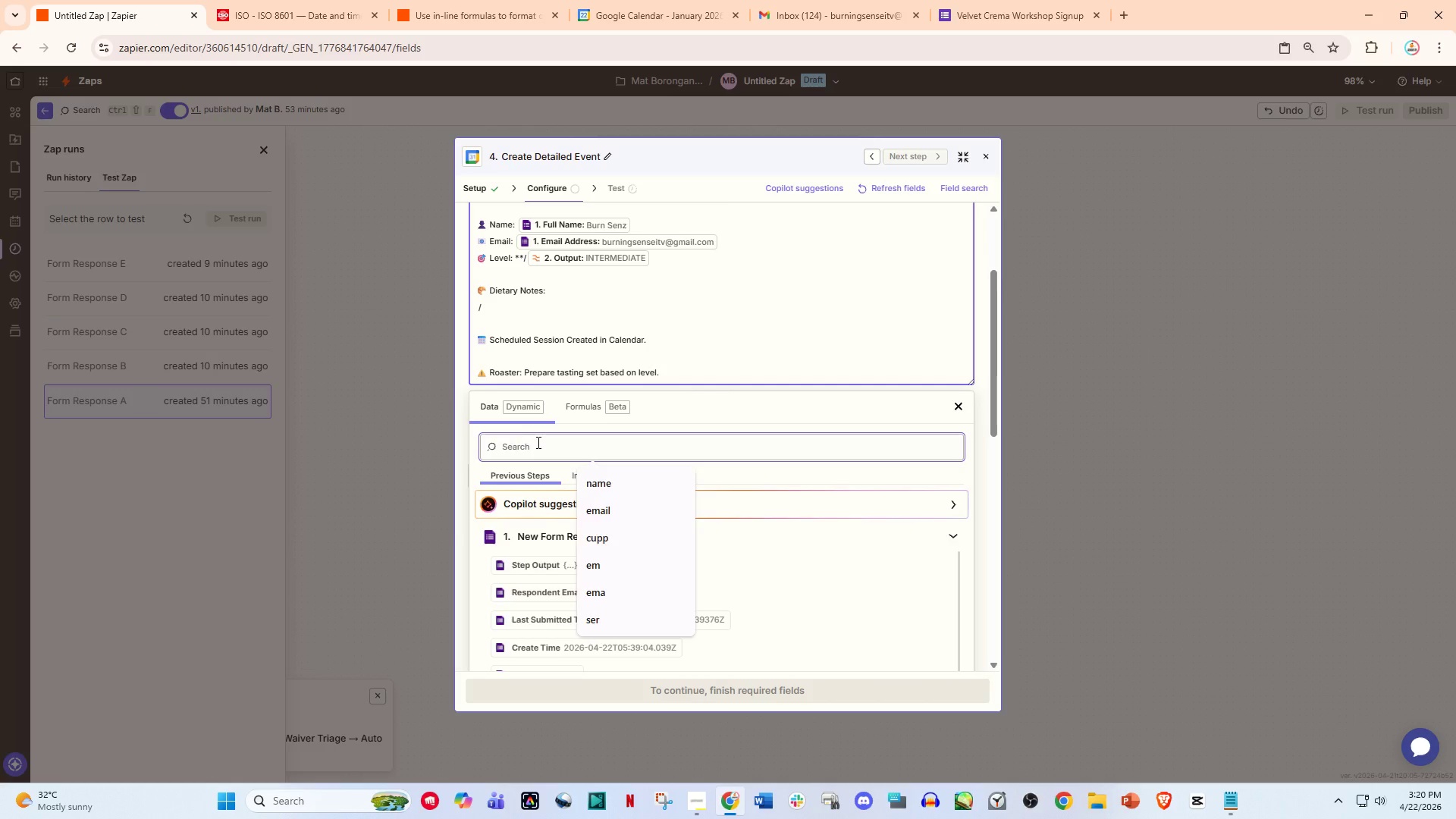 
type(di)
 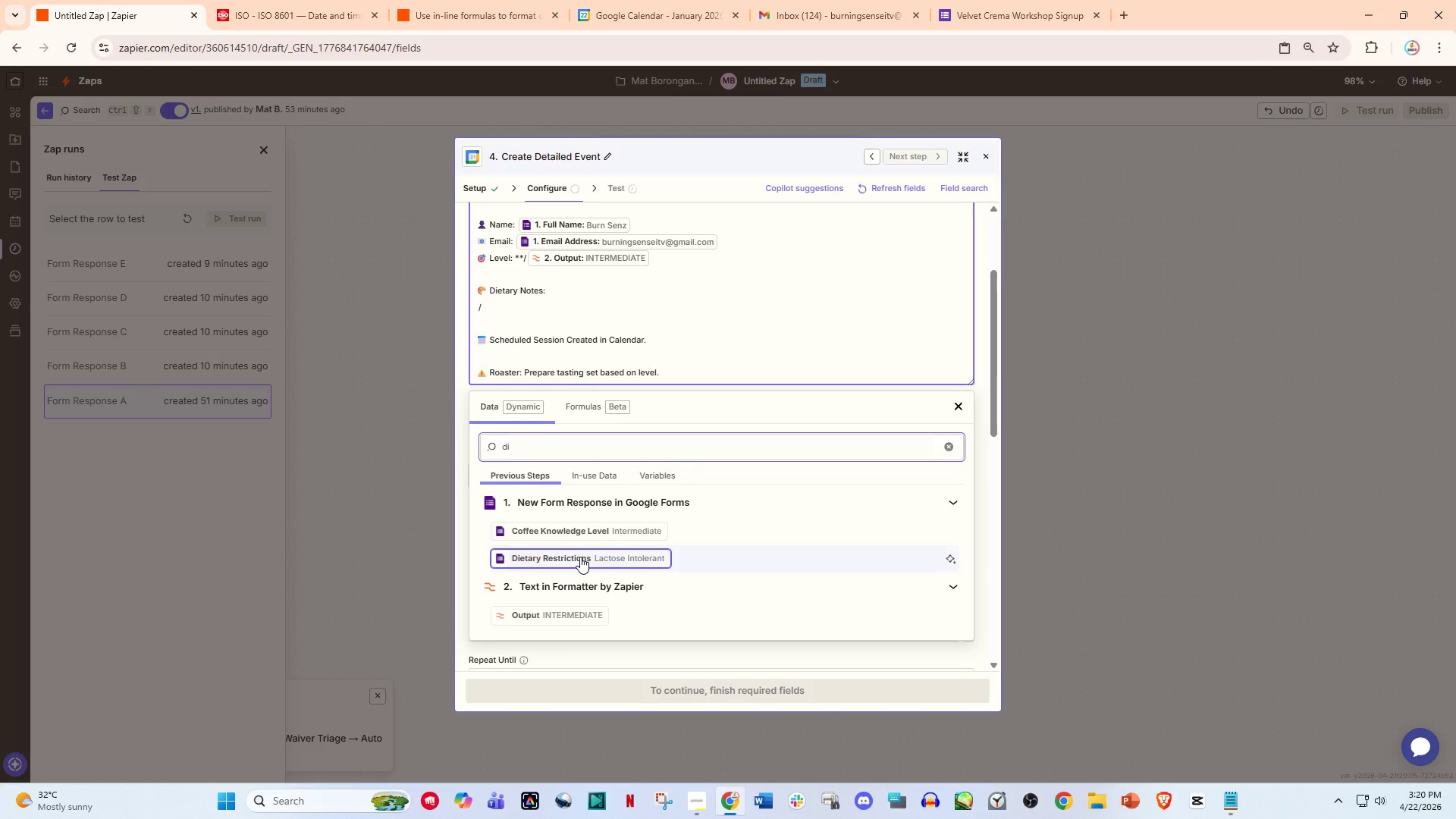 
left_click([580, 557])
 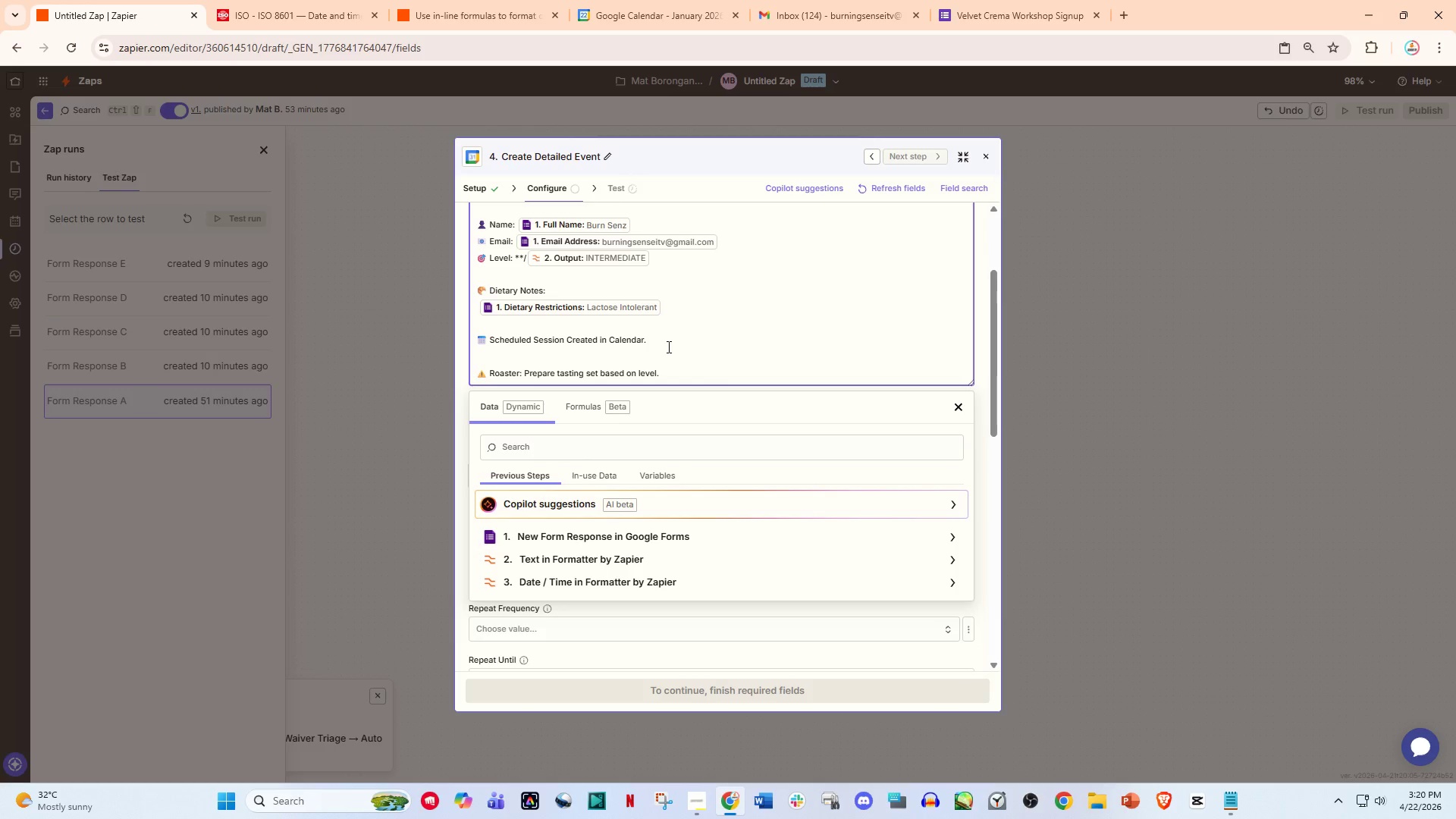 
left_click([676, 341])
 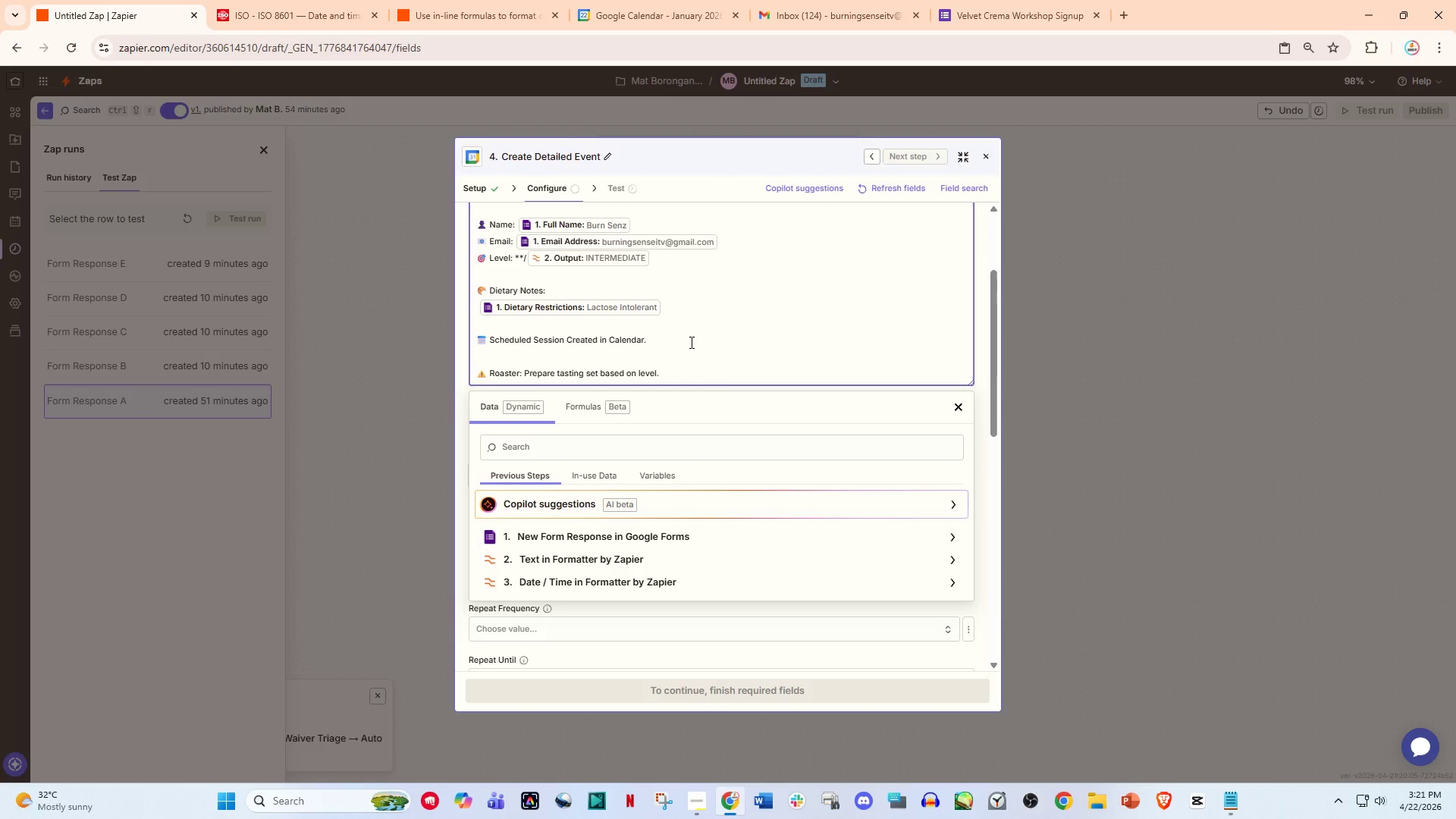 
wait(7.0)
 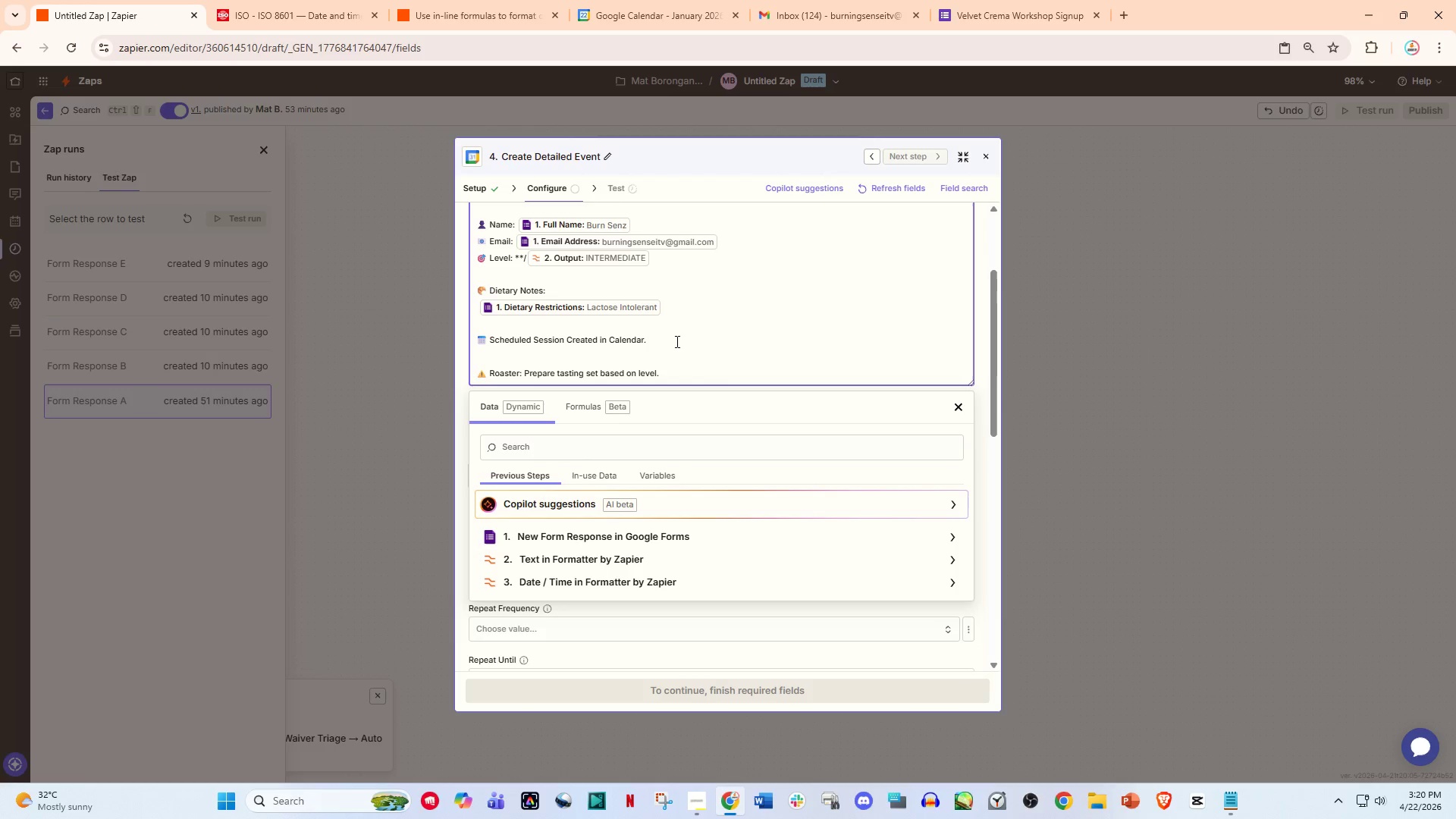 
left_click_drag(start_coordinate=[692, 344], to_coordinate=[491, 344])
 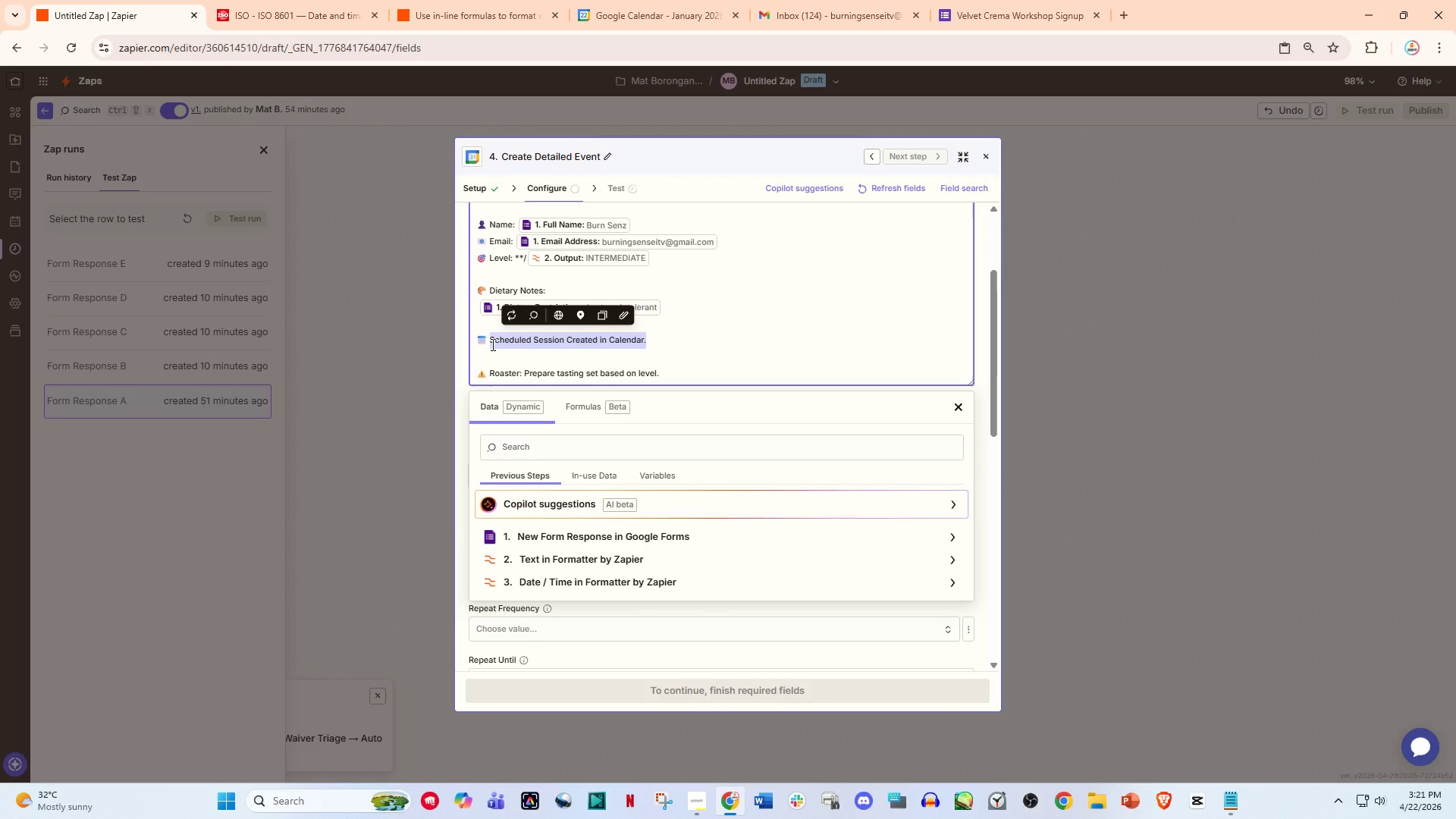 
key(Backspace)
 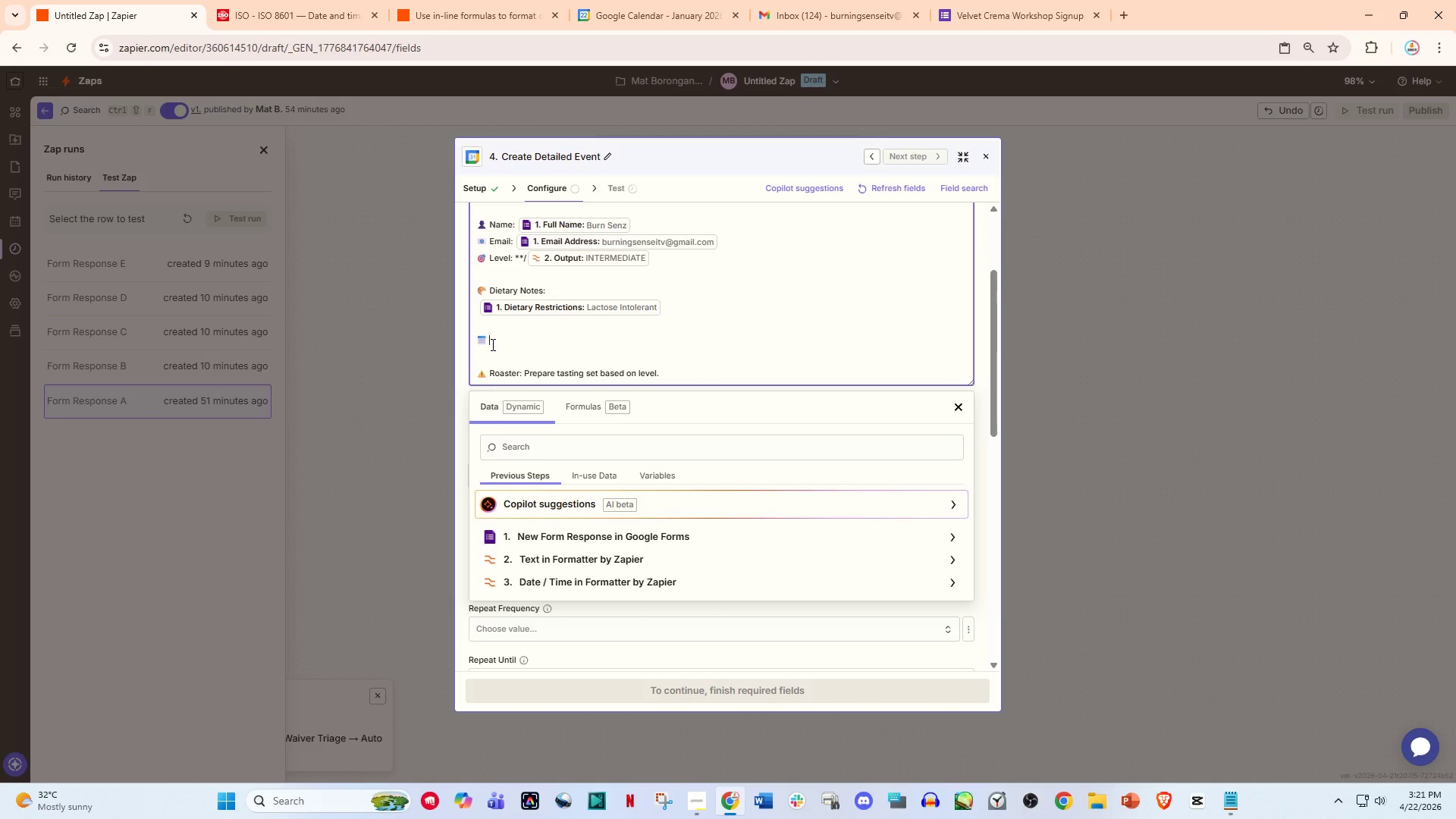 
type(NotesL)
key(Backspace)
type(:)
 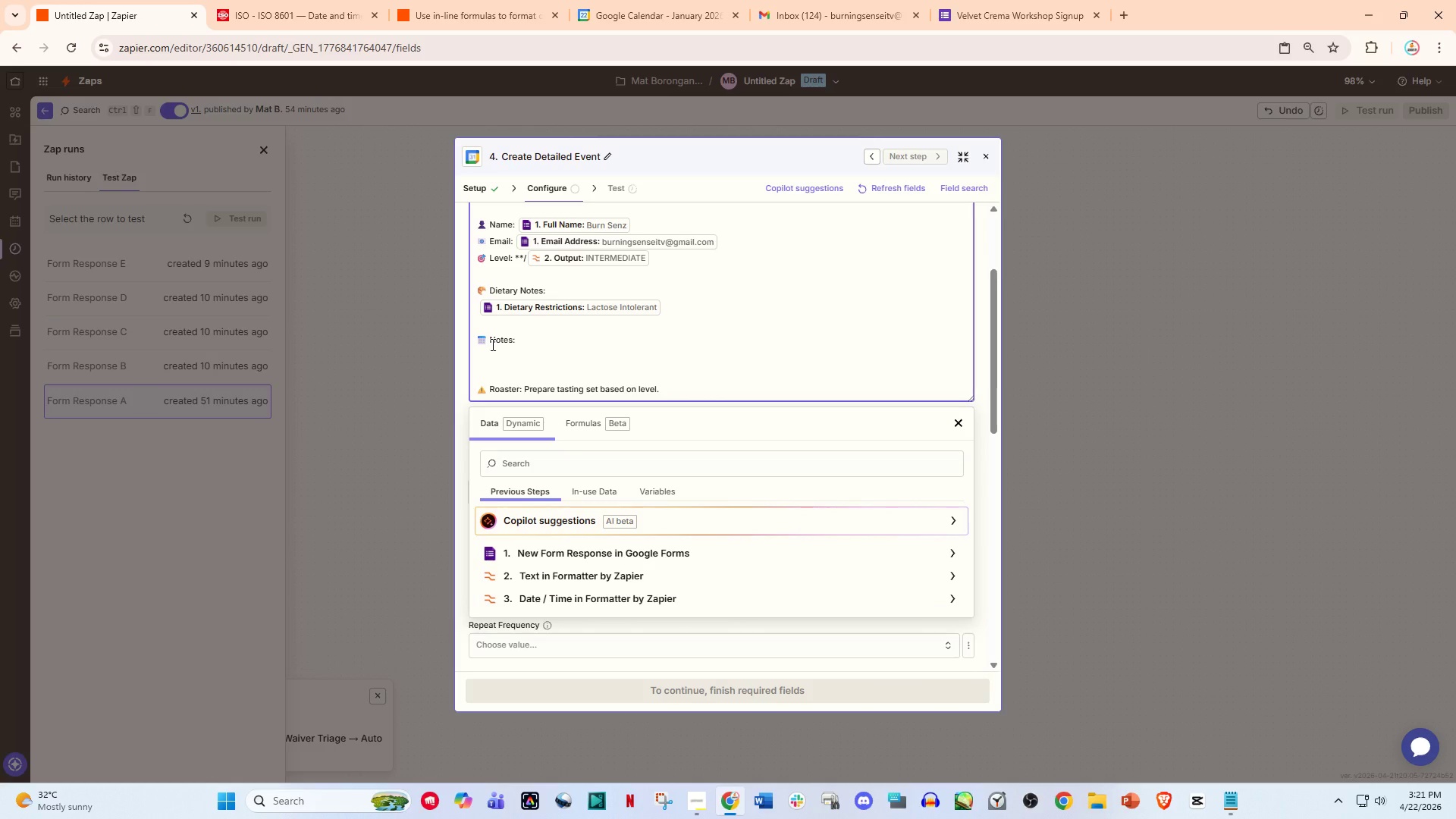 
 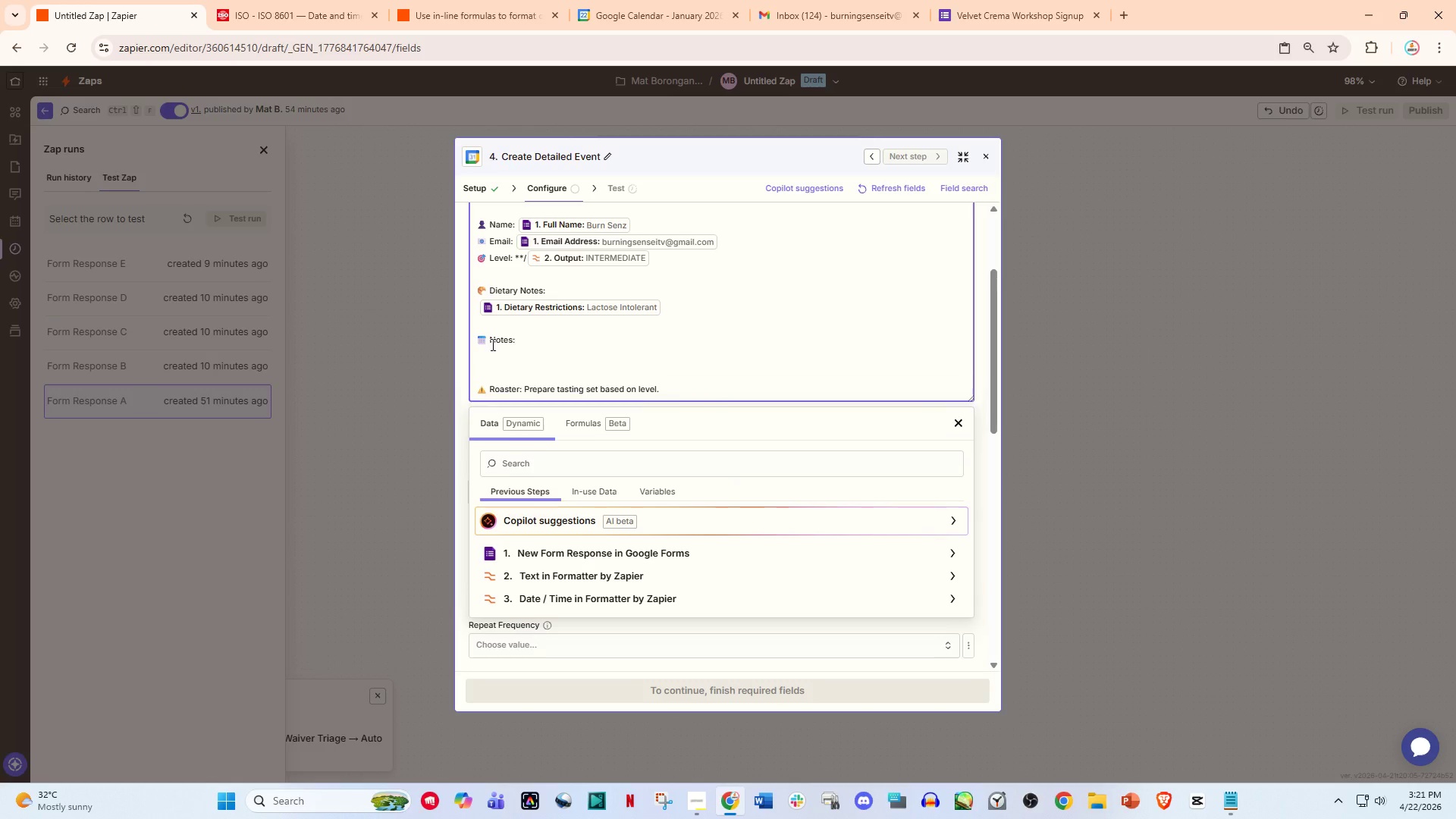 
key(Enter)
 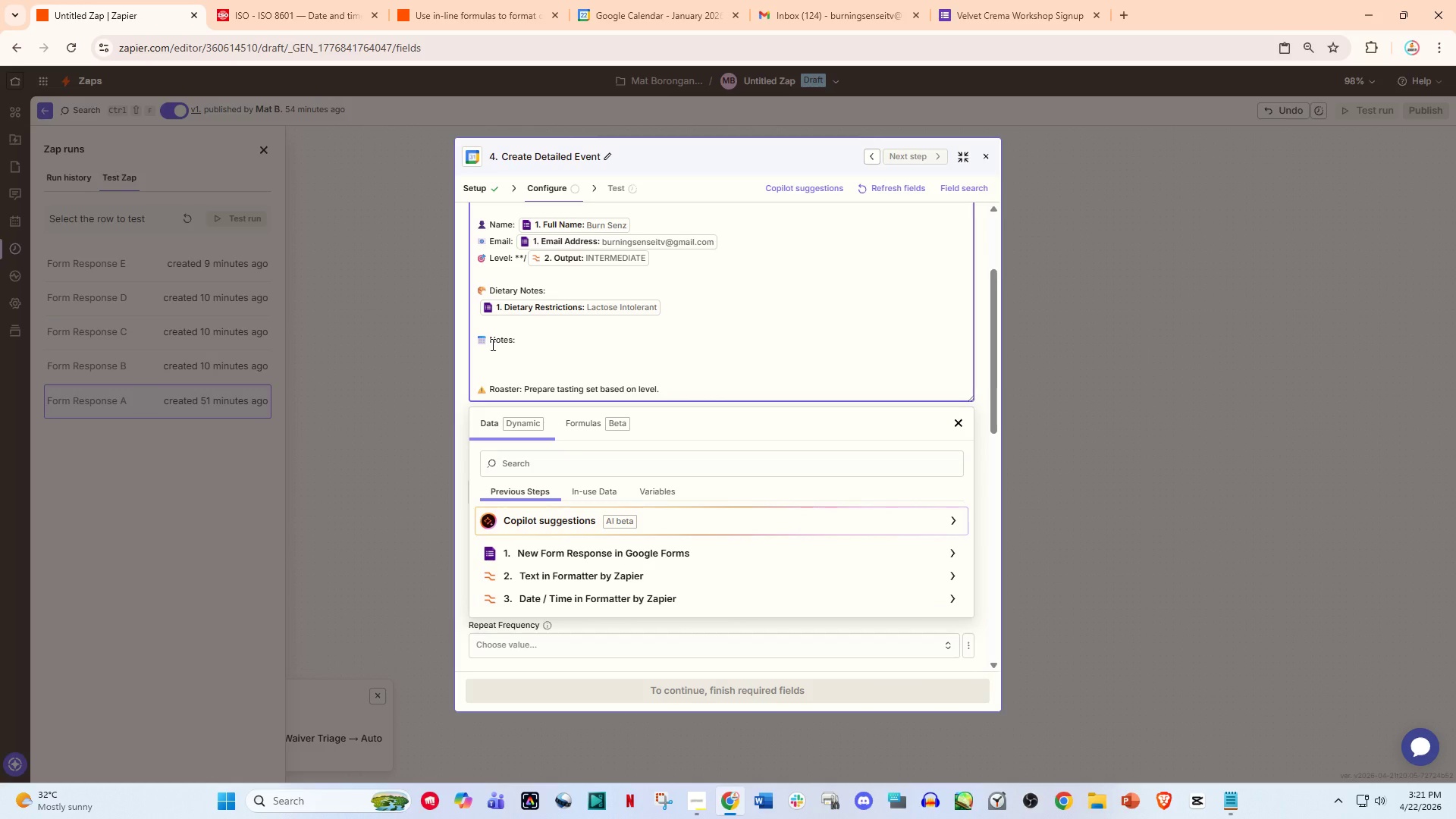 
left_click([563, 340])
 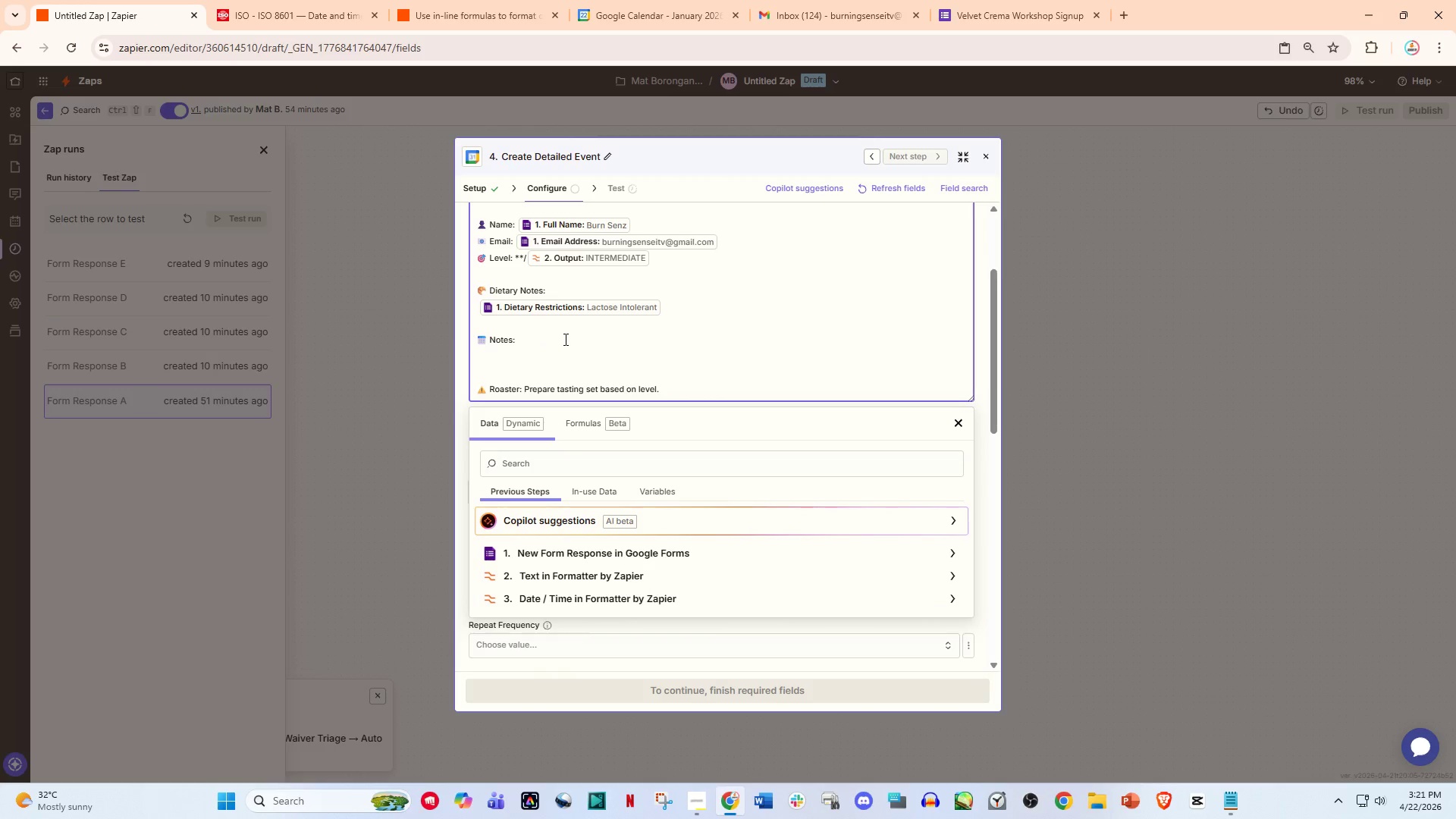 
key(Enter)
 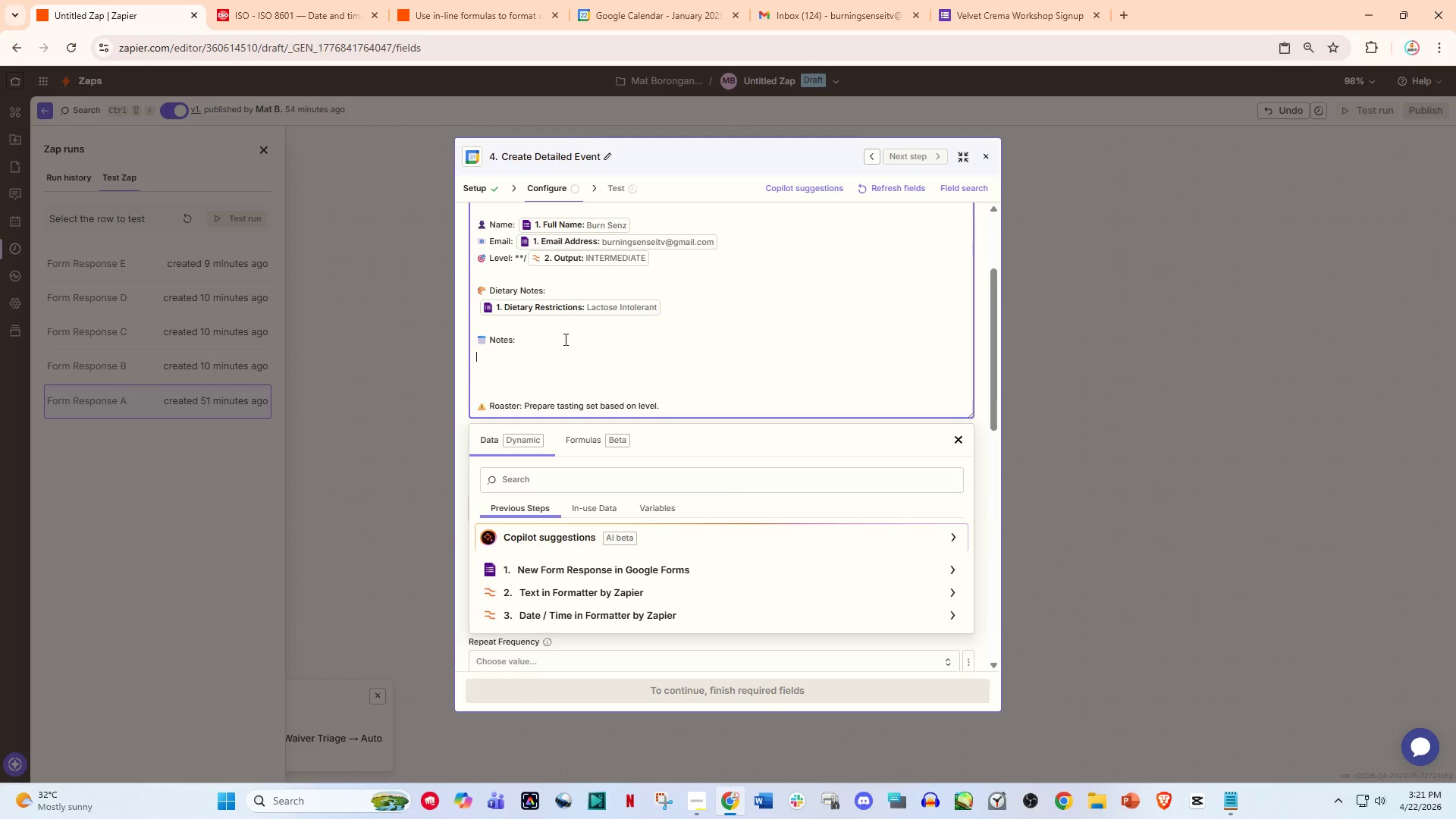 
type(Pare)
key(Backspace)
key(Backspace)
key(Backspace)
type(repare tasting set baseds)
key(Backspace)
type( on attendee level)
 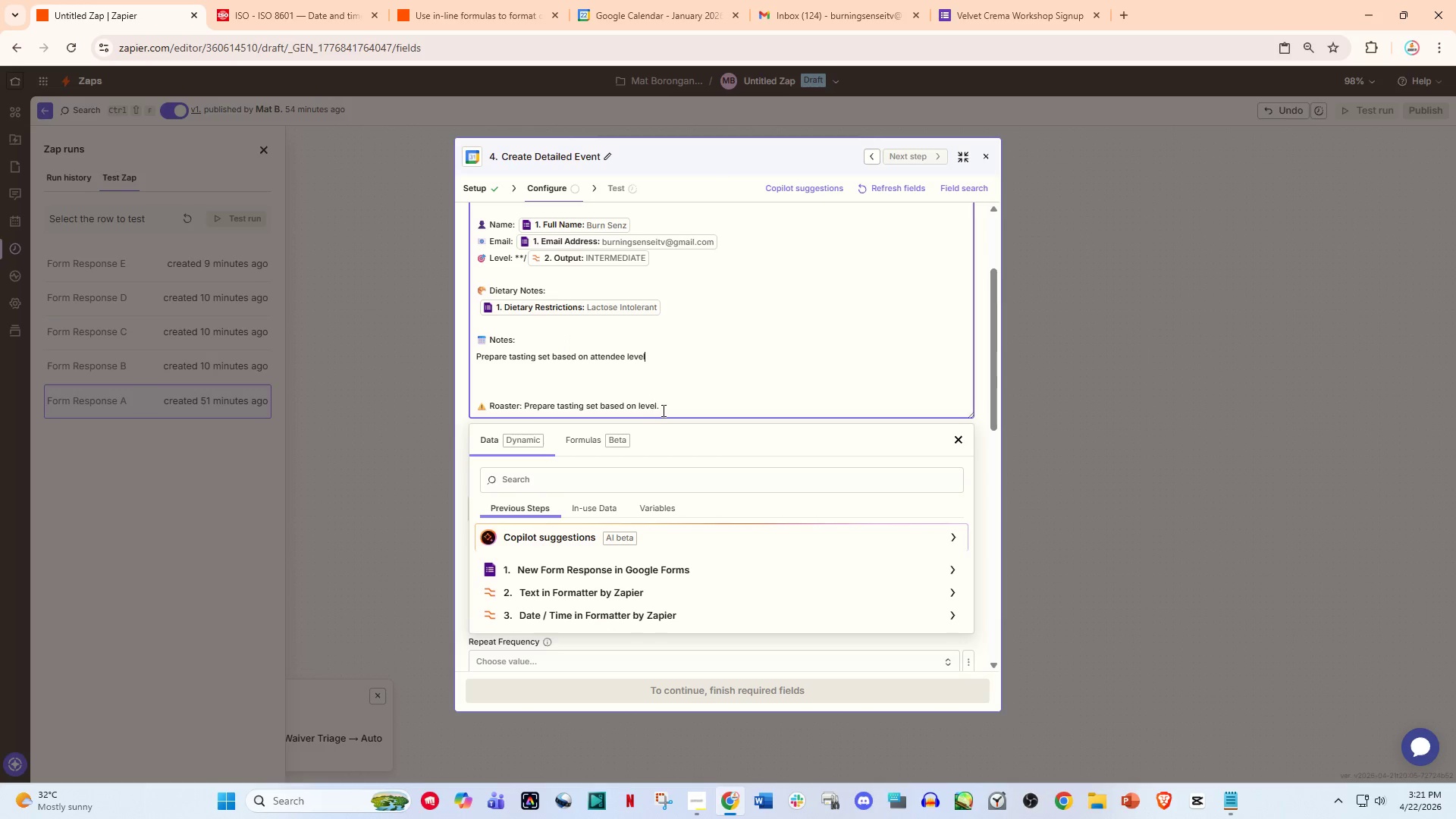 
left_click_drag(start_coordinate=[669, 405], to_coordinate=[420, 415])
 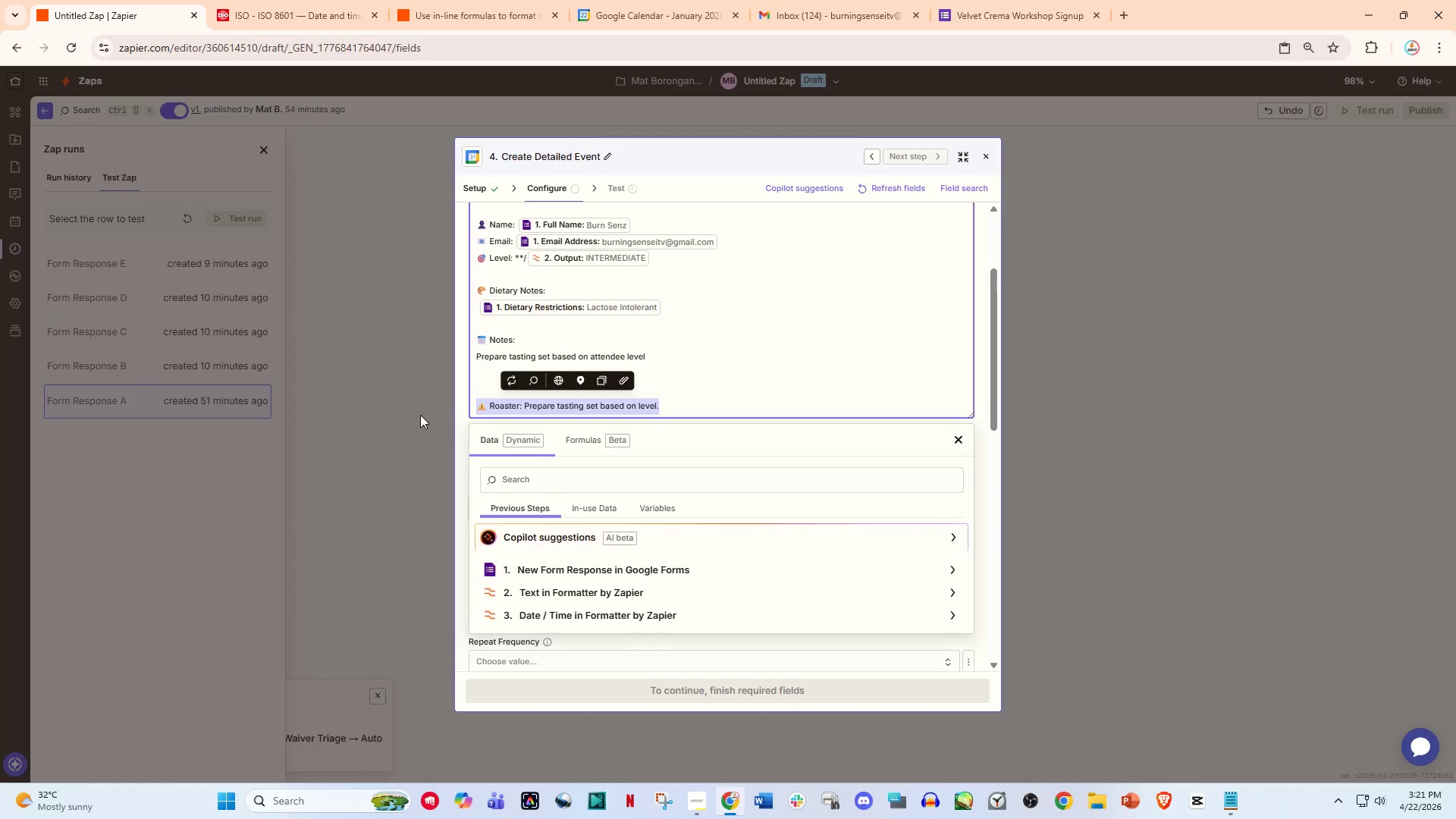 
key(Backspace)
 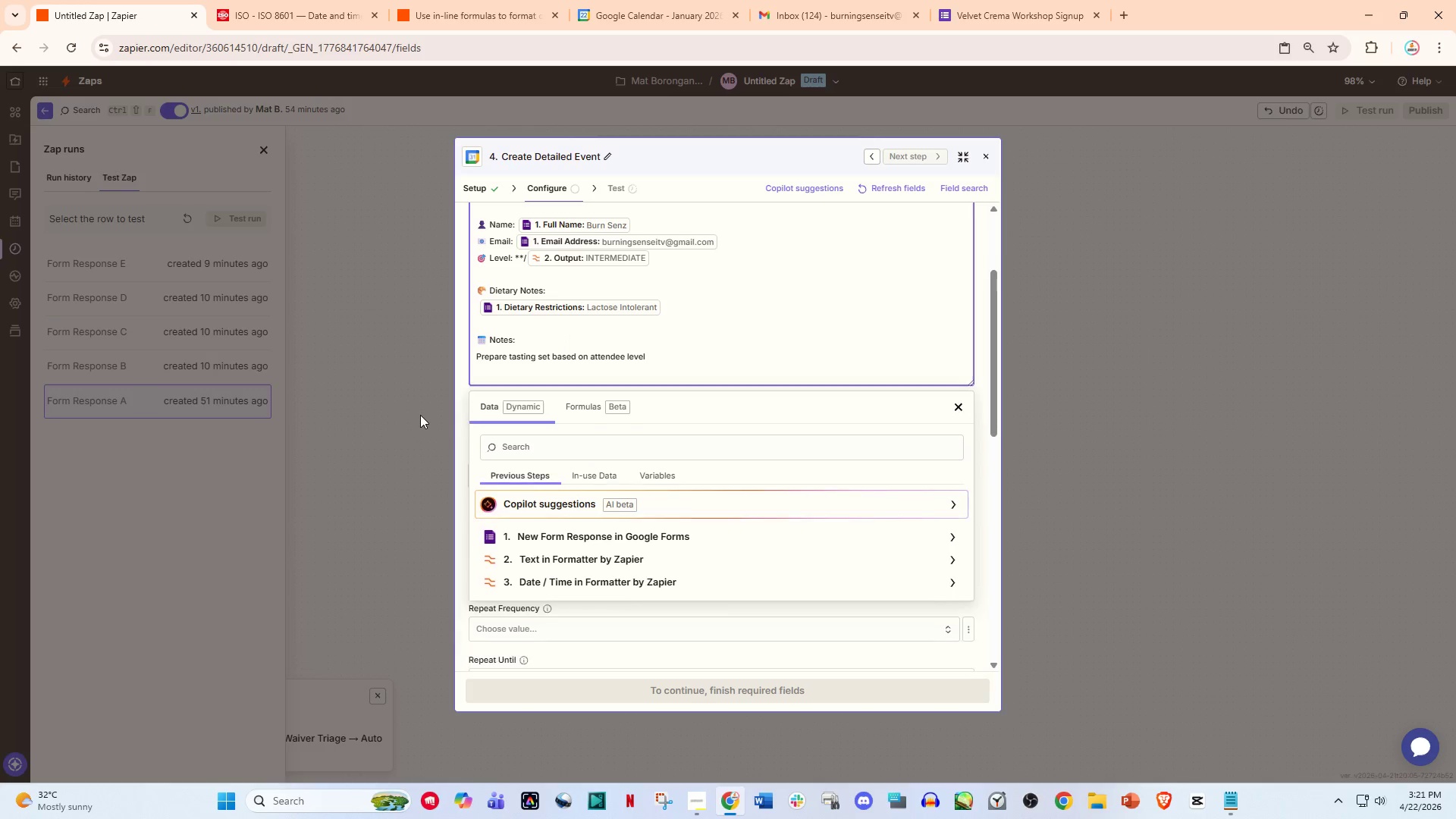 
key(Backspace)
 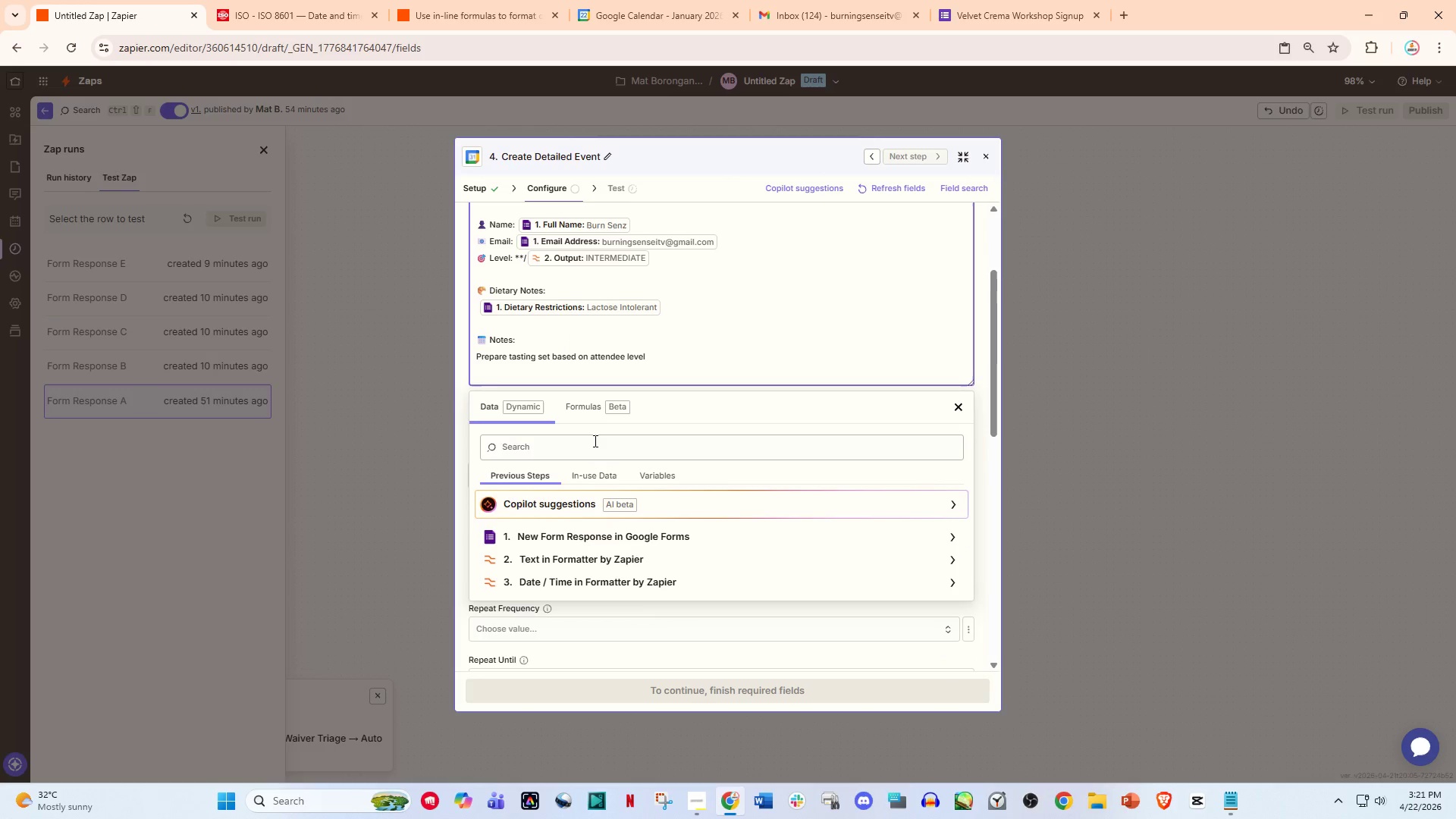 
scroll: coordinate [594, 441], scroll_direction: down, amount: 2.0
 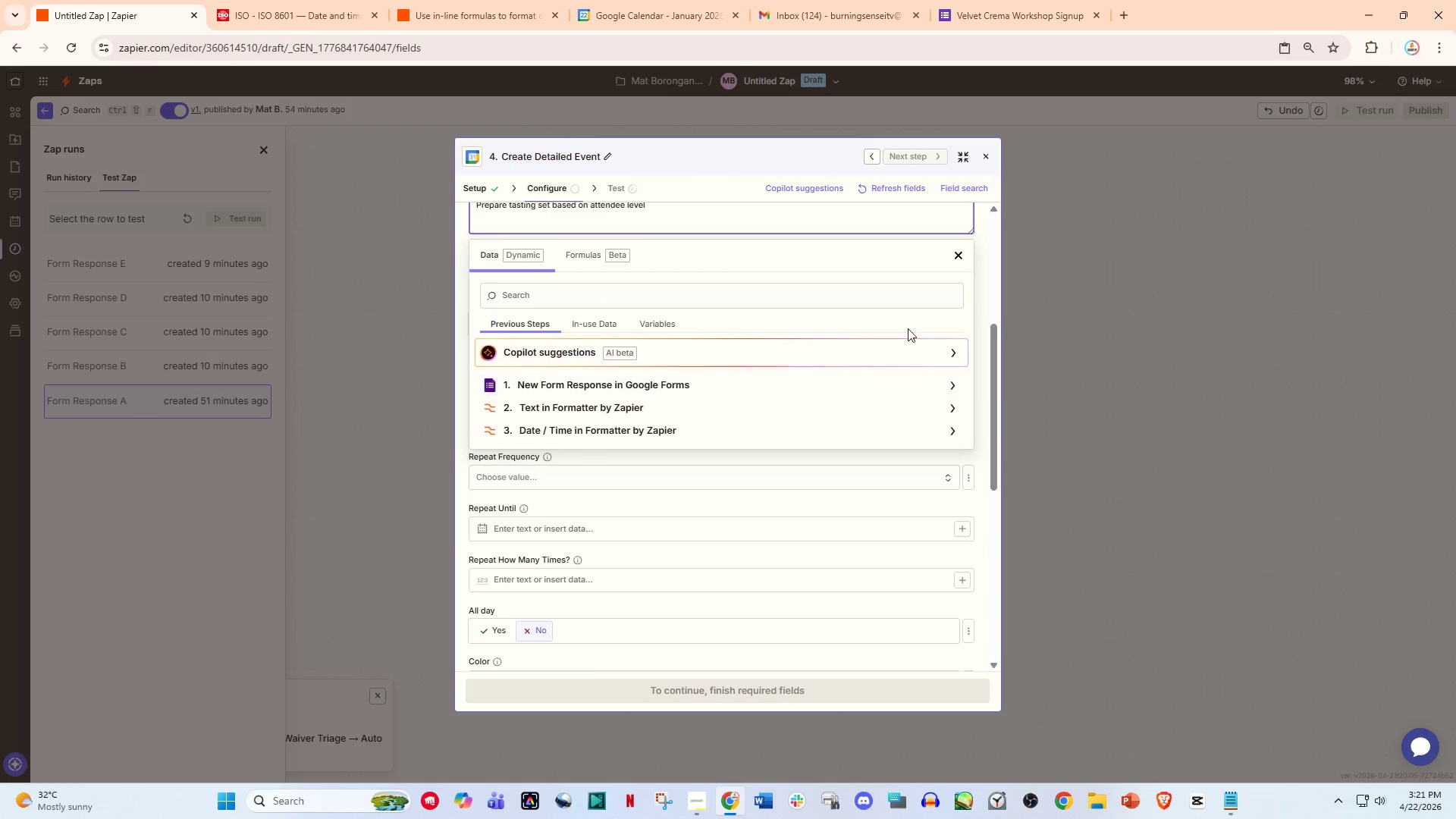 
scroll: coordinate [910, 326], scroll_direction: up, amount: 1.0
 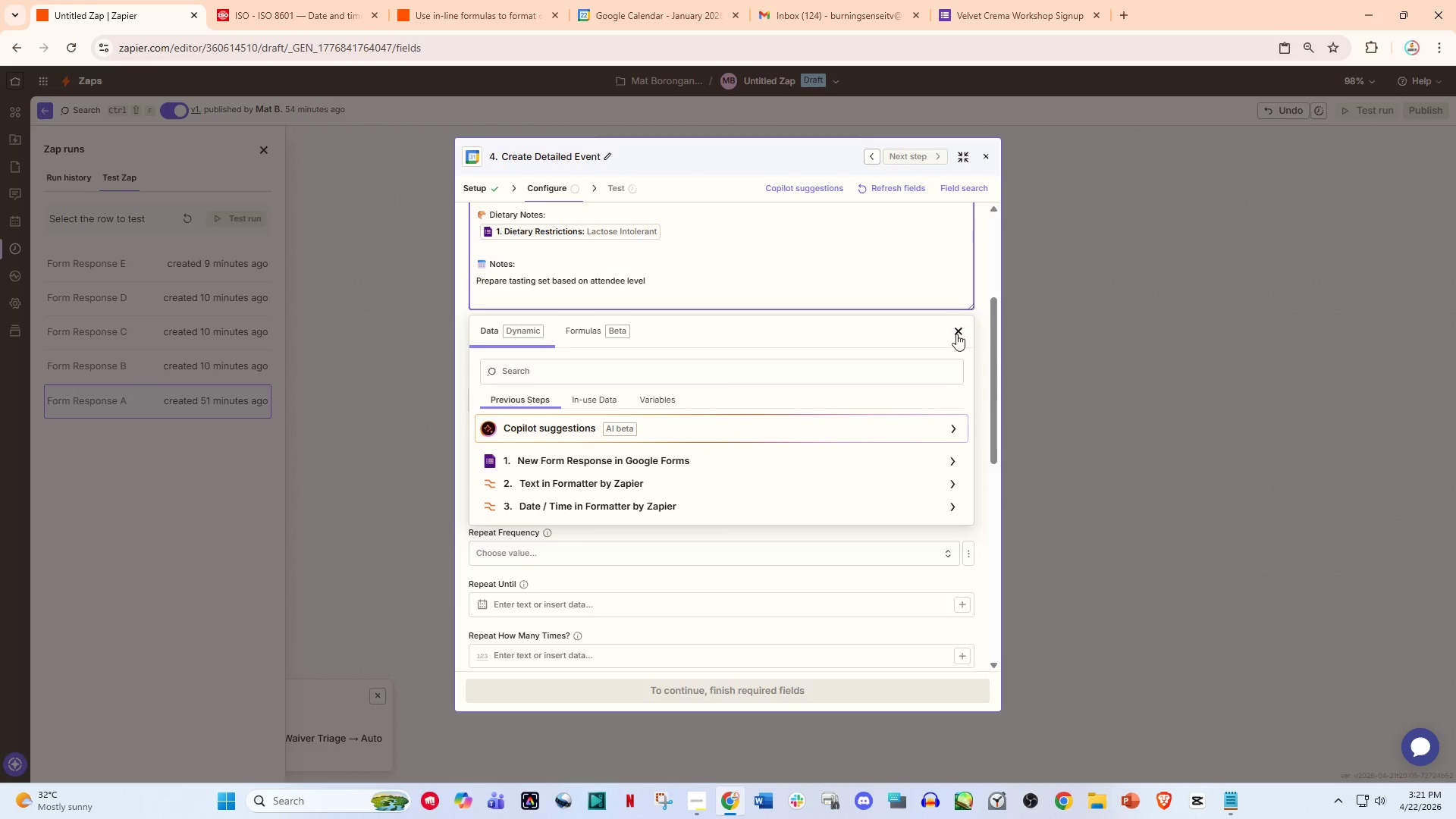 
left_click([956, 335])
 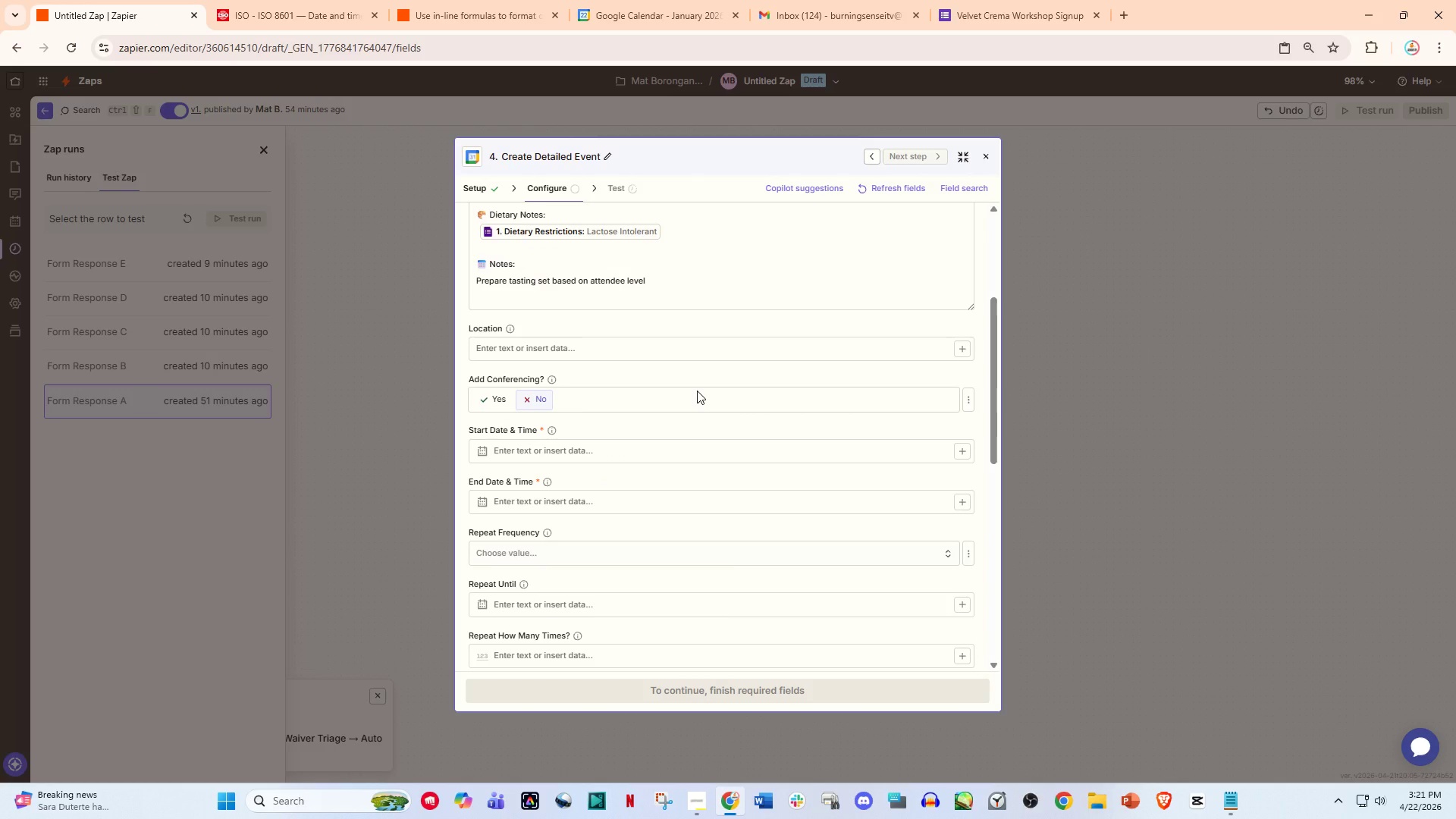 
wait(10.95)
 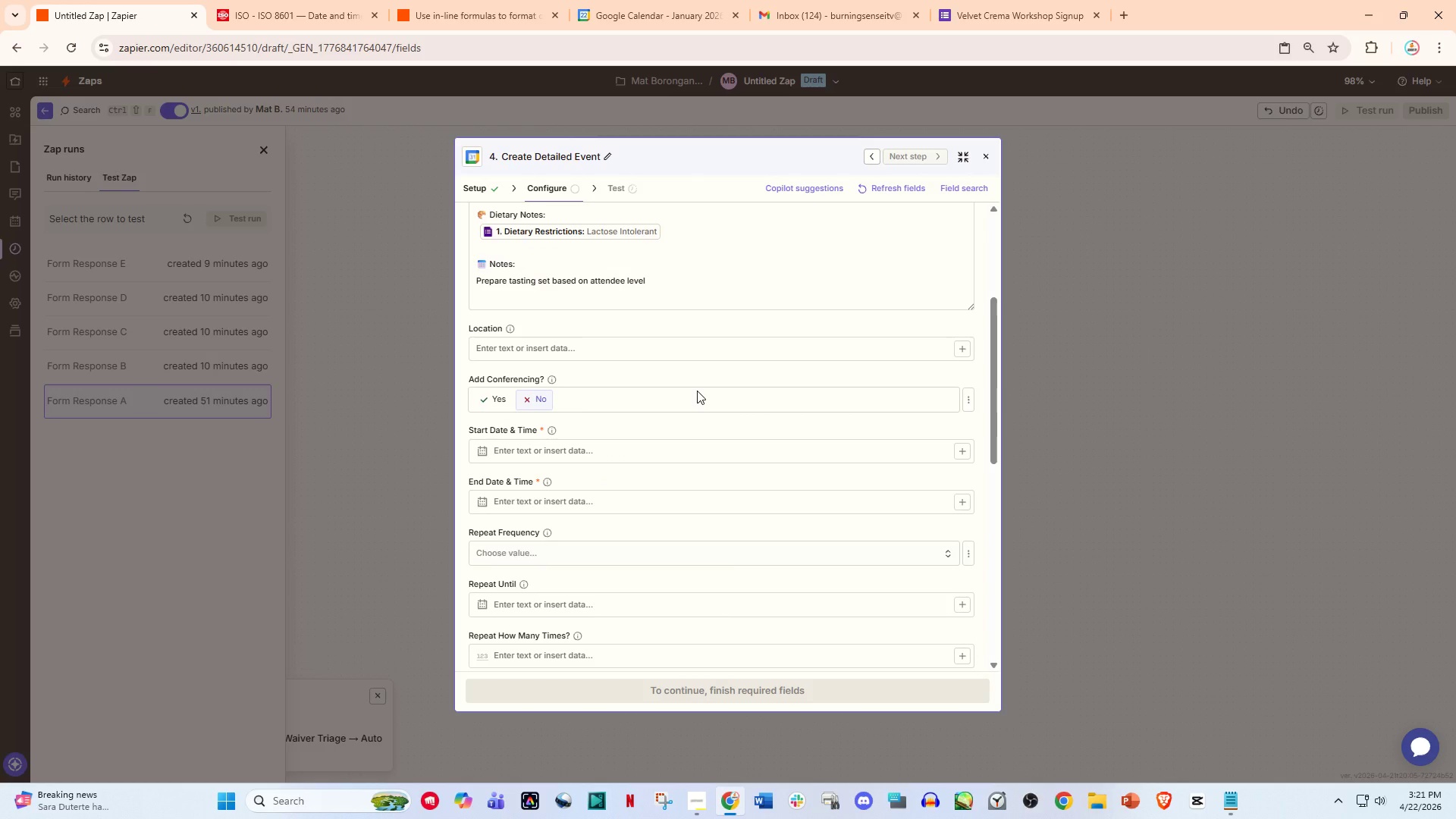 
left_click([575, 351])
 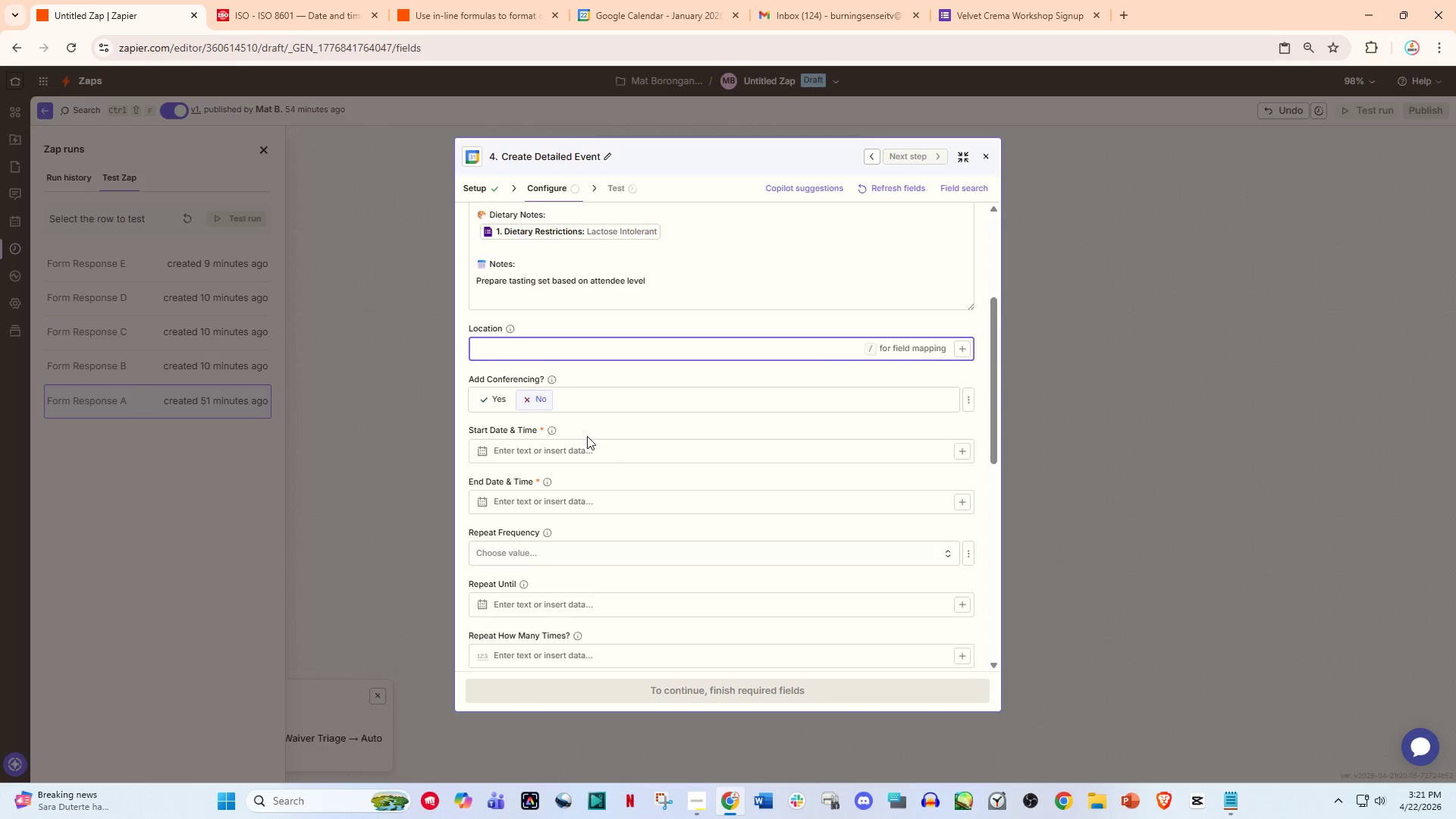 
left_click([587, 445])
 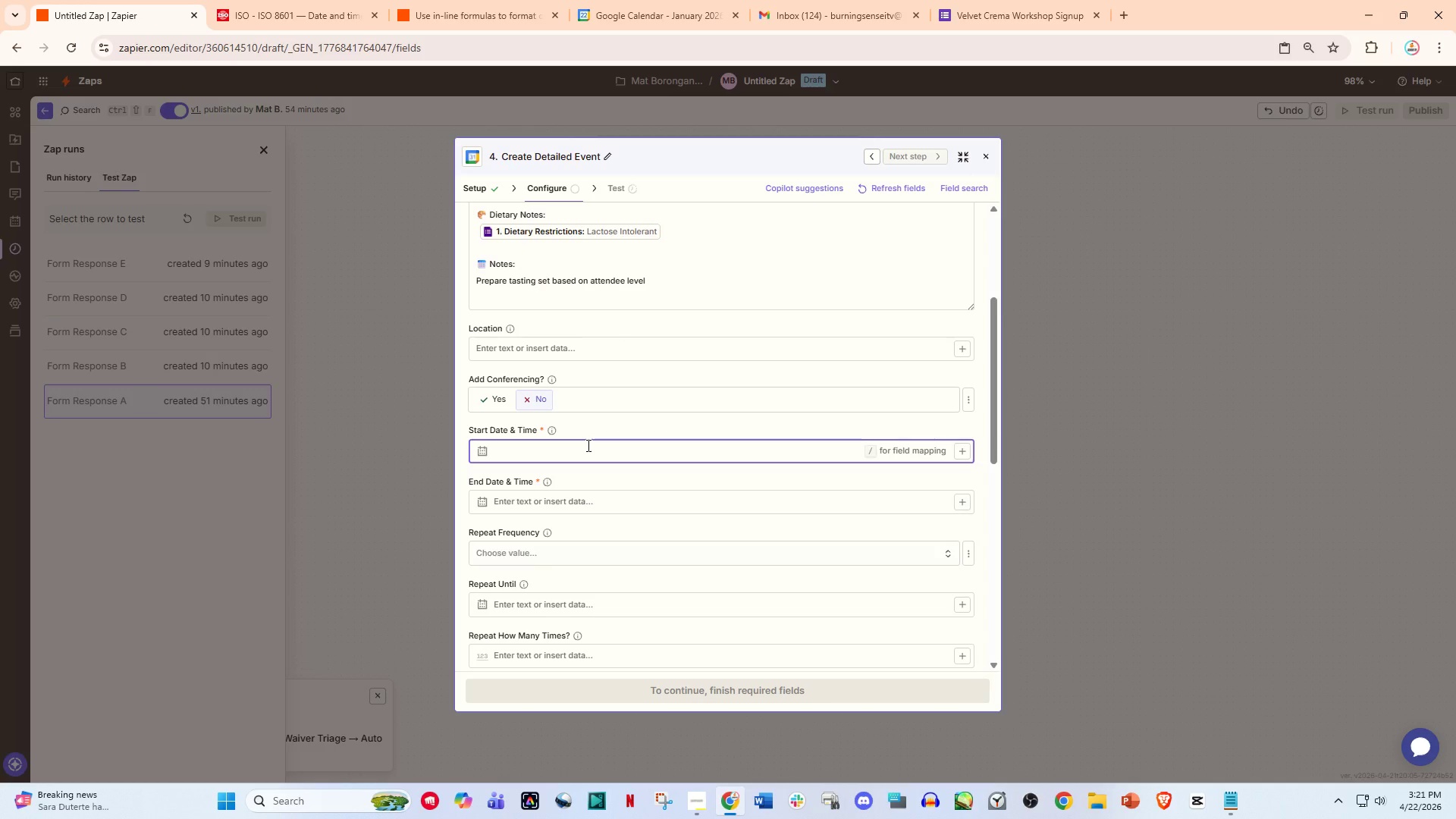 
key(Slash)
 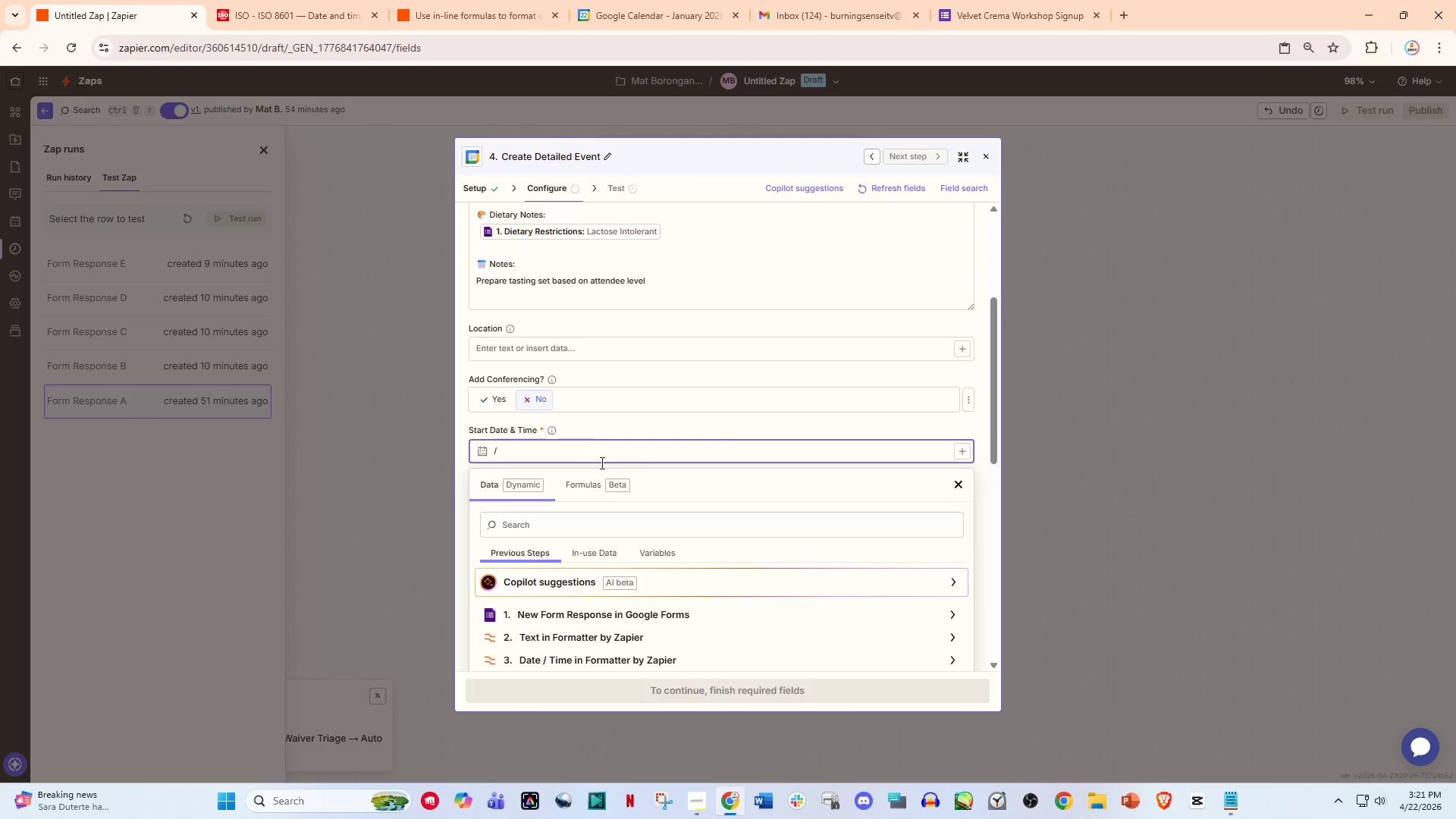 
scroll: coordinate [614, 497], scroll_direction: down, amount: 1.0
 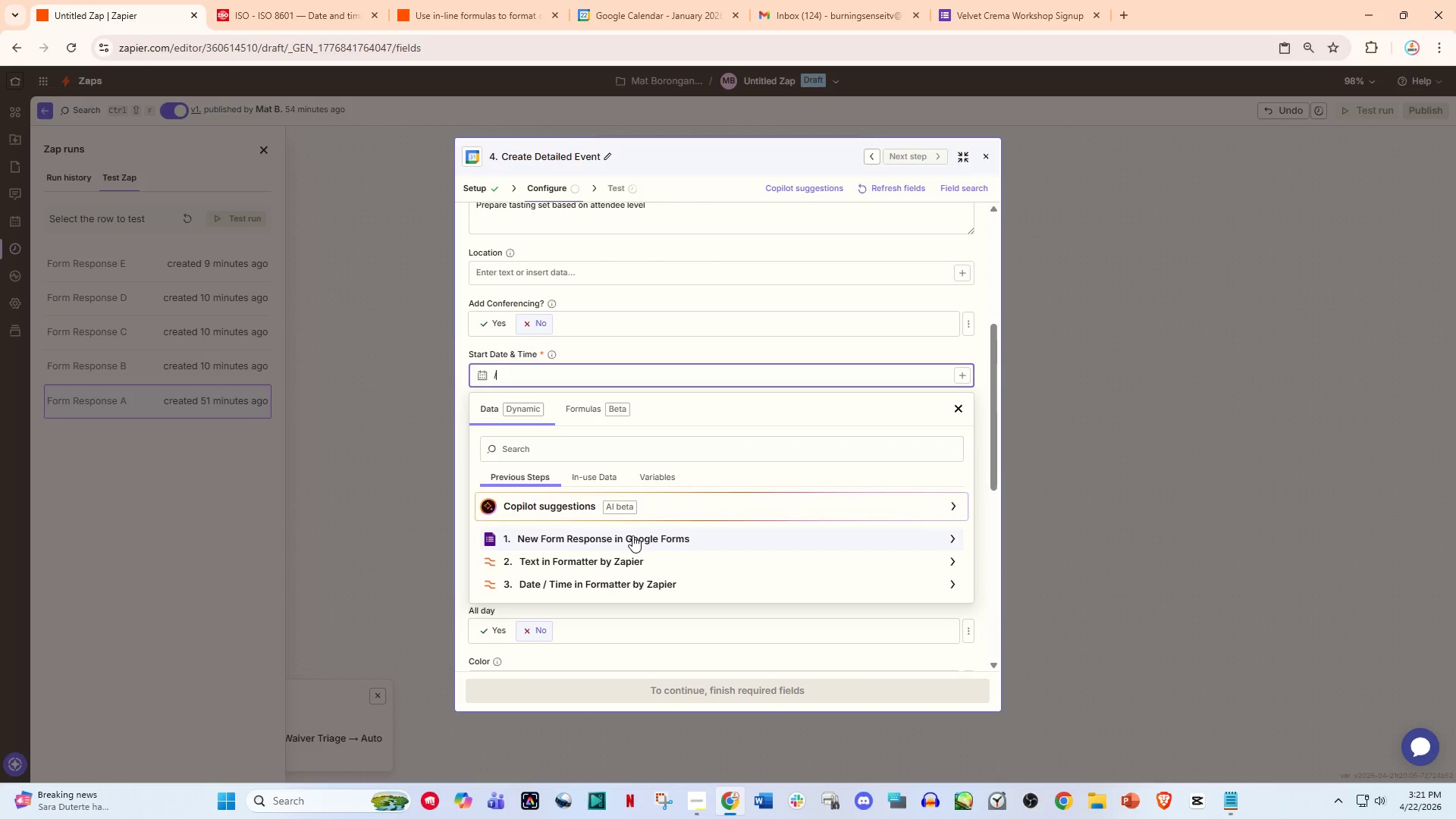 
left_click([624, 544])
 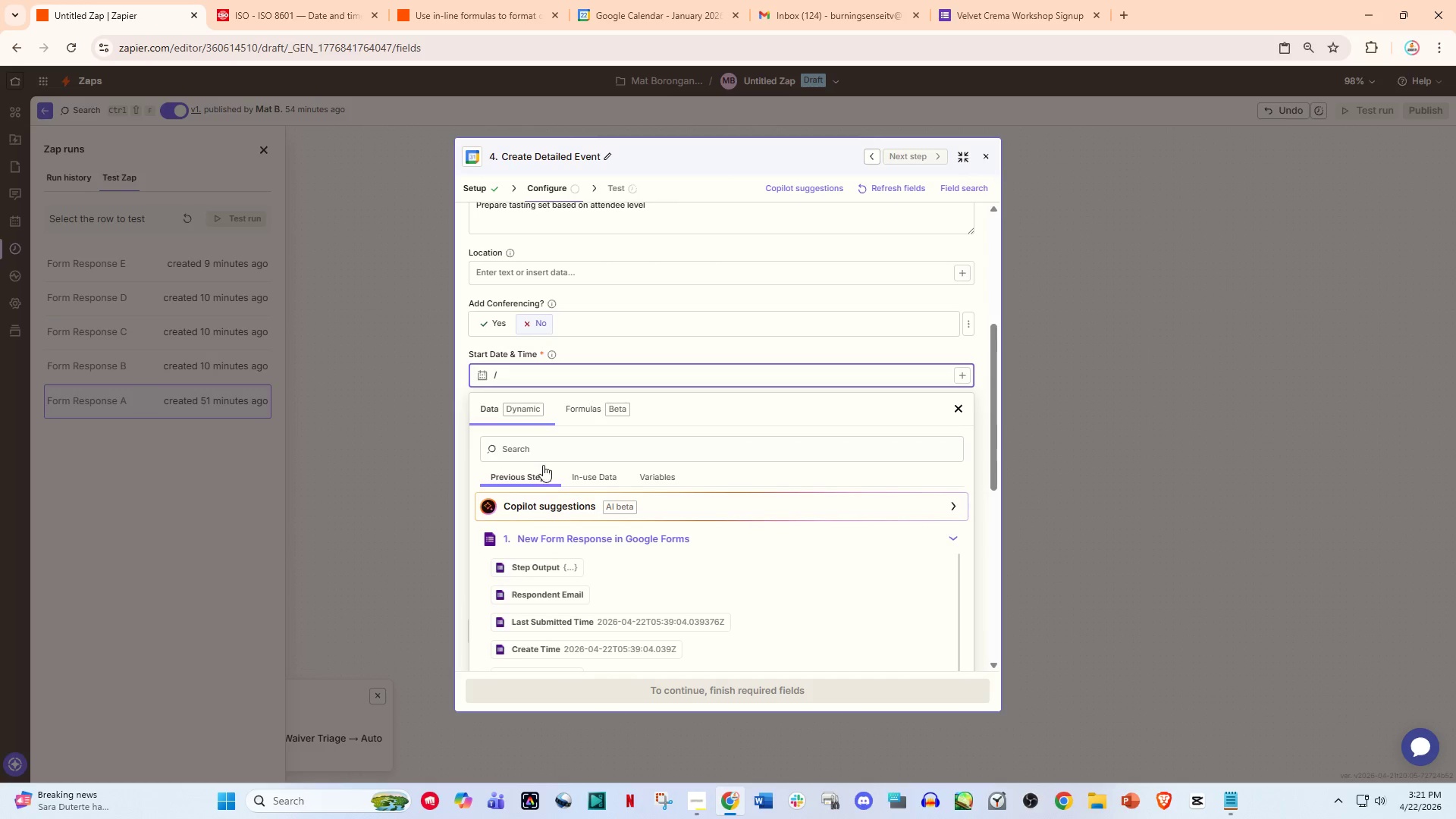 
left_click([538, 444])
 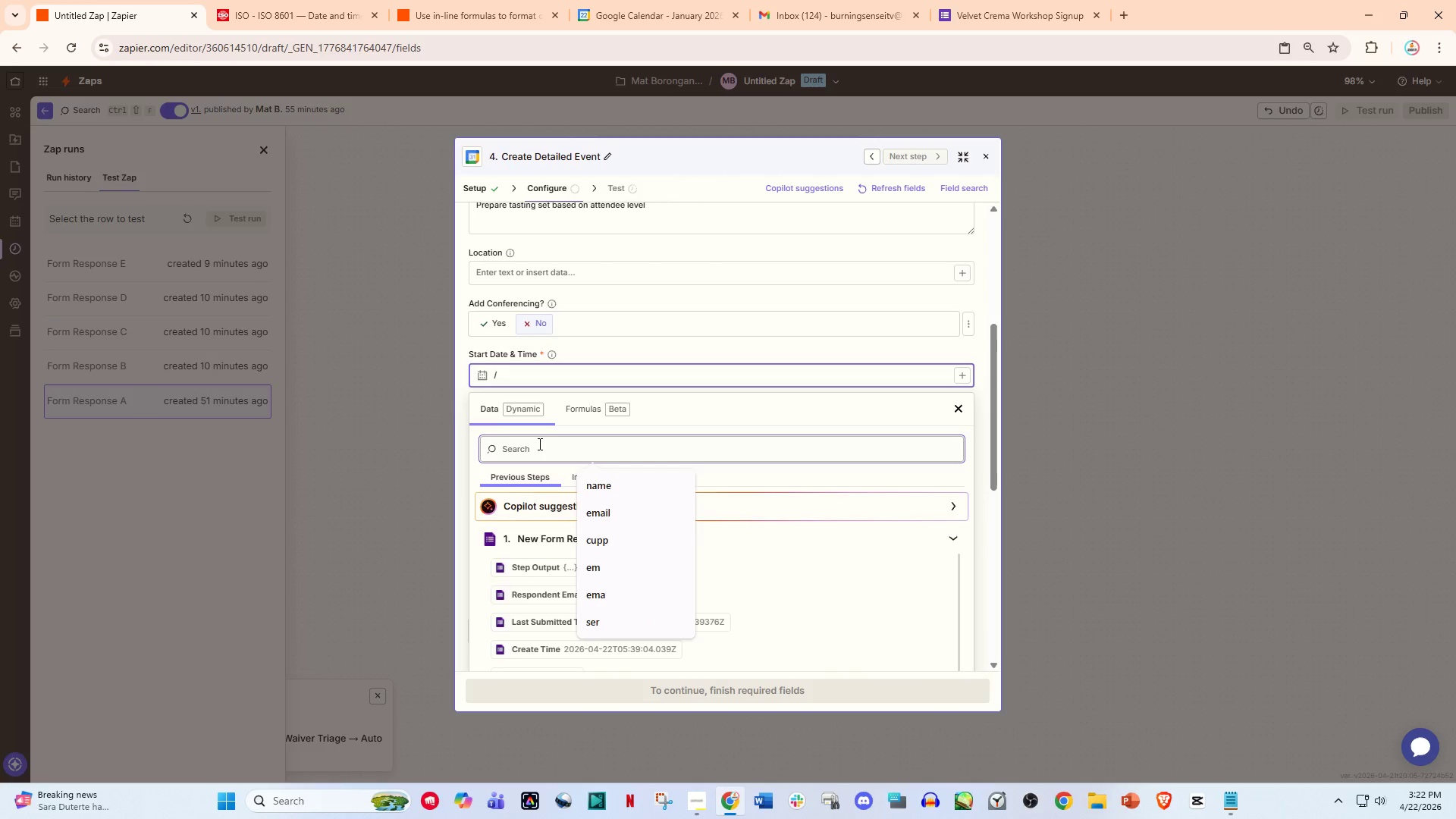 
type(date)
 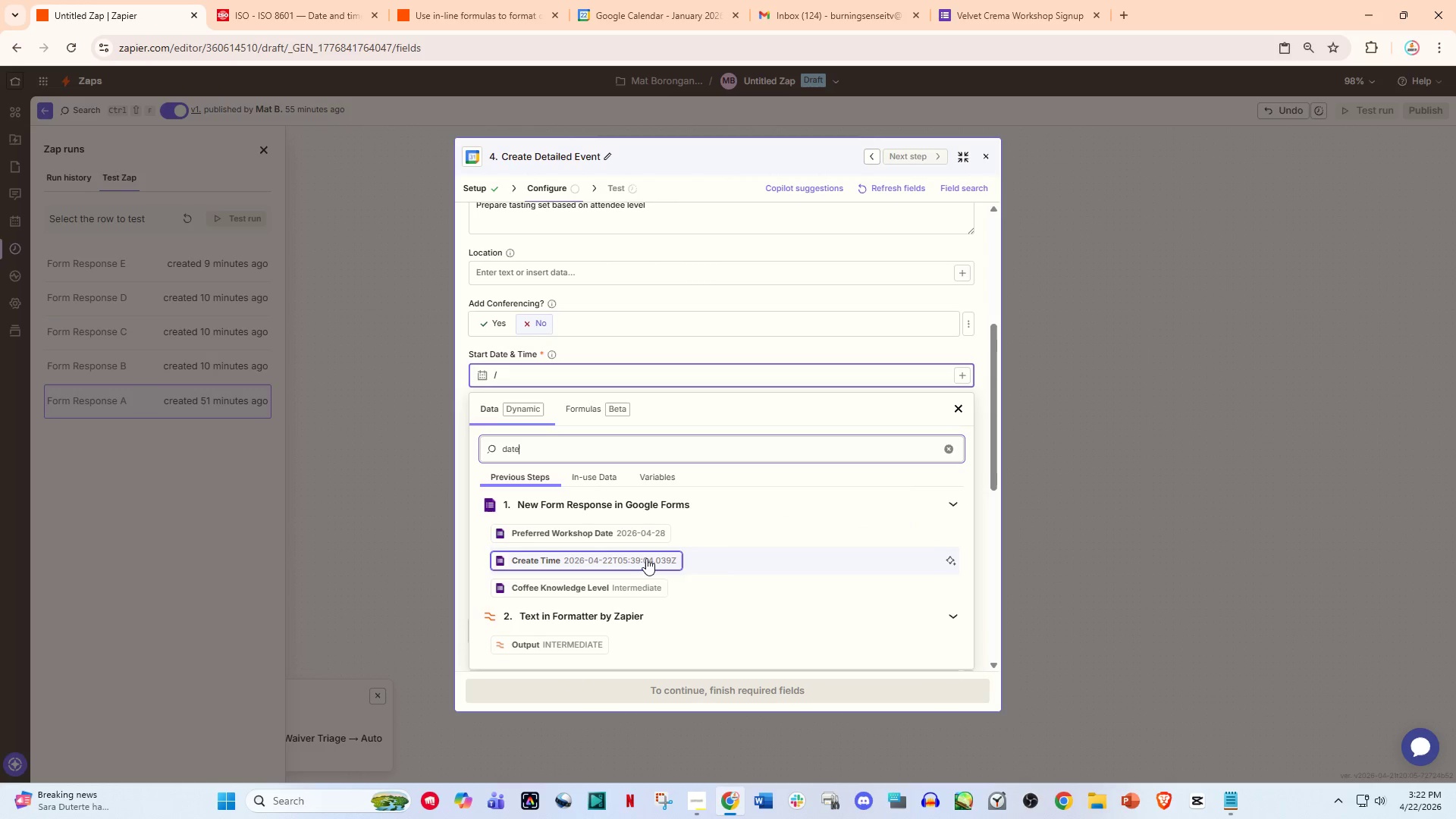 
left_click([617, 529])
 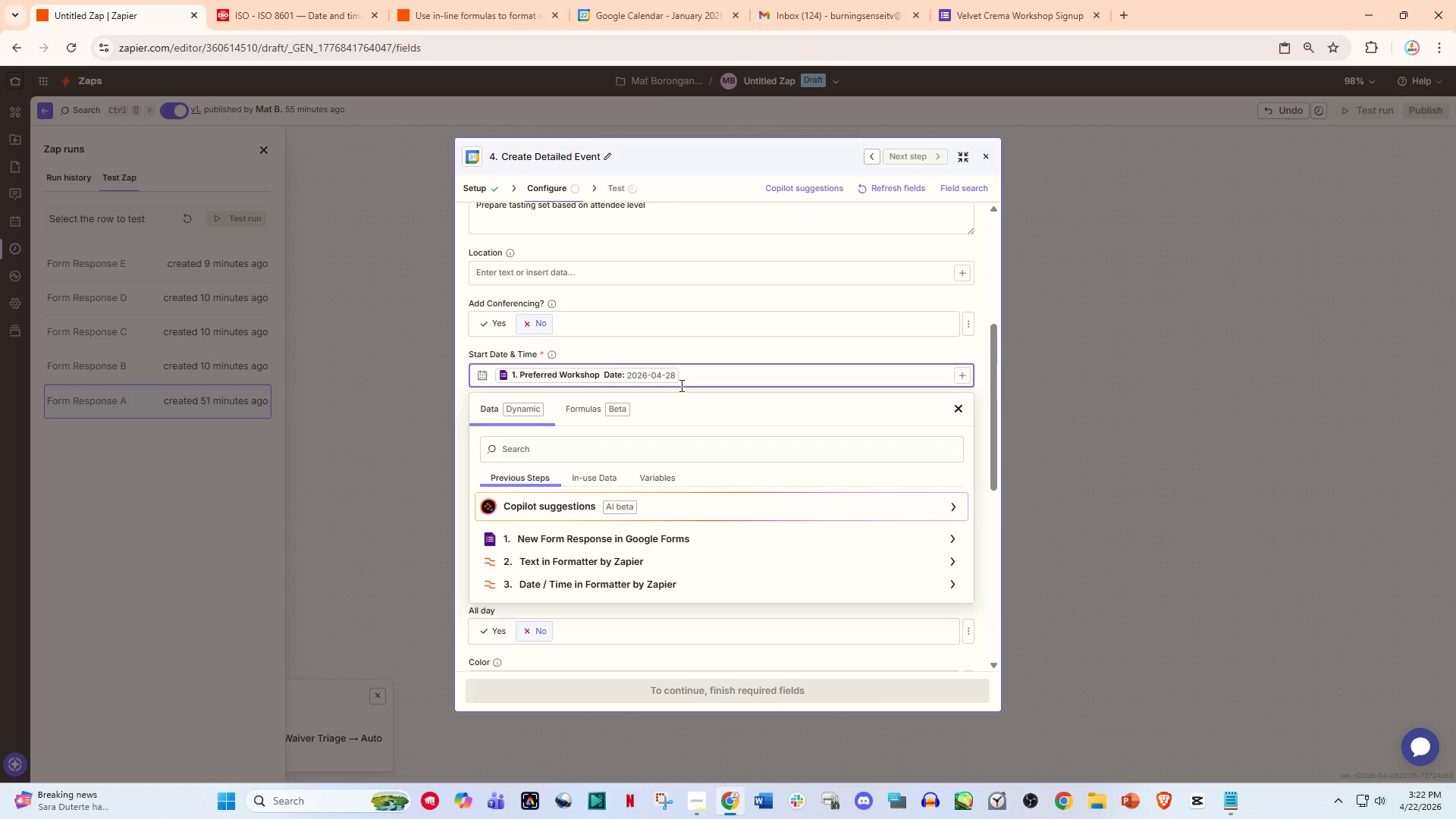 
key(Slash)
 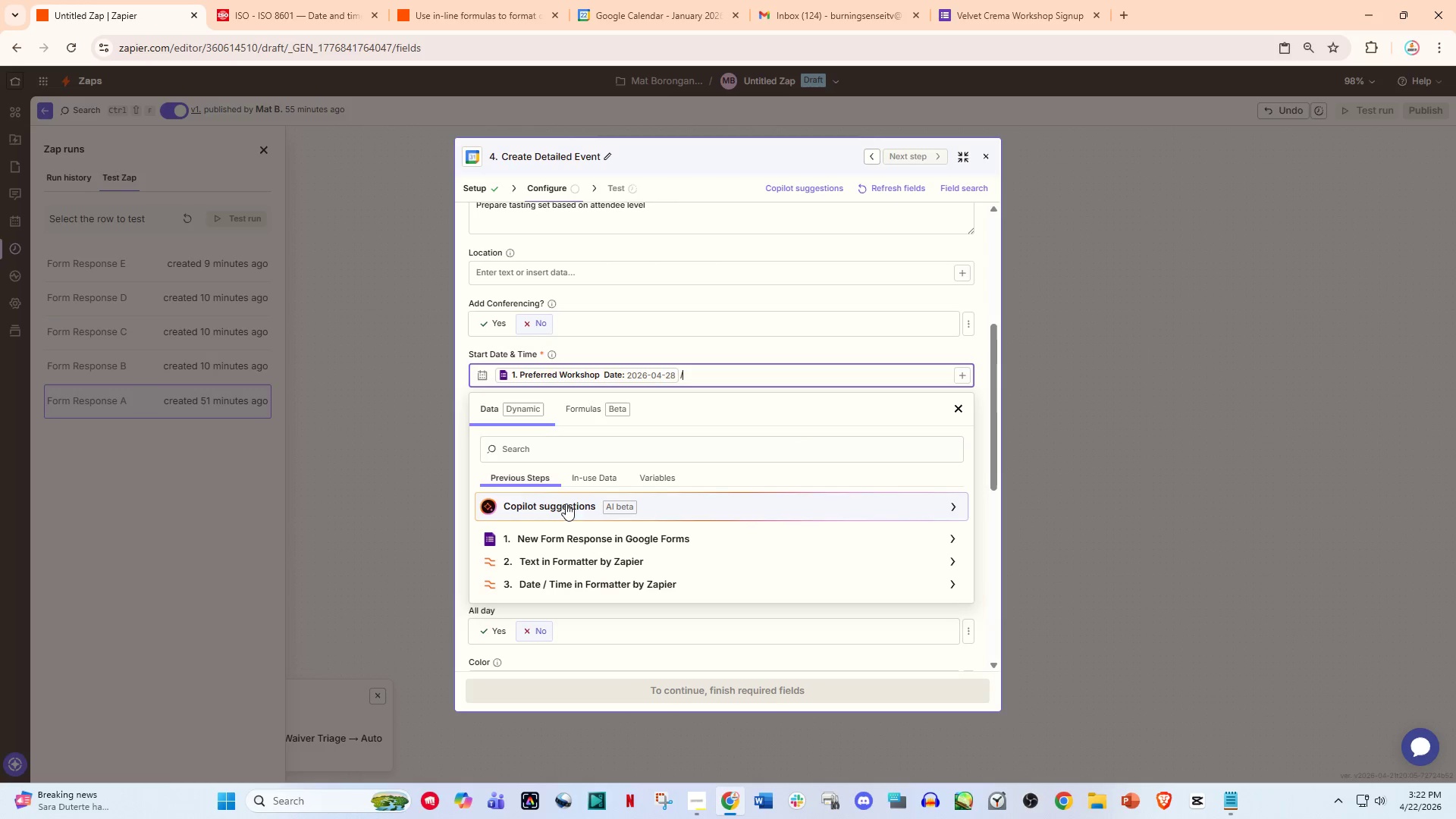 
left_click([552, 453])
 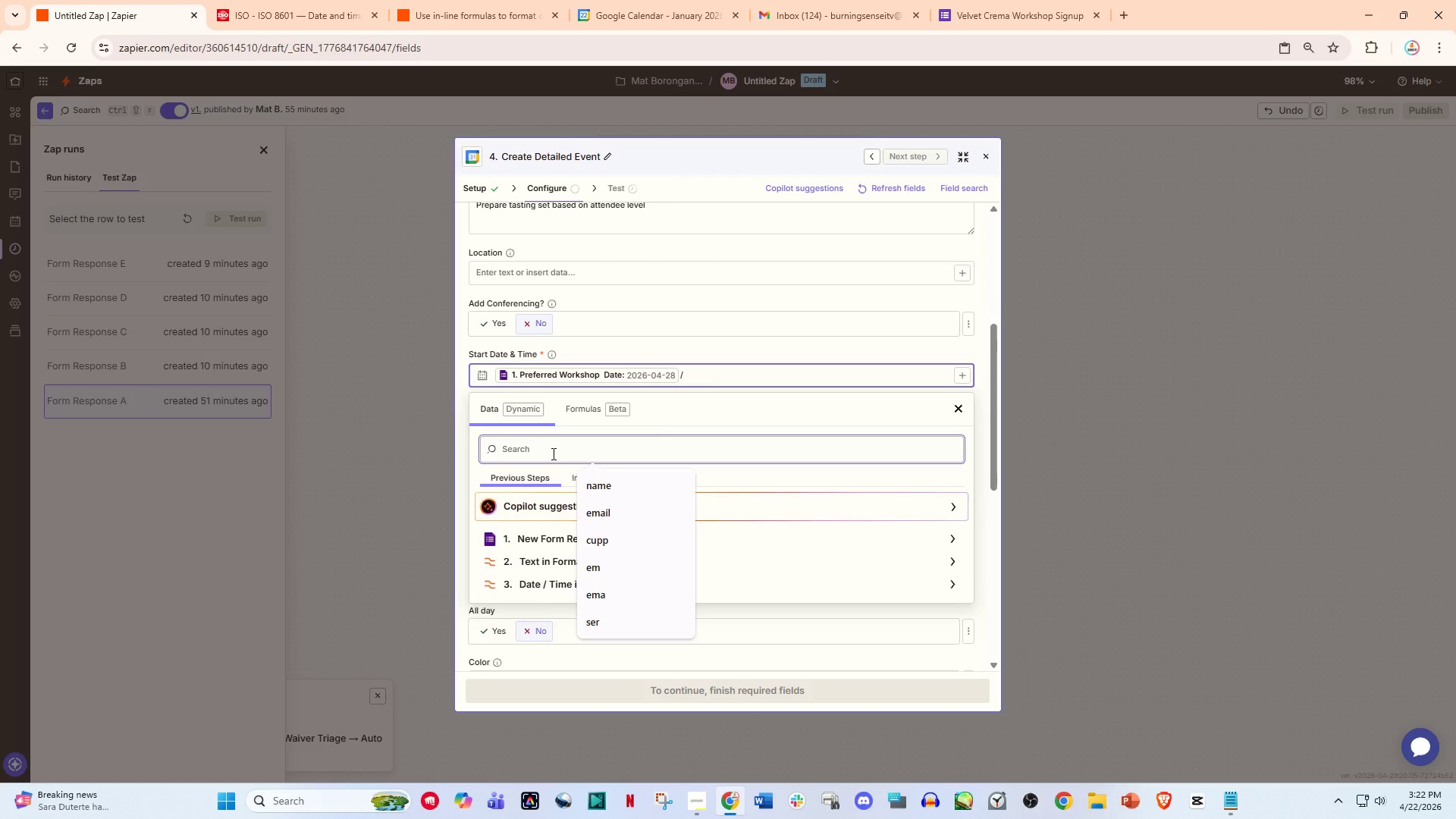 
type(time)
 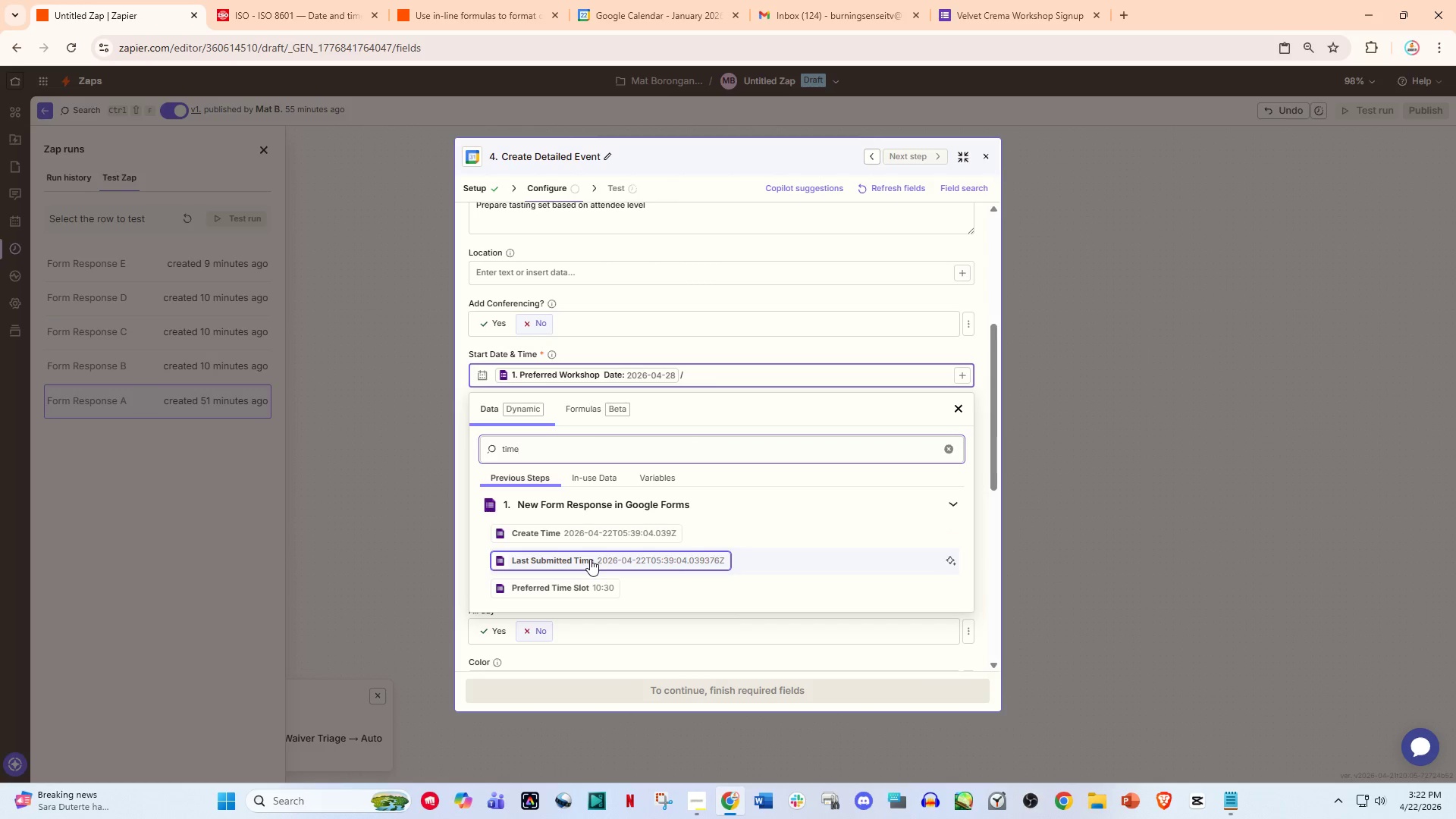 
scroll: coordinate [592, 560], scroll_direction: down, amount: 1.0
 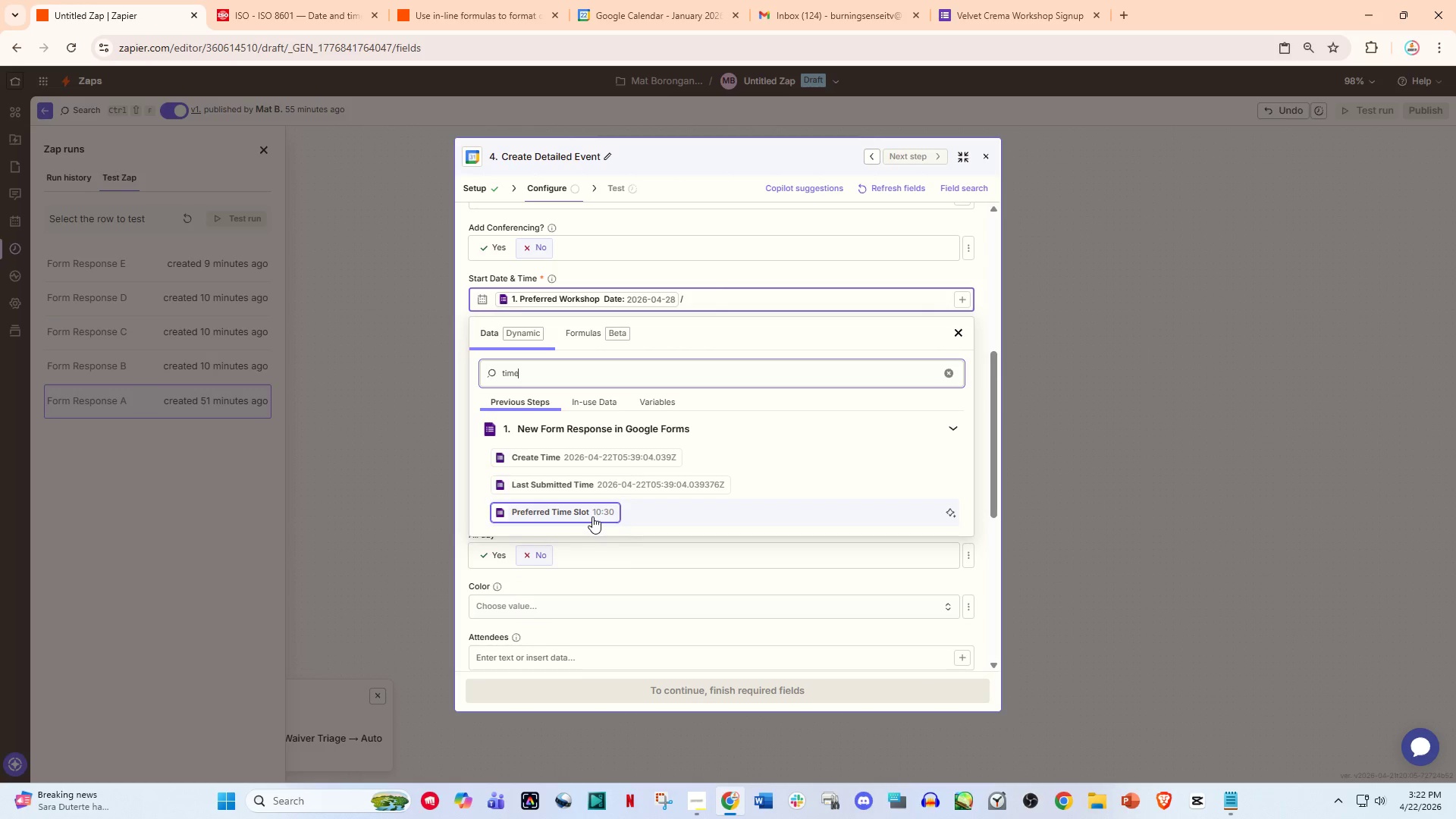 
left_click([592, 516])
 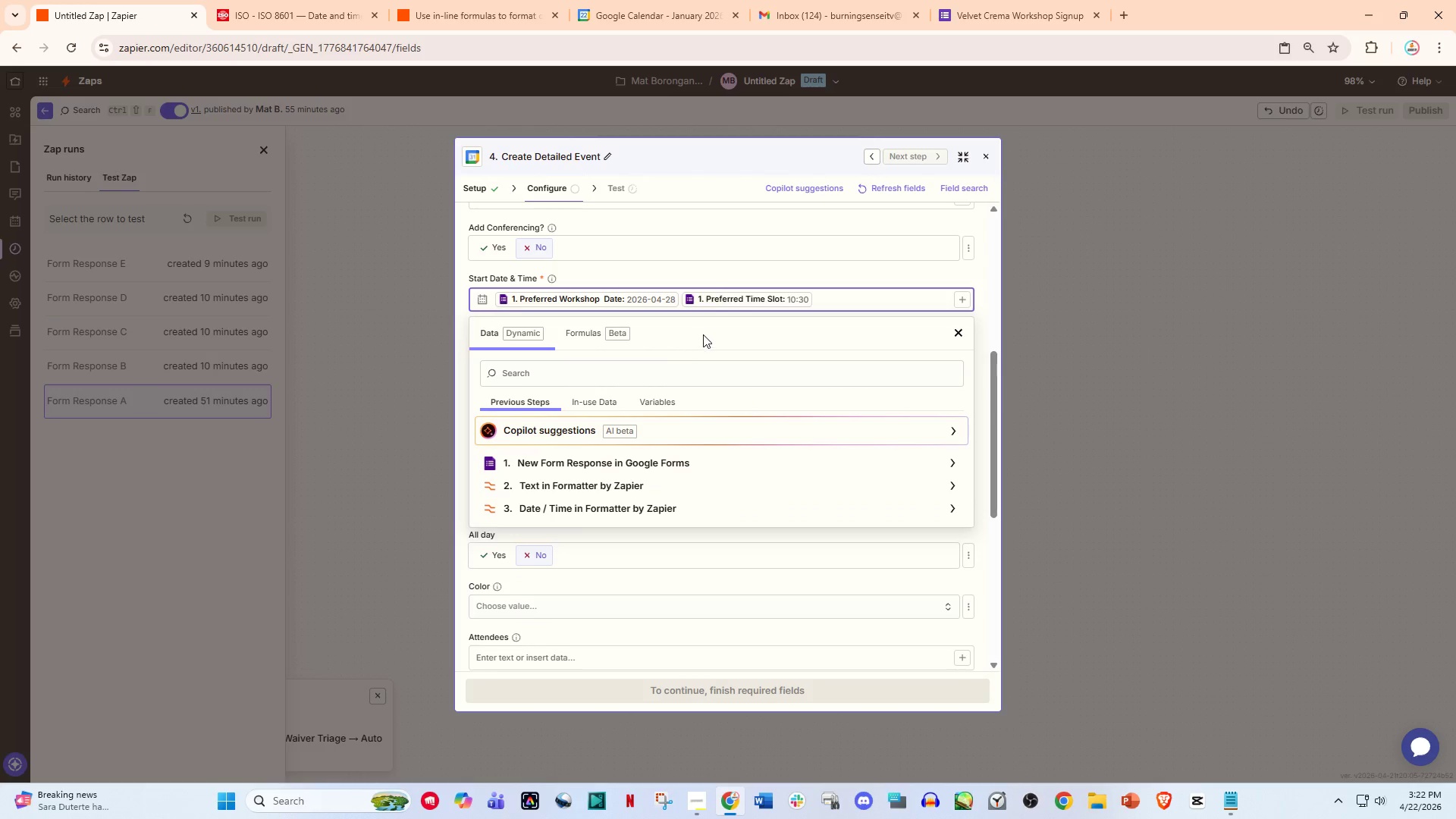 
left_click([711, 335])
 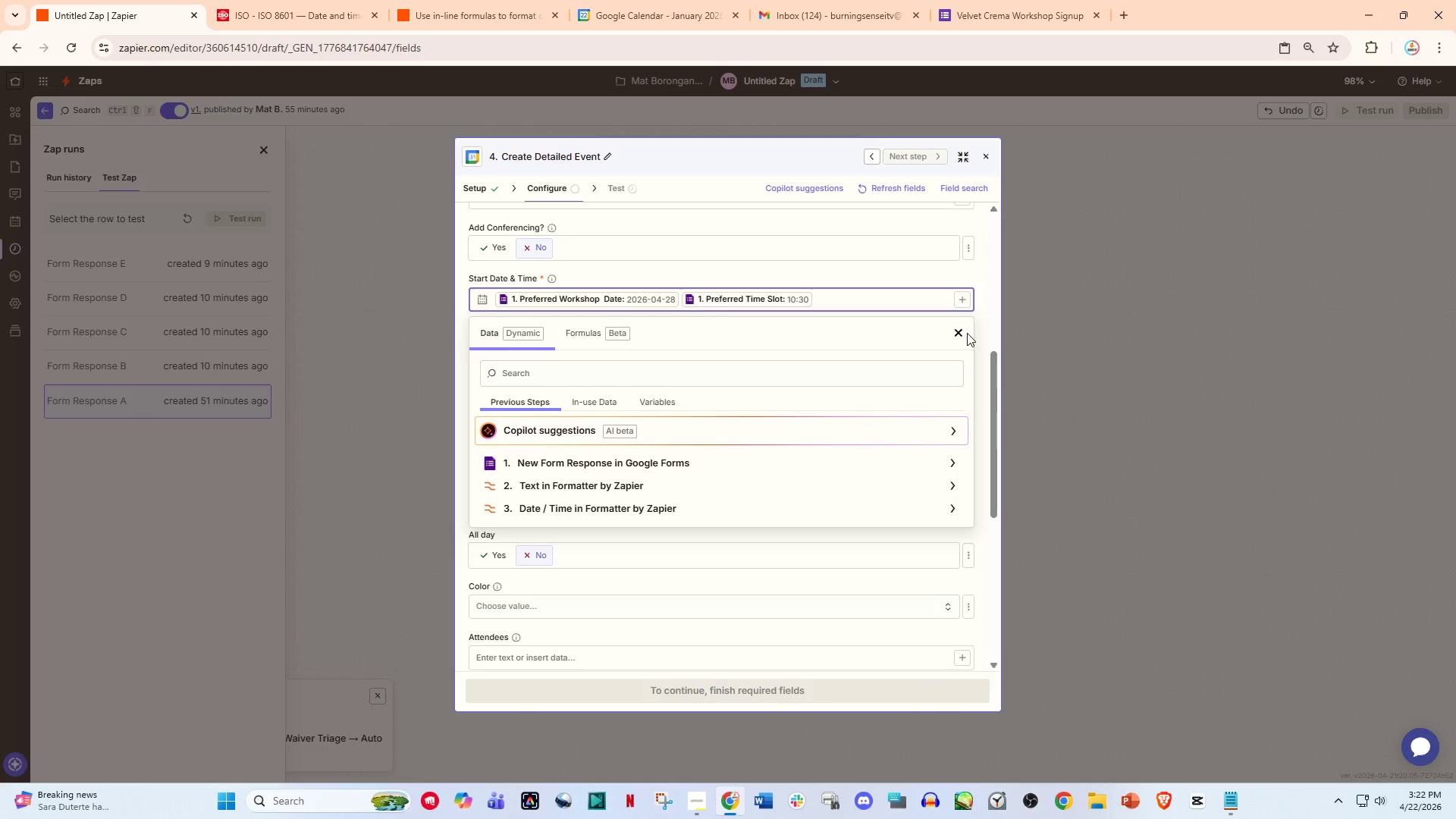 
left_click([955, 333])
 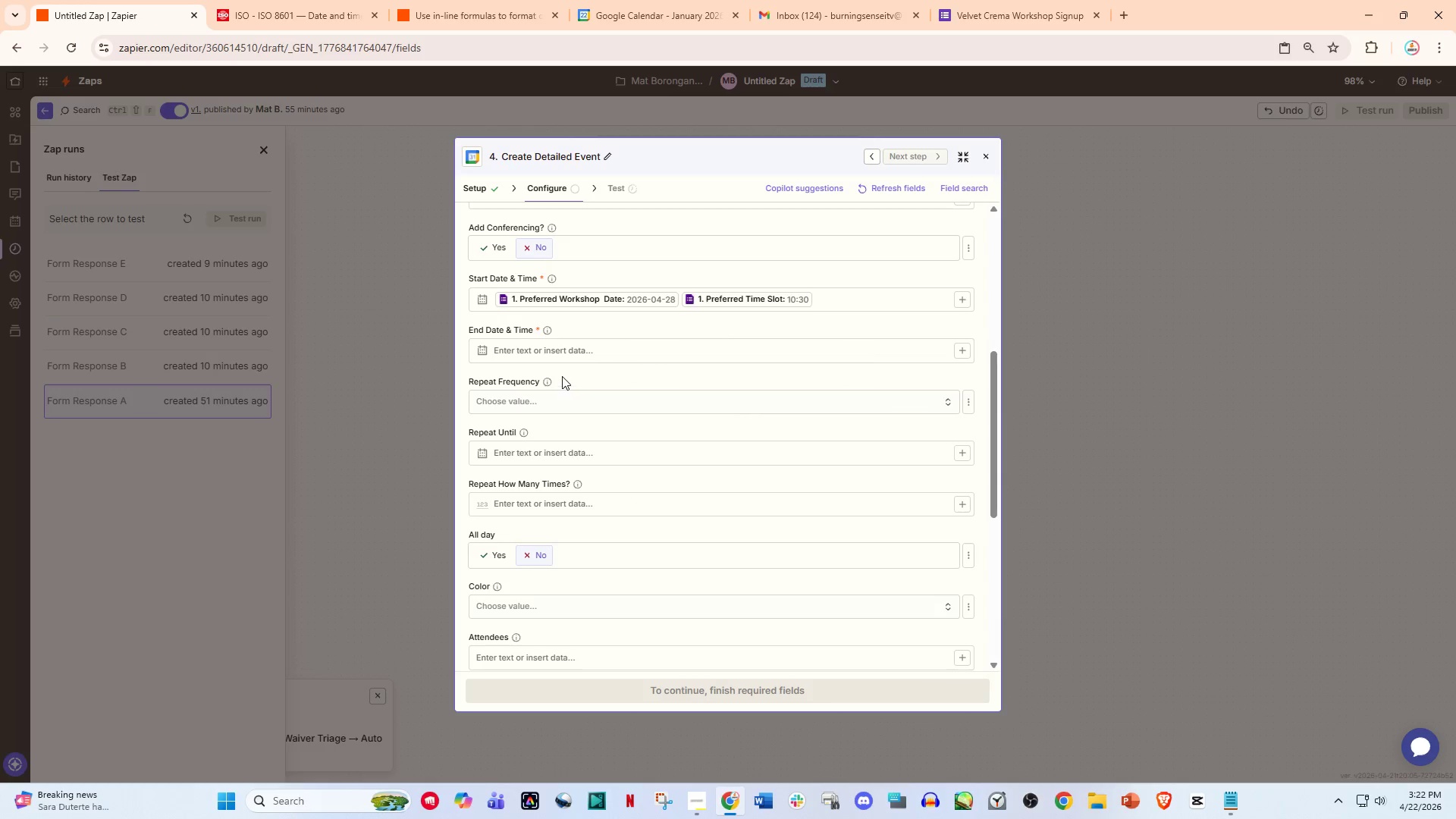 
left_click([564, 351])
 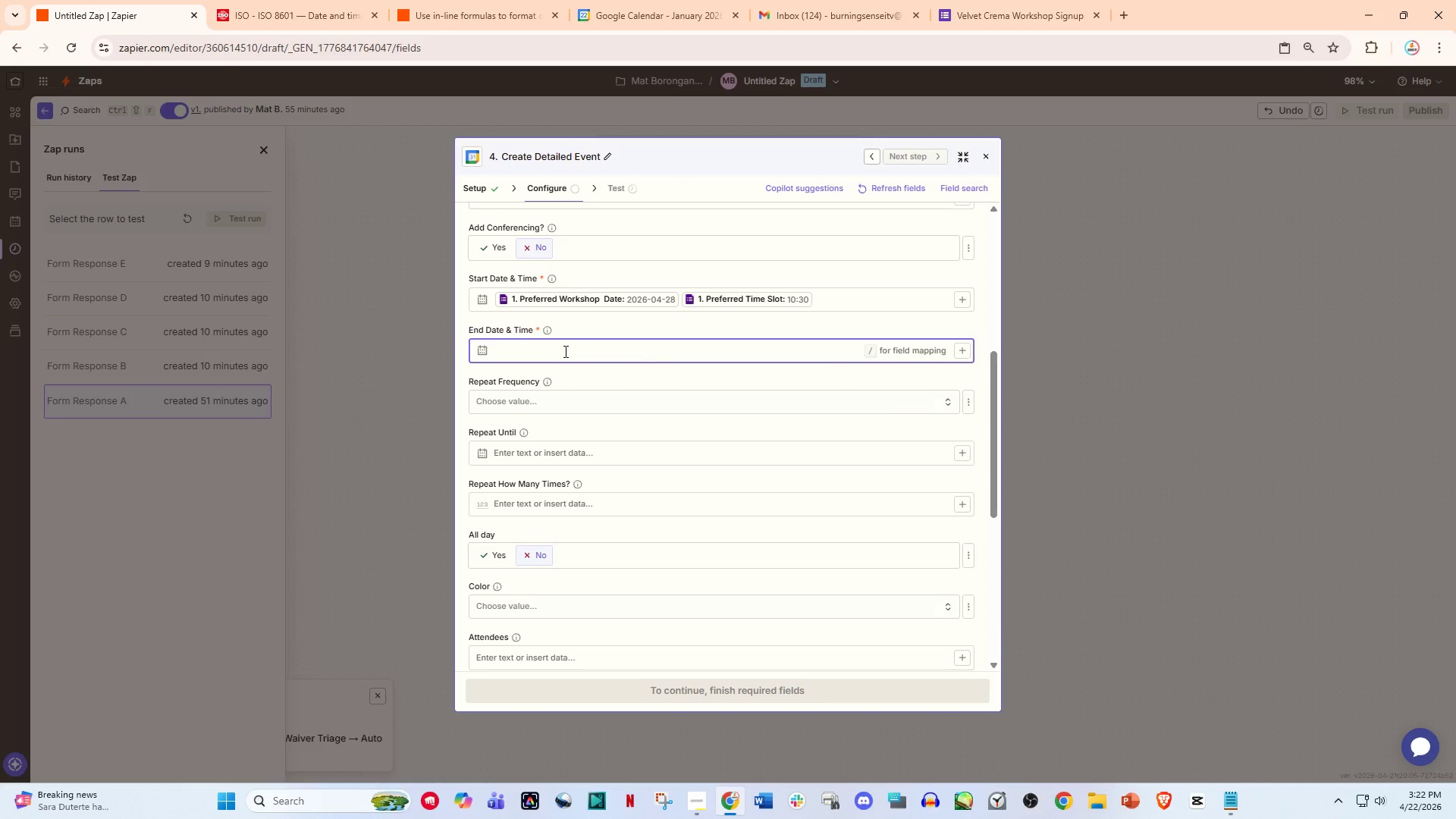 
type(_)
key(Backspace)
type(+ 2)
key(Backspace)
type(2)
key(Backspace)
key(Backspace)
type(2 hours fro)
key(Backspace)
key(Backspace)
key(Backspace)
type(afte )
key(Backspace)
type(r startr)
key(Backspace)
key(Backspace)
type(t)
 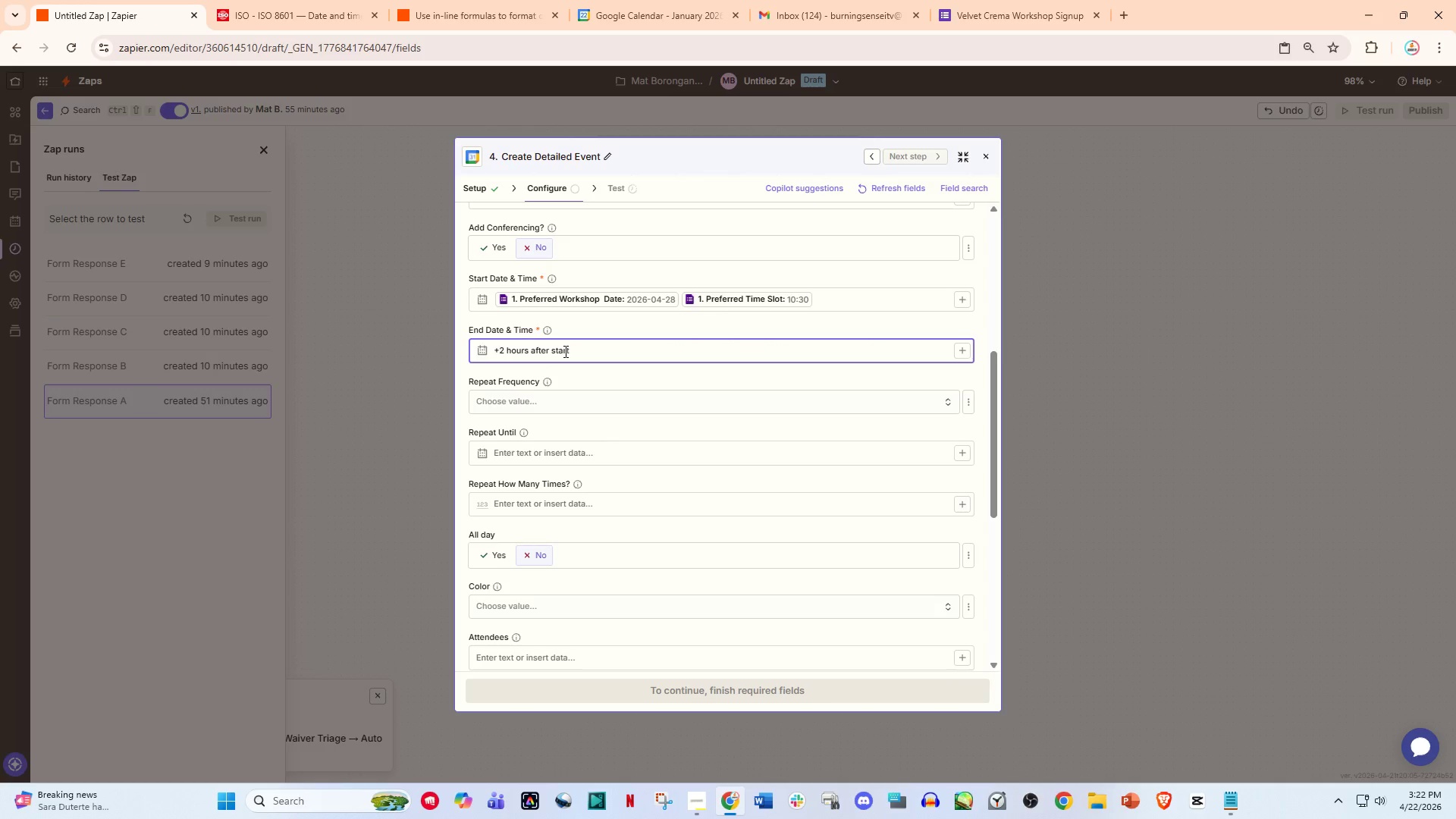 
left_click([575, 399])
 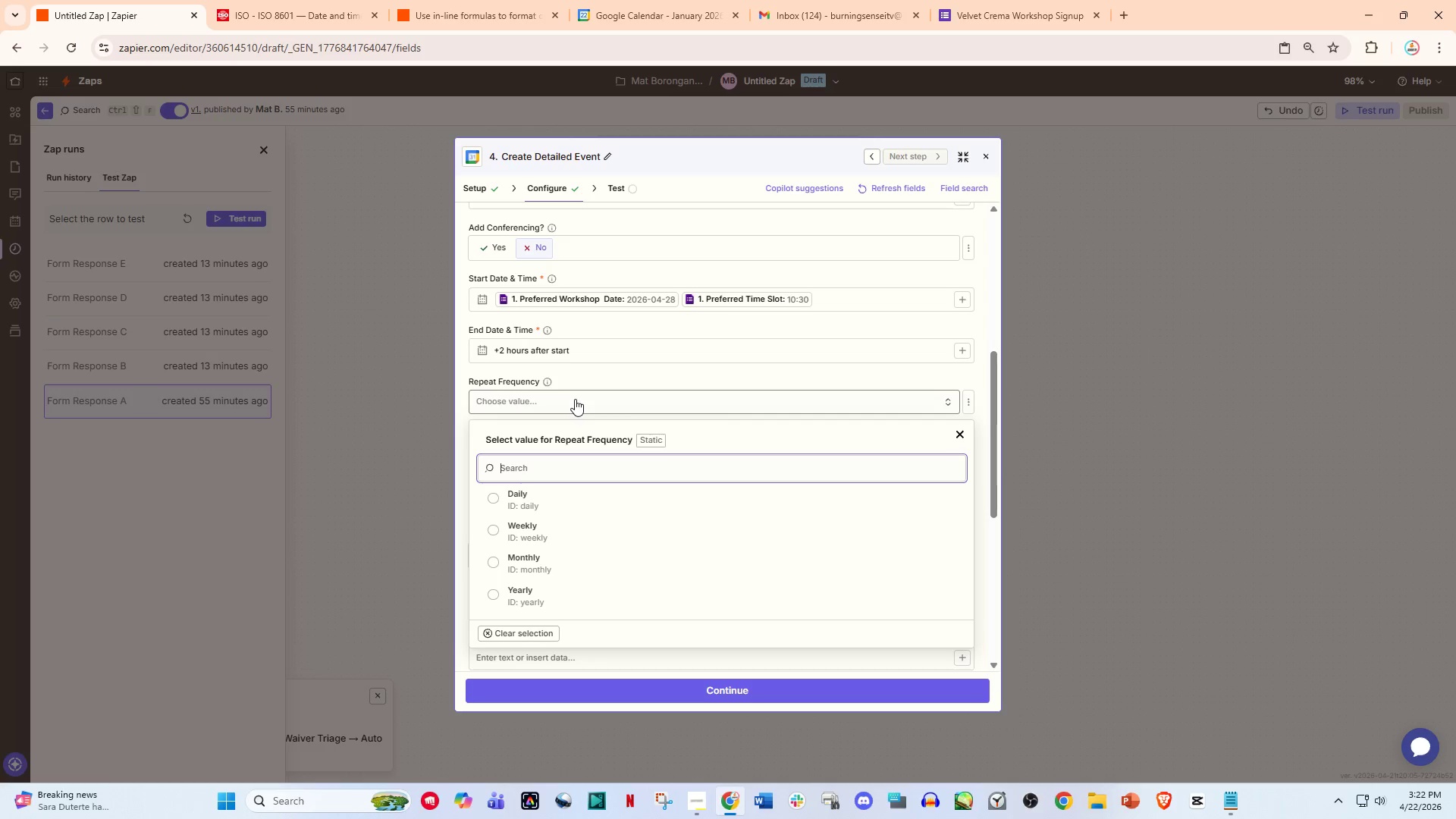 
left_click([575, 399])
 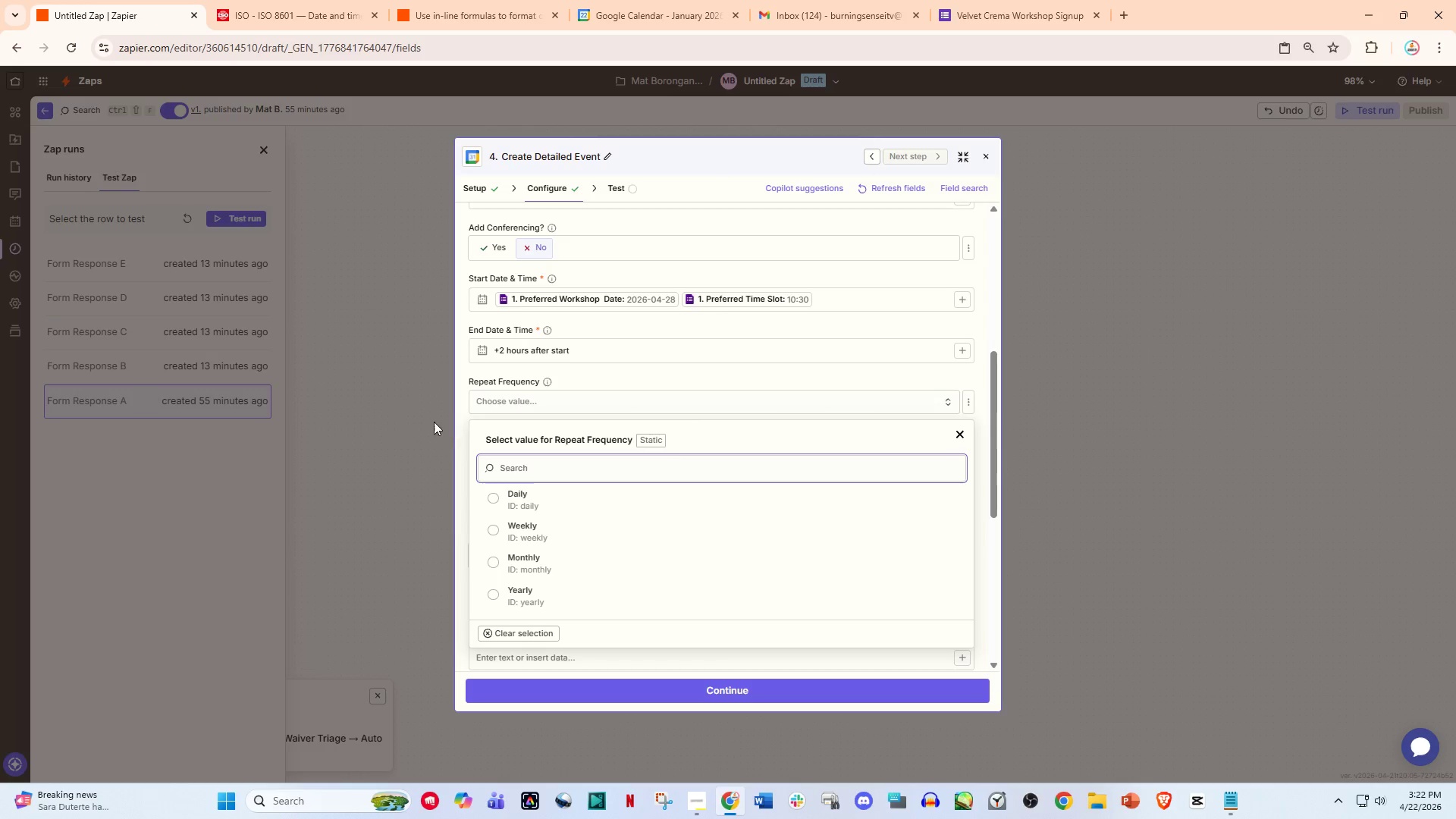 
left_click([425, 422])
 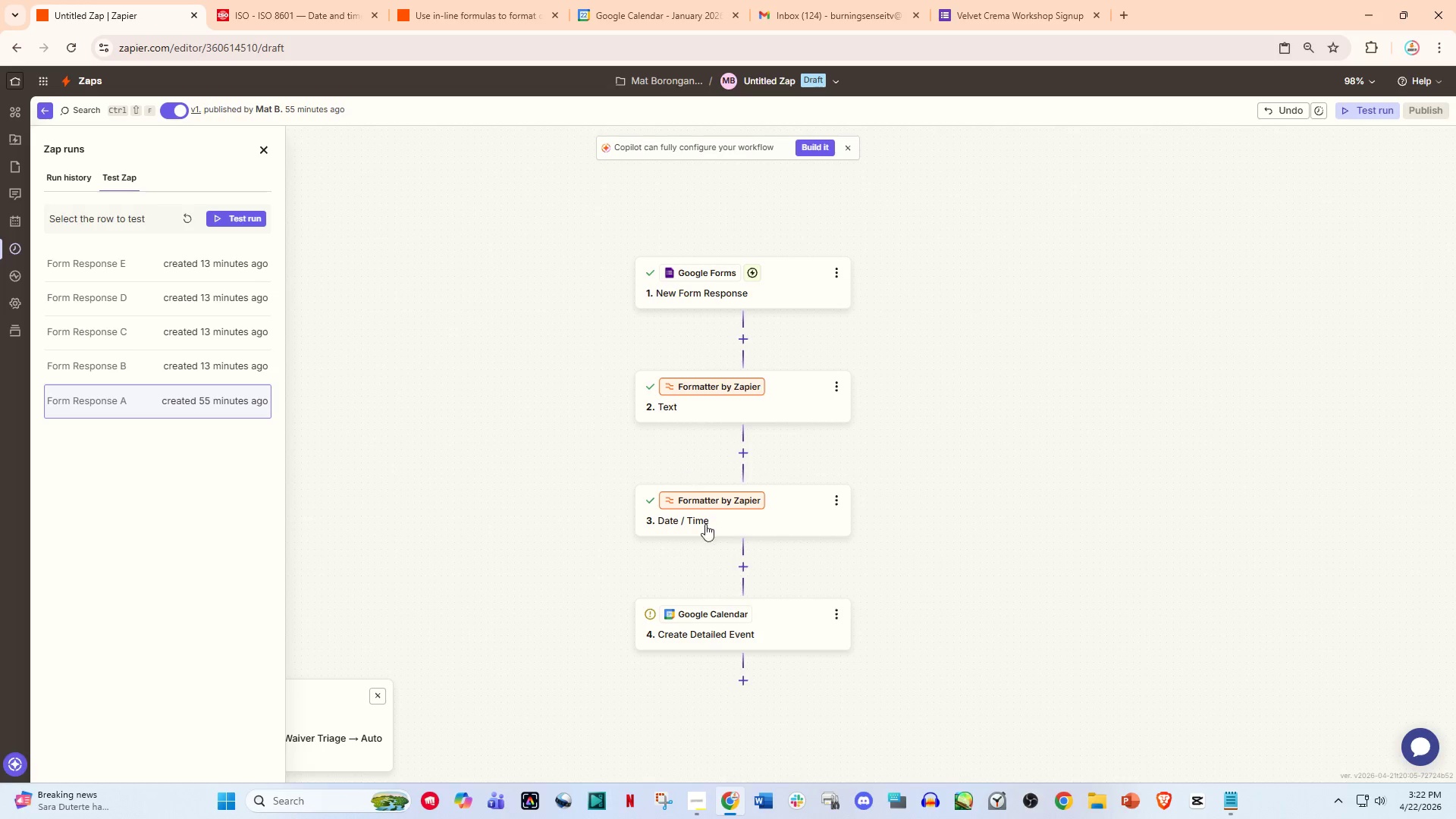 
left_click([733, 620])
 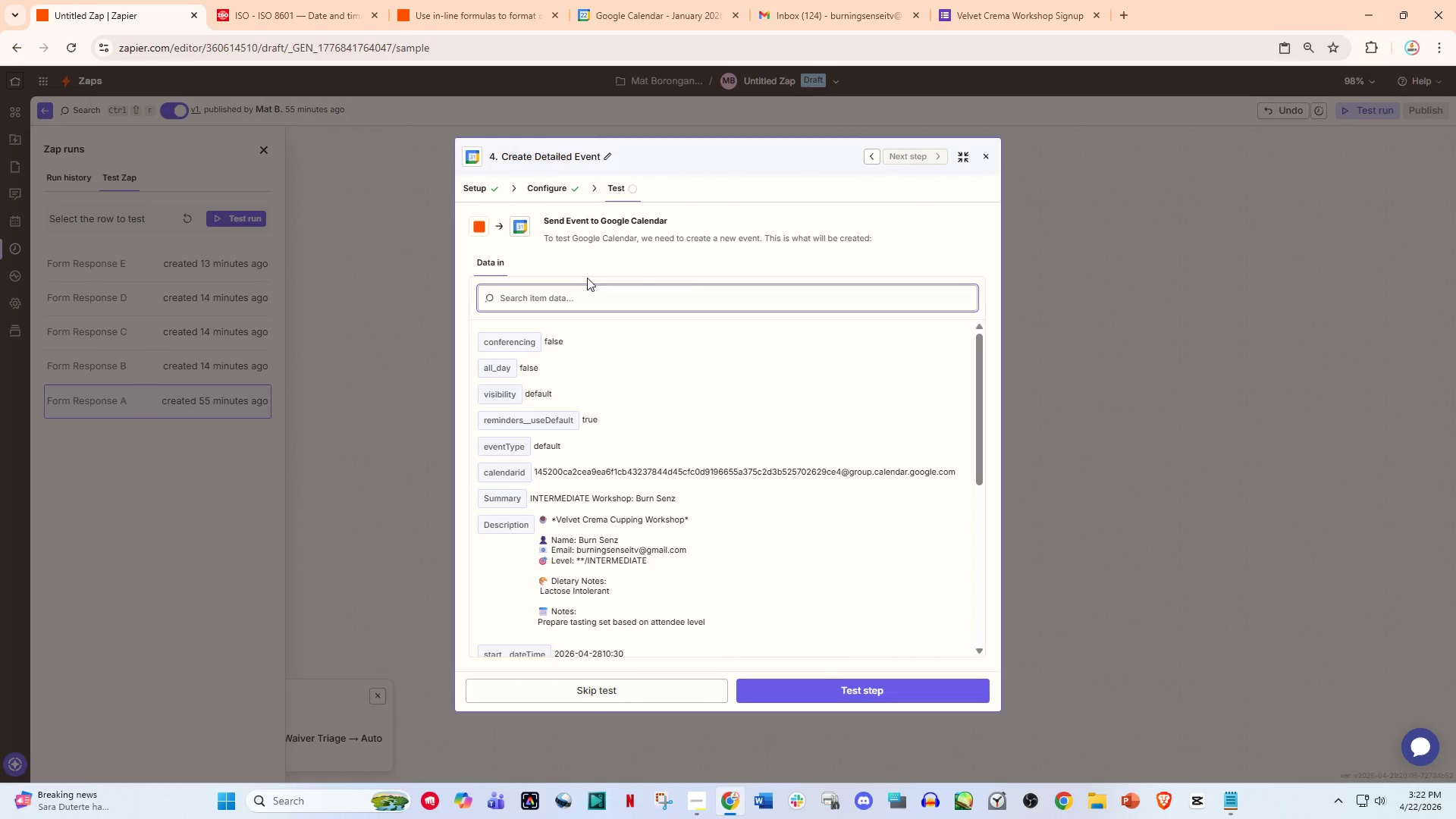 
left_click([541, 198])
 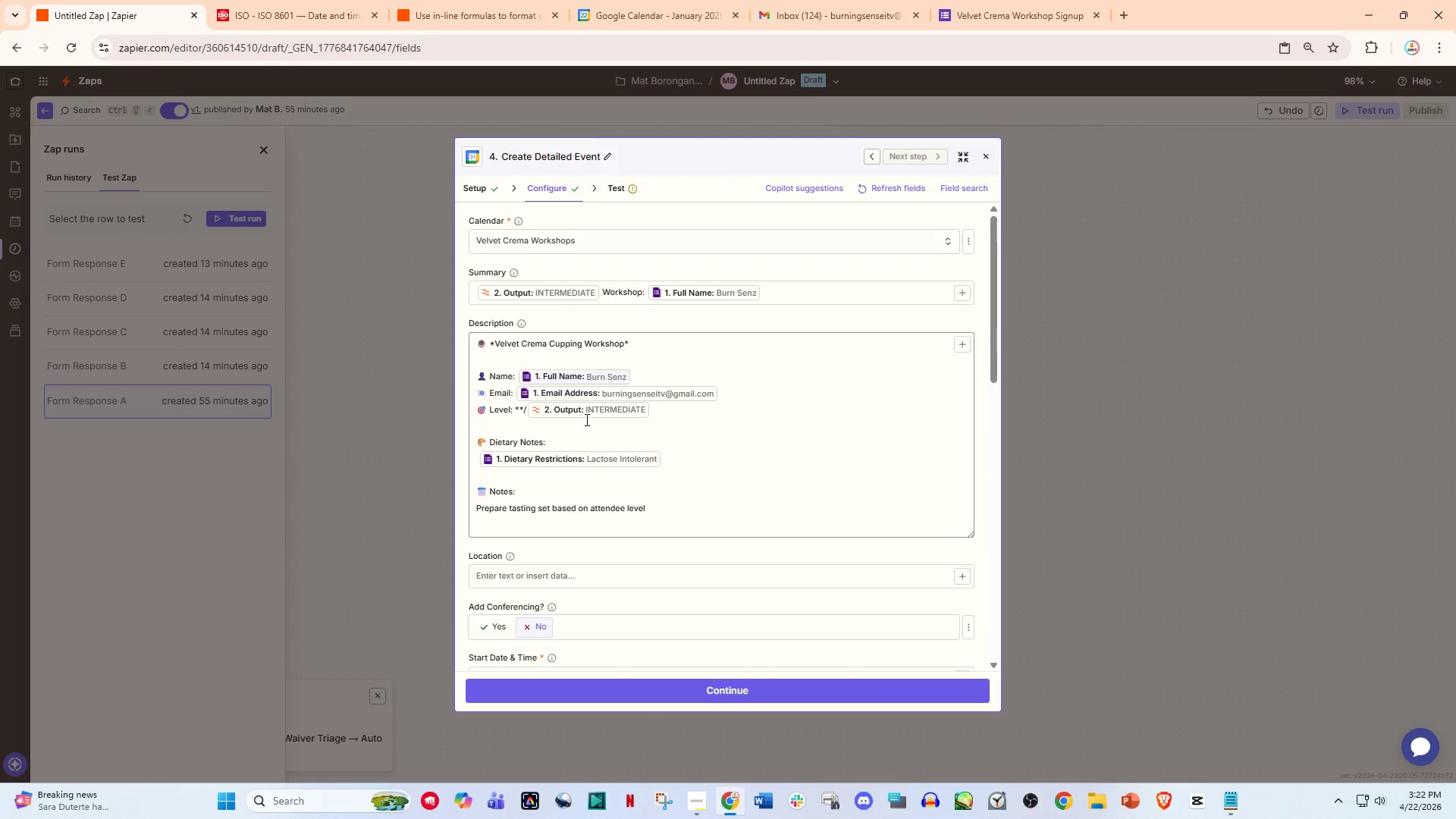 
scroll: coordinate [558, 504], scroll_direction: down, amount: 7.0
 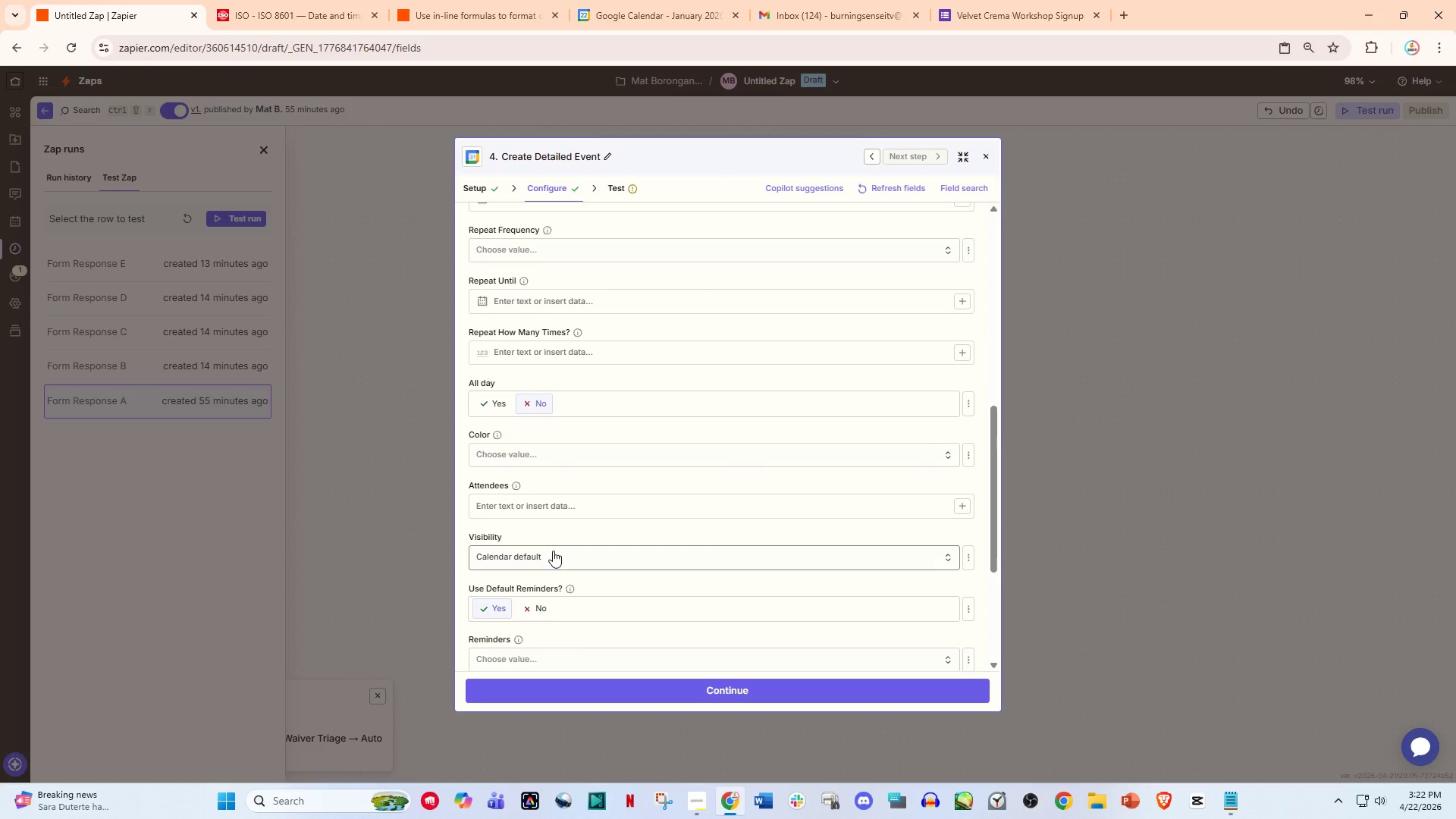 
scroll: coordinate [563, 523], scroll_direction: up, amount: 2.0
 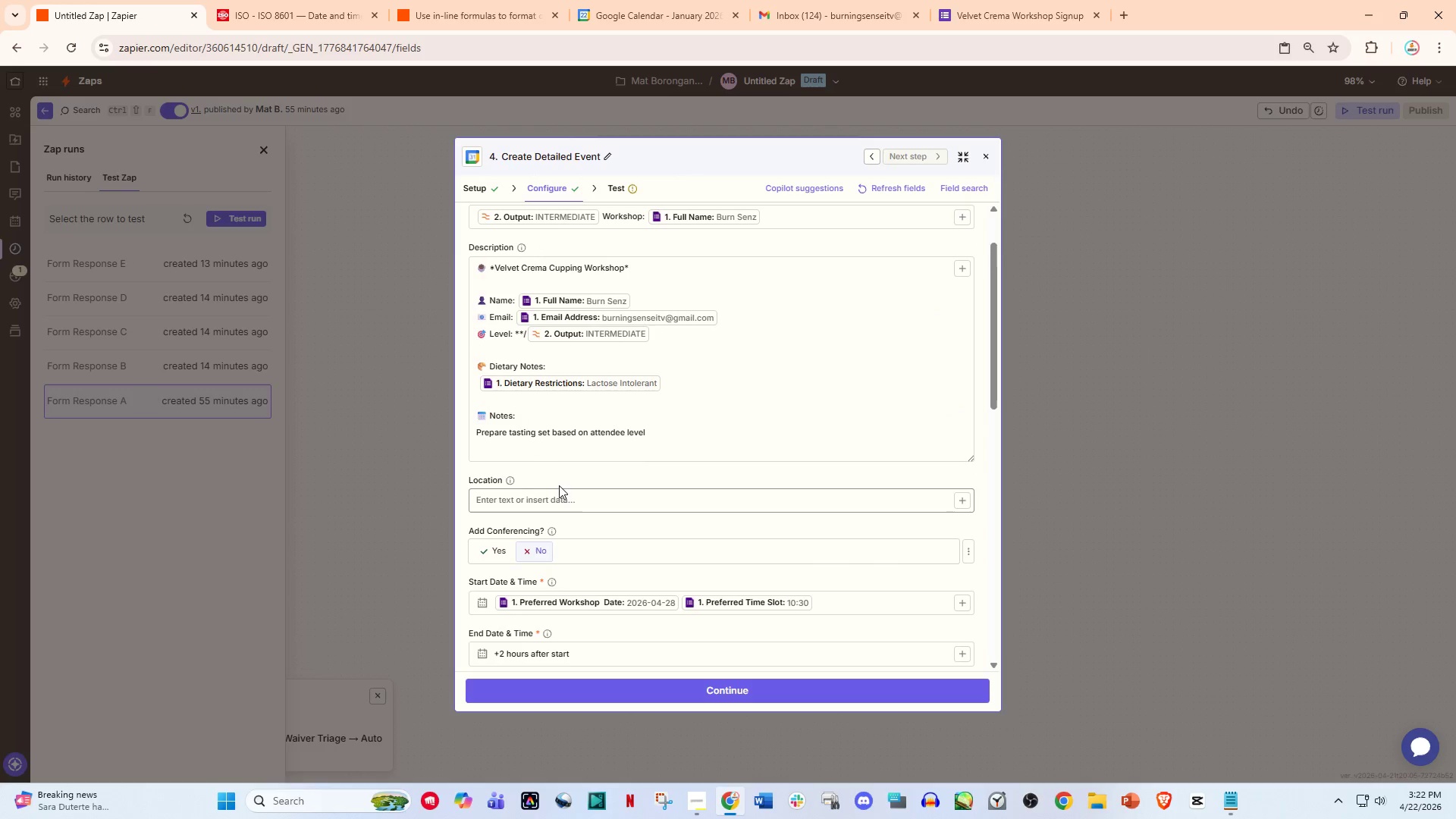 
left_click([539, 497])
 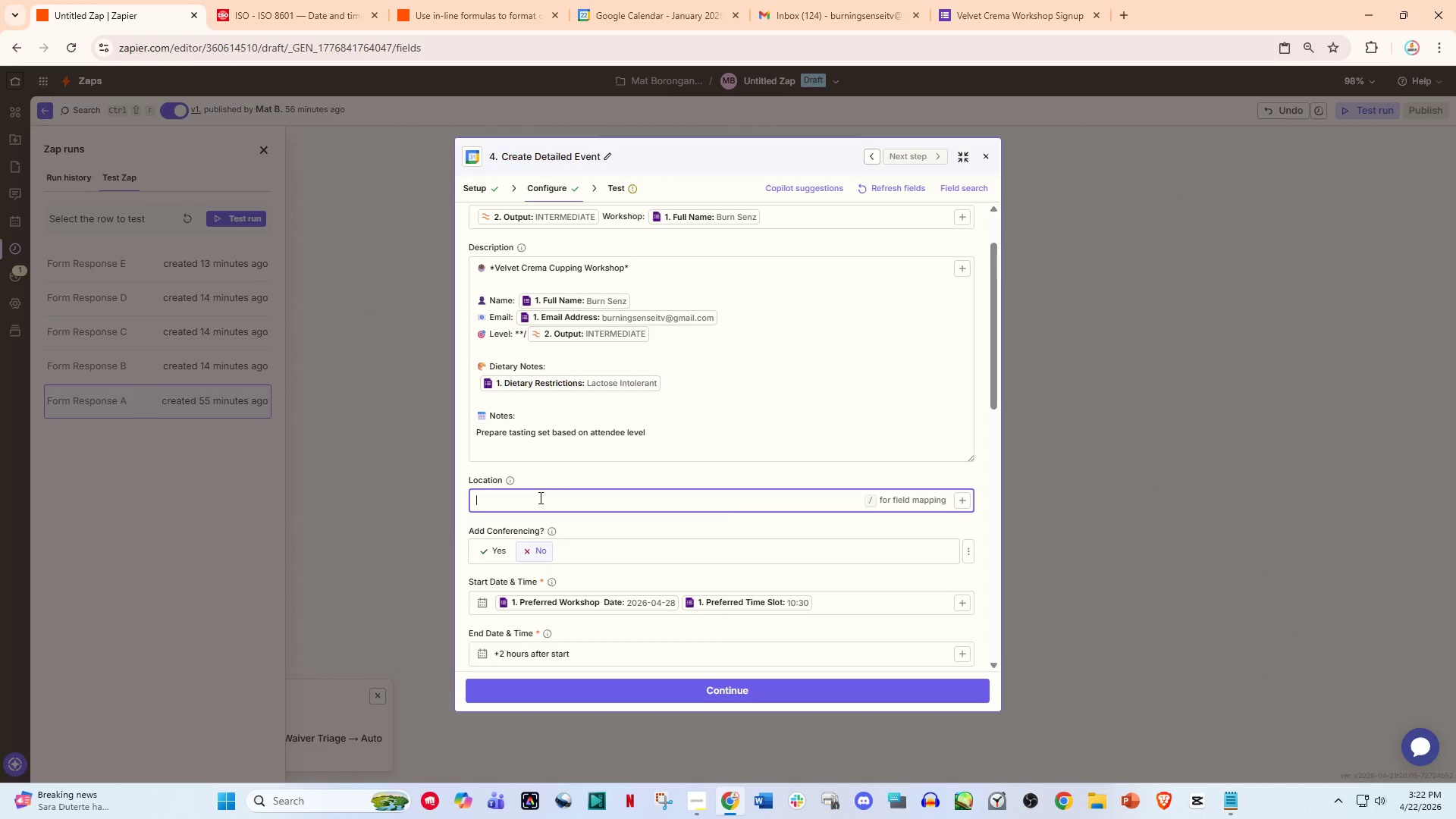 
type(Vl)
key(Backspace)
type(elvet Crema Roastery Lab)
 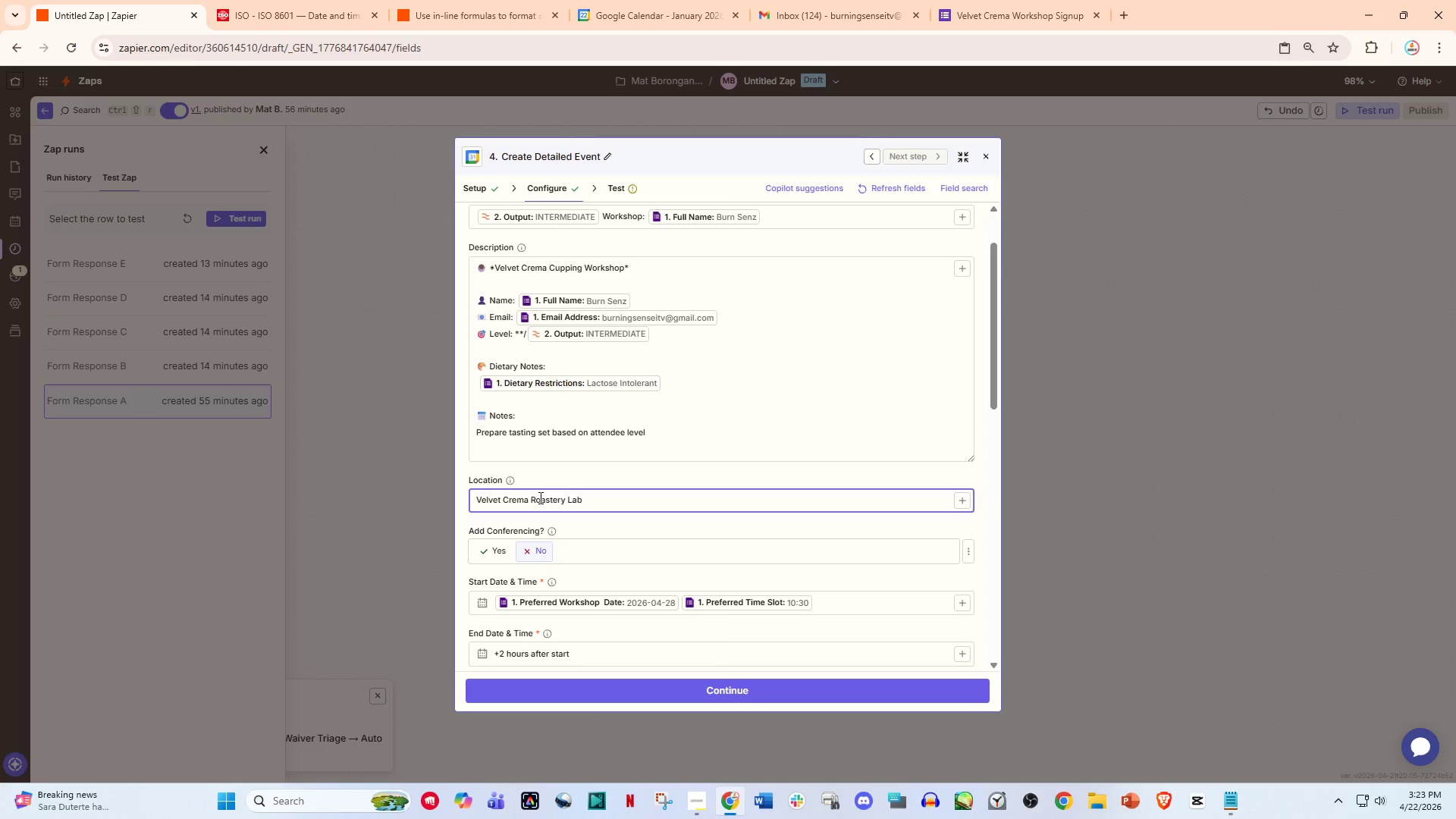 
scroll: coordinate [635, 544], scroll_direction: down, amount: 4.0
 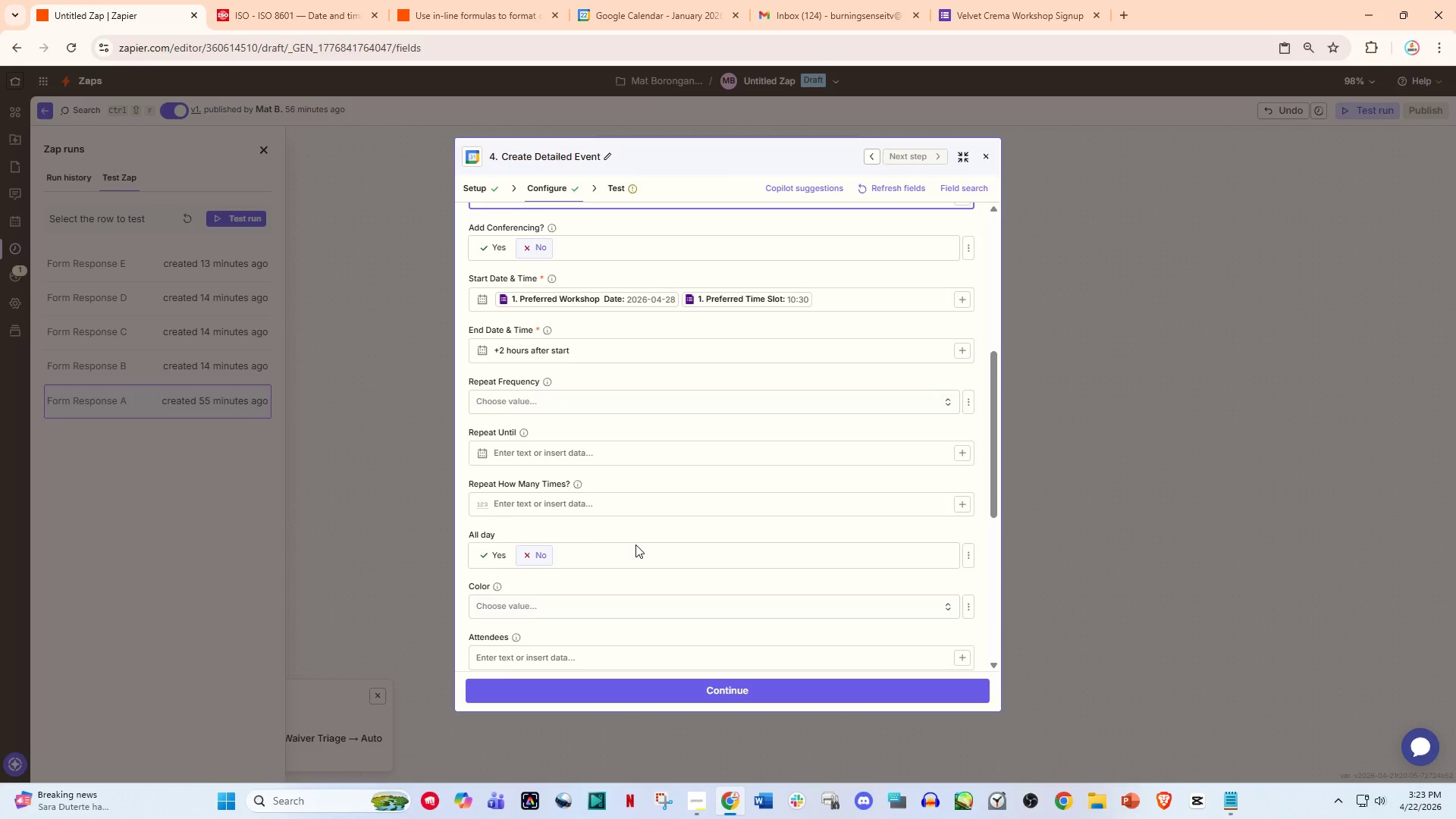 
scroll: coordinate [635, 544], scroll_direction: up, amount: 1.0
 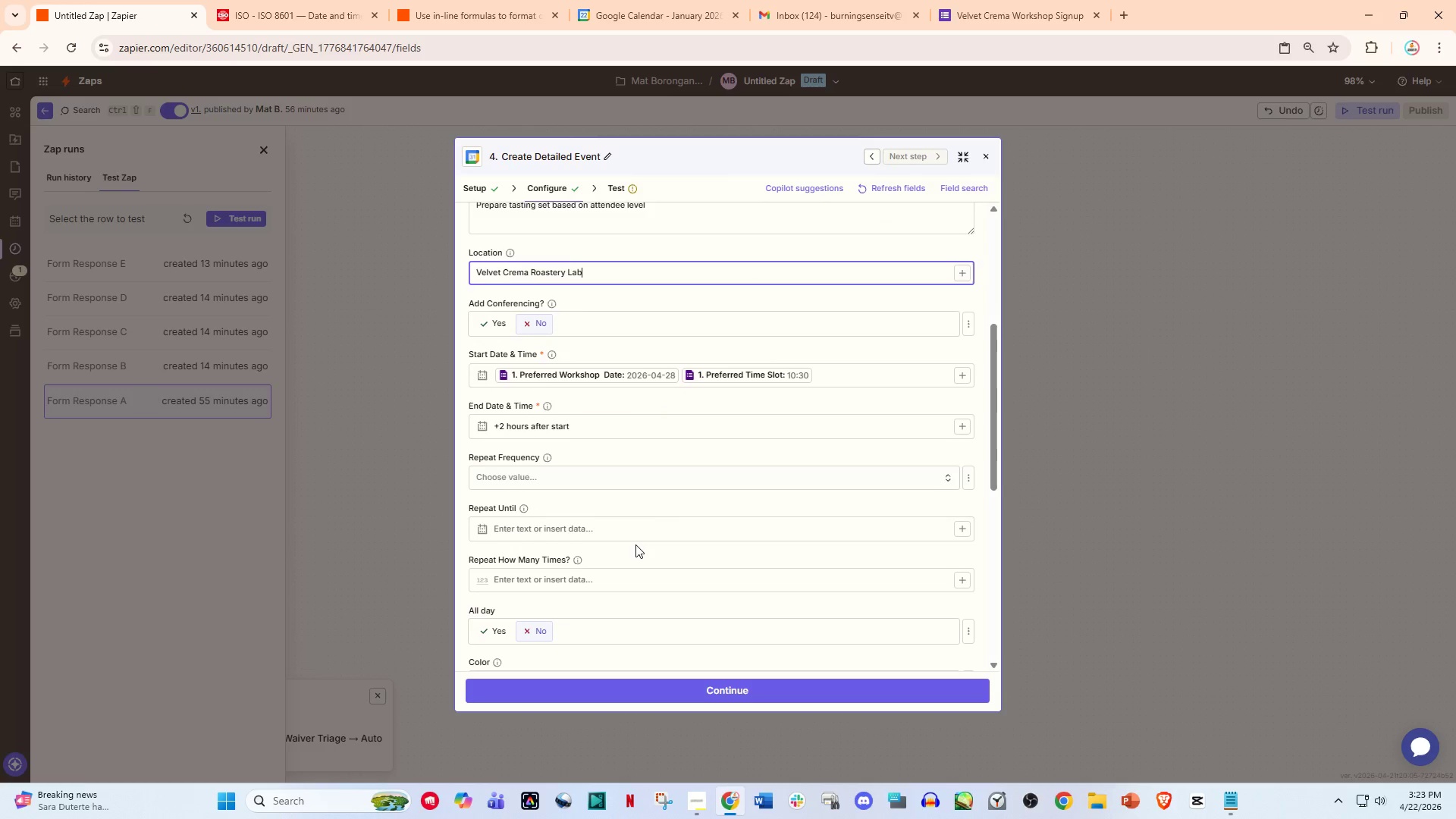 
scroll: coordinate [635, 544], scroll_direction: down, amount: 2.0
 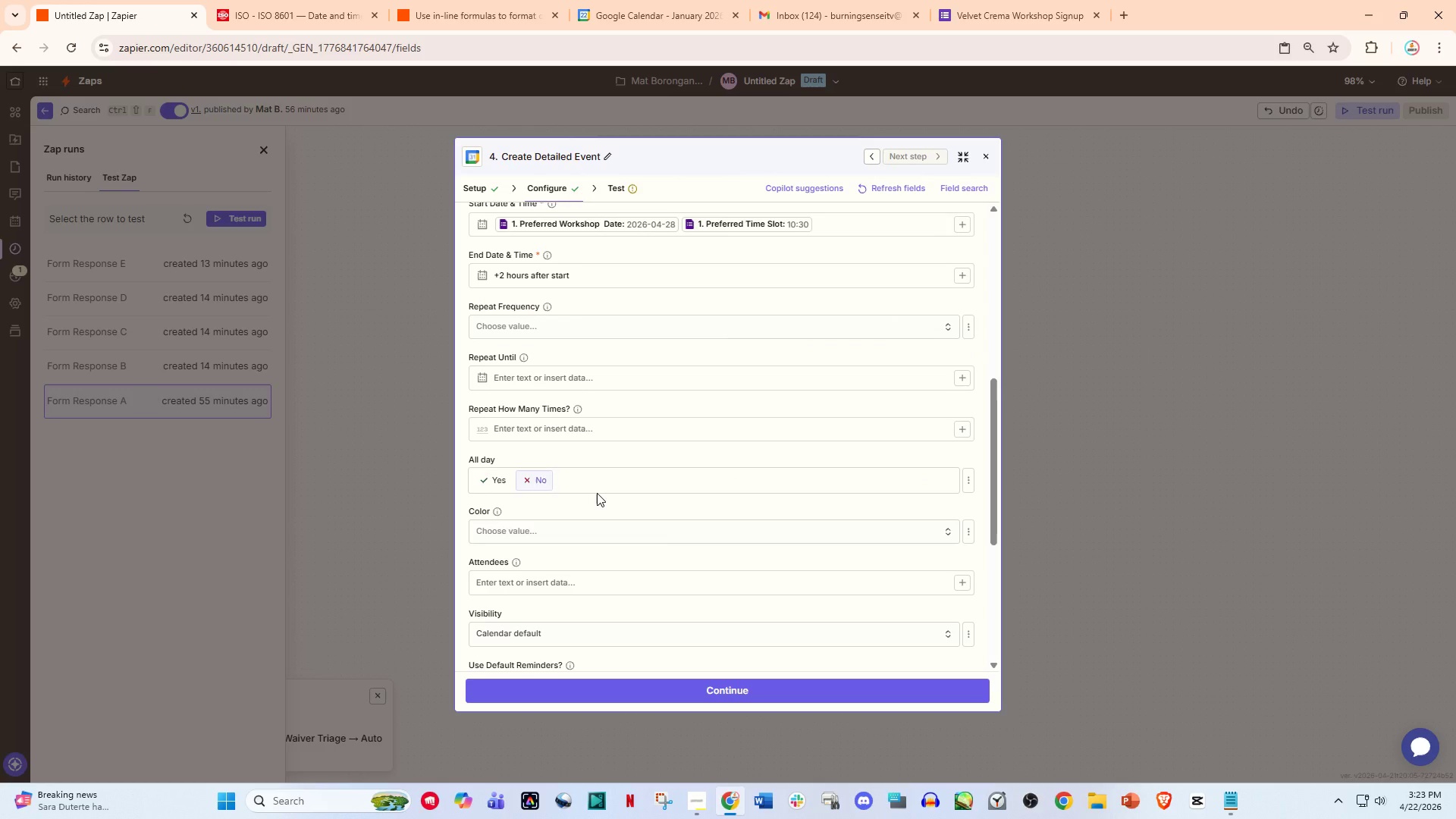 
wait(7.57)
 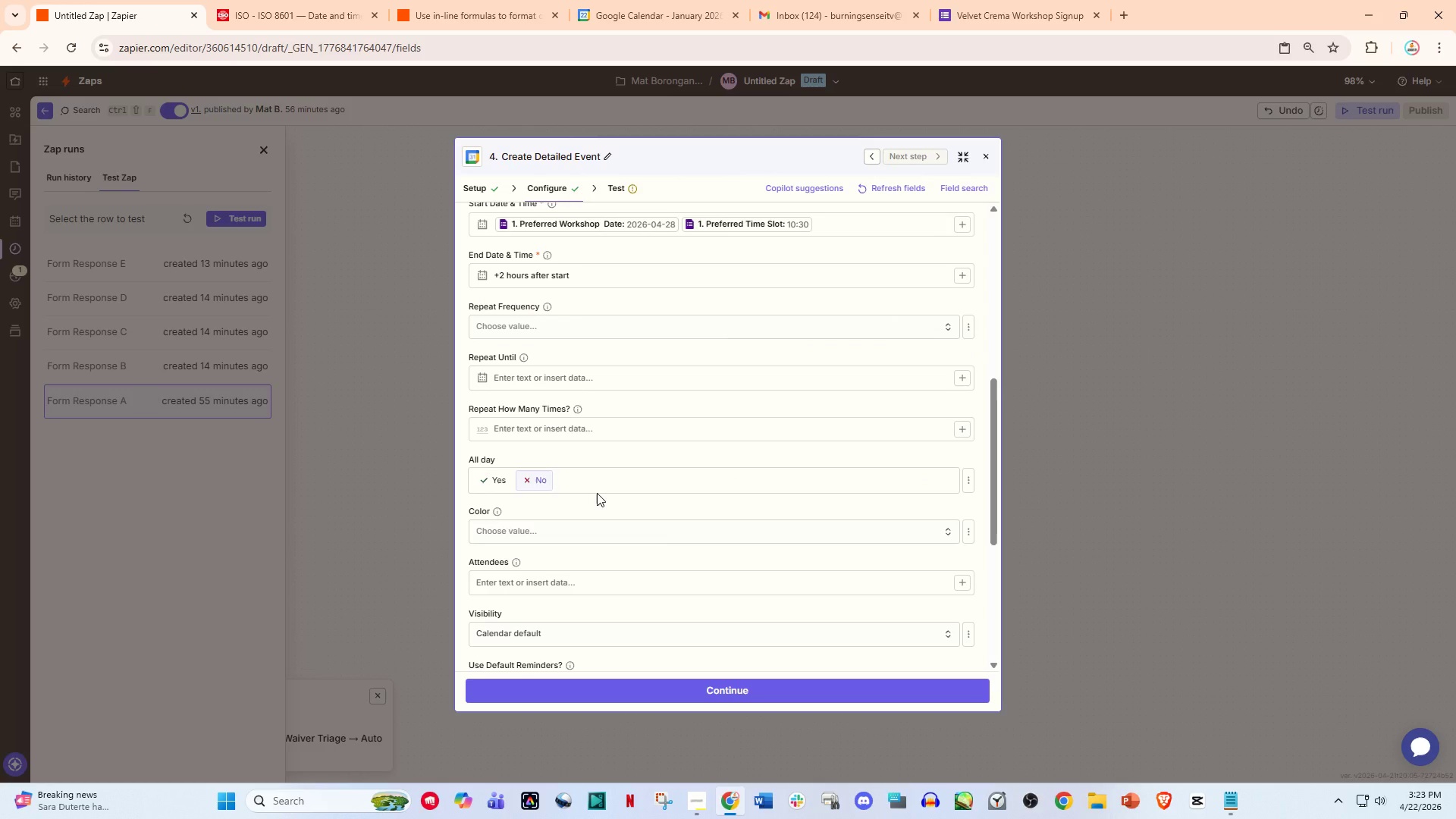 
left_click([548, 590])
 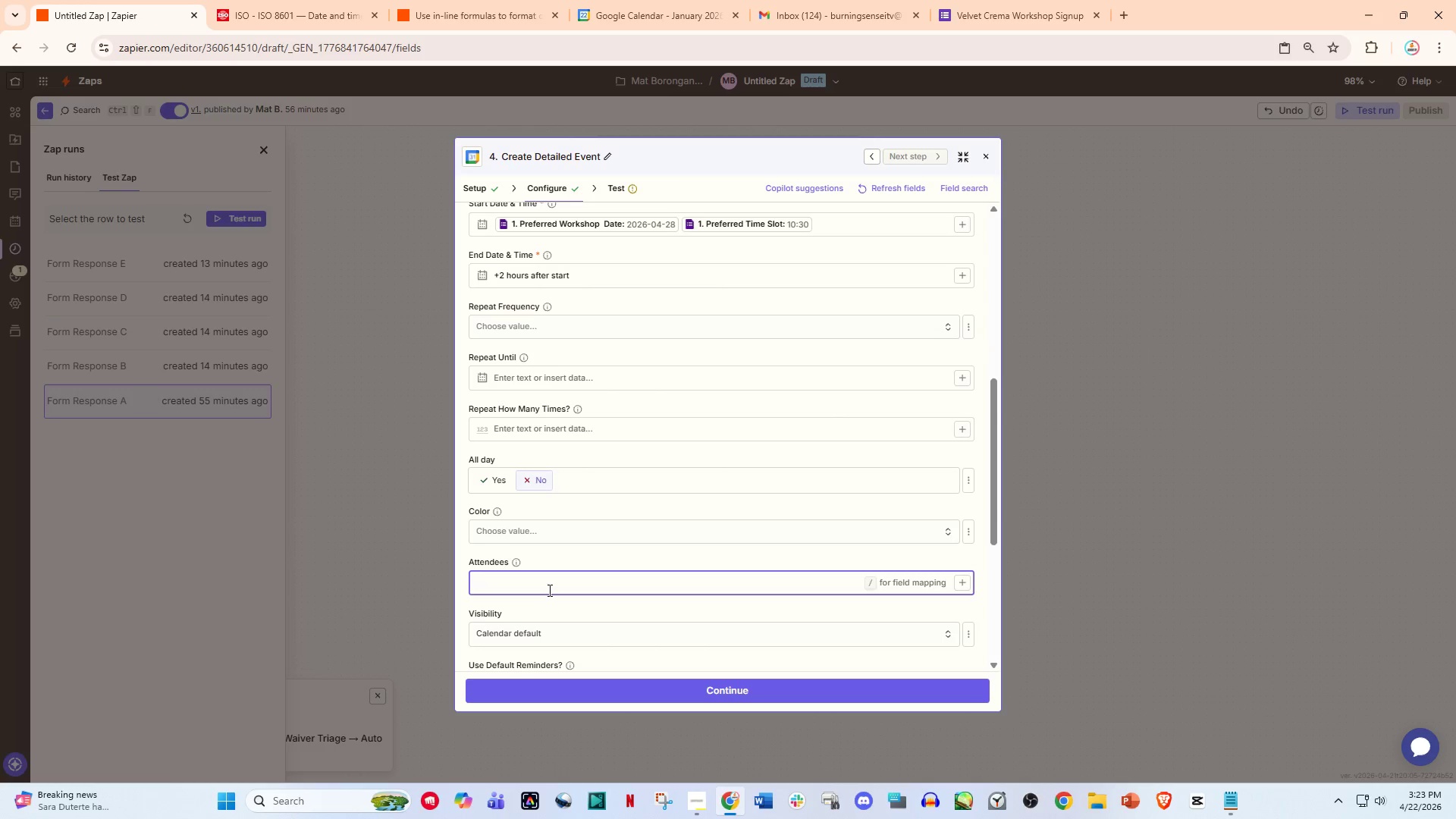 
key(Slash)
 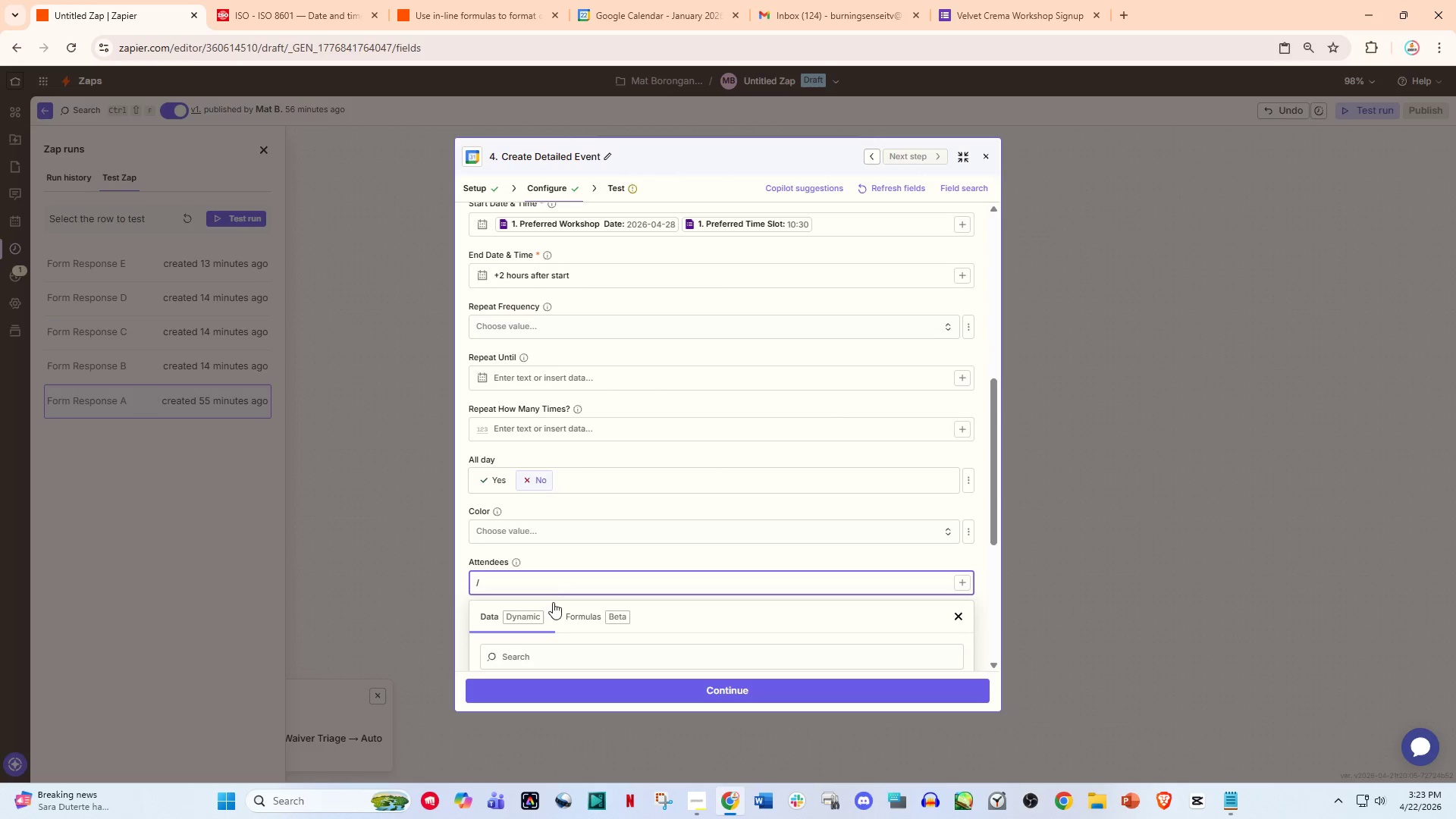 
scroll: coordinate [573, 610], scroll_direction: down, amount: 3.0
 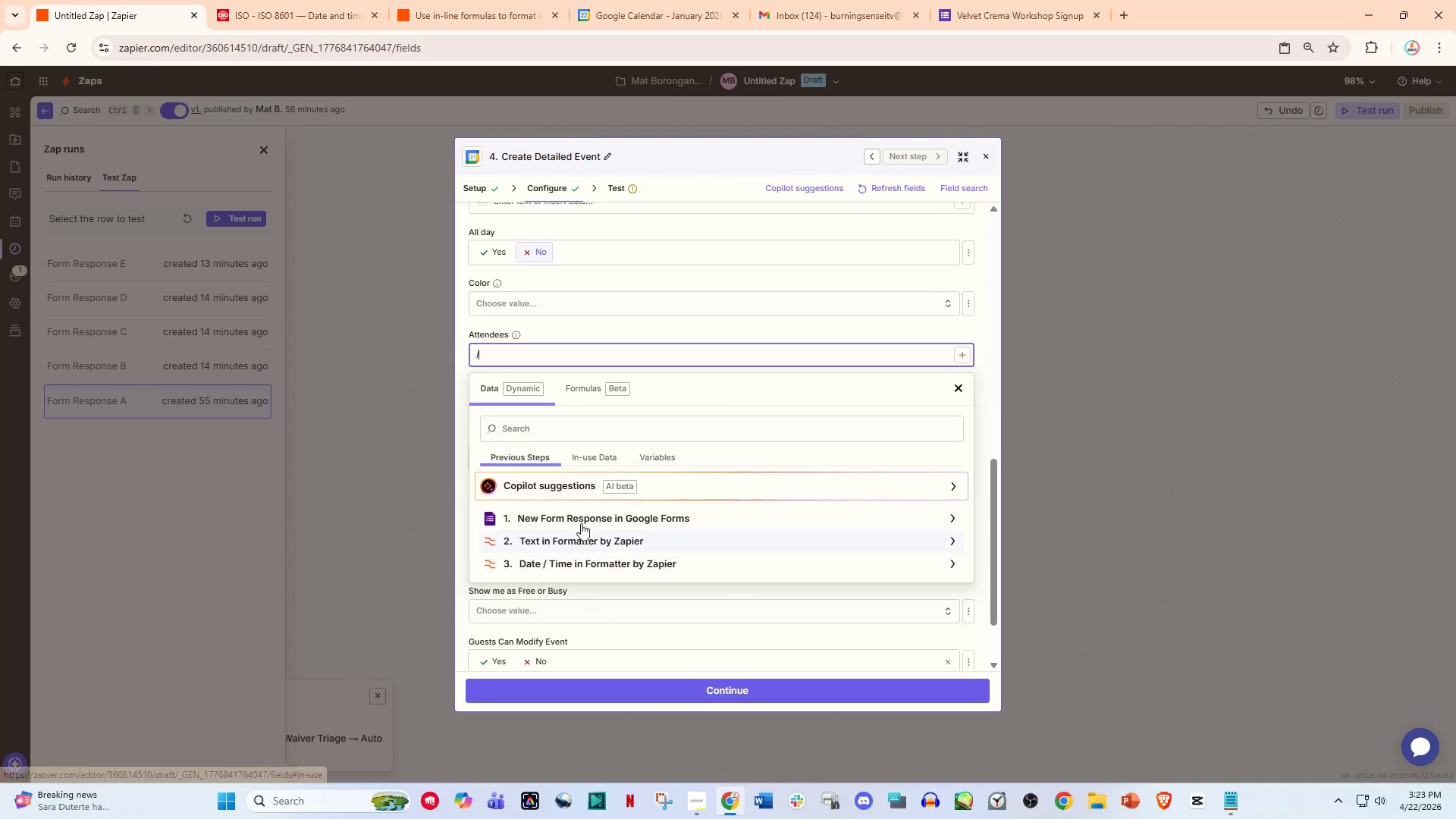 
left_click([592, 508])
 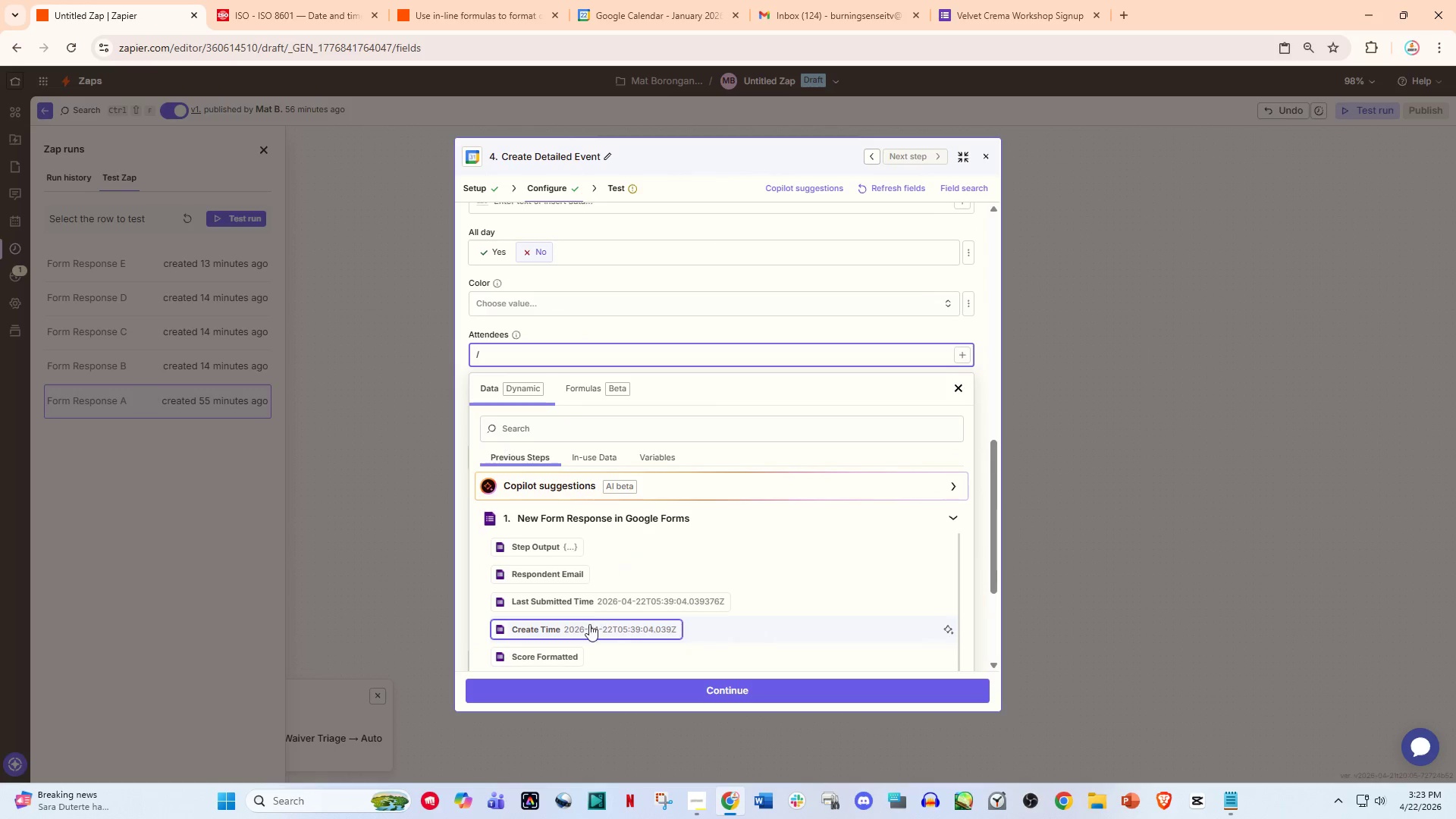 
left_click([529, 439])
 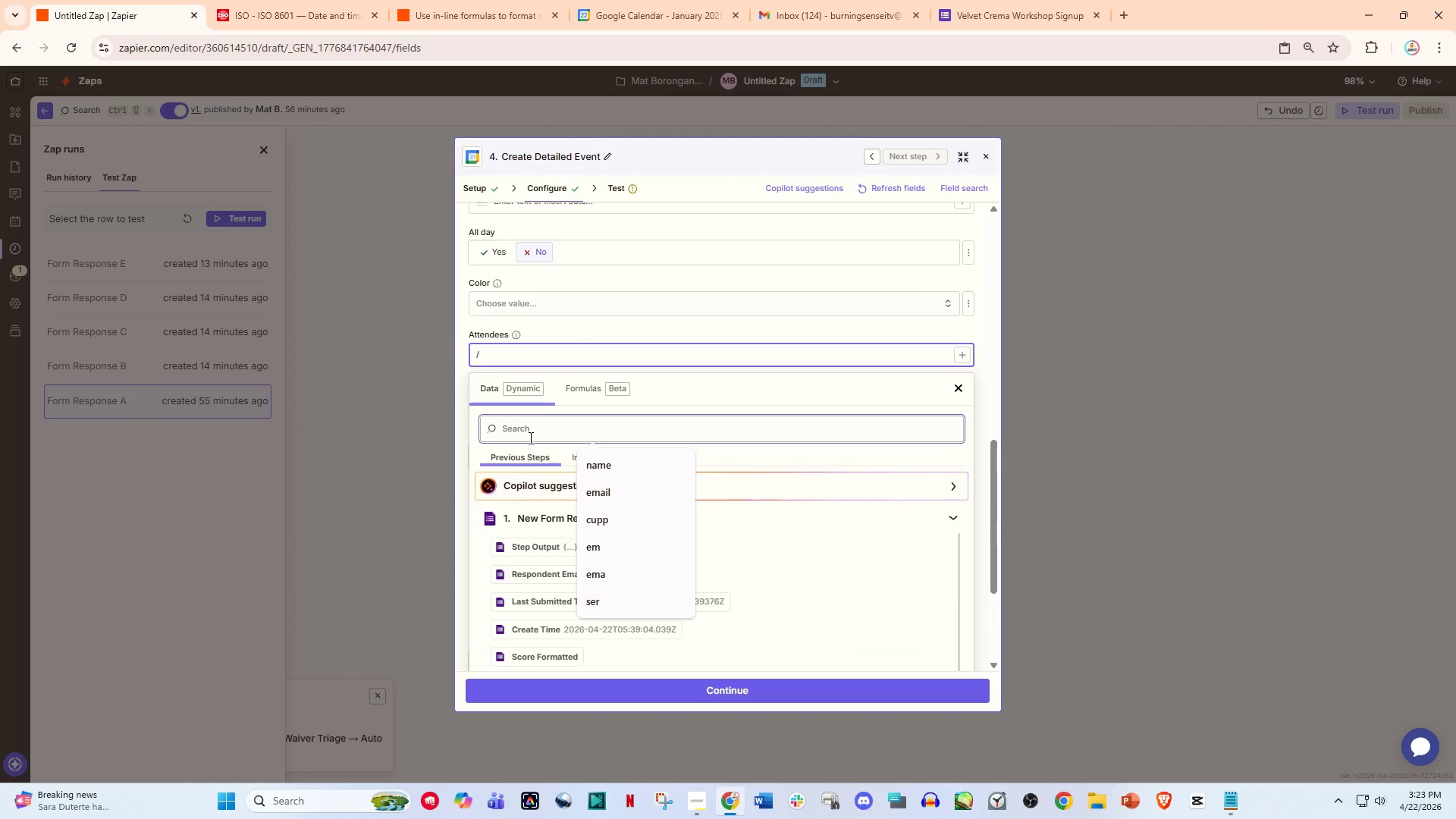 
type(ema)
 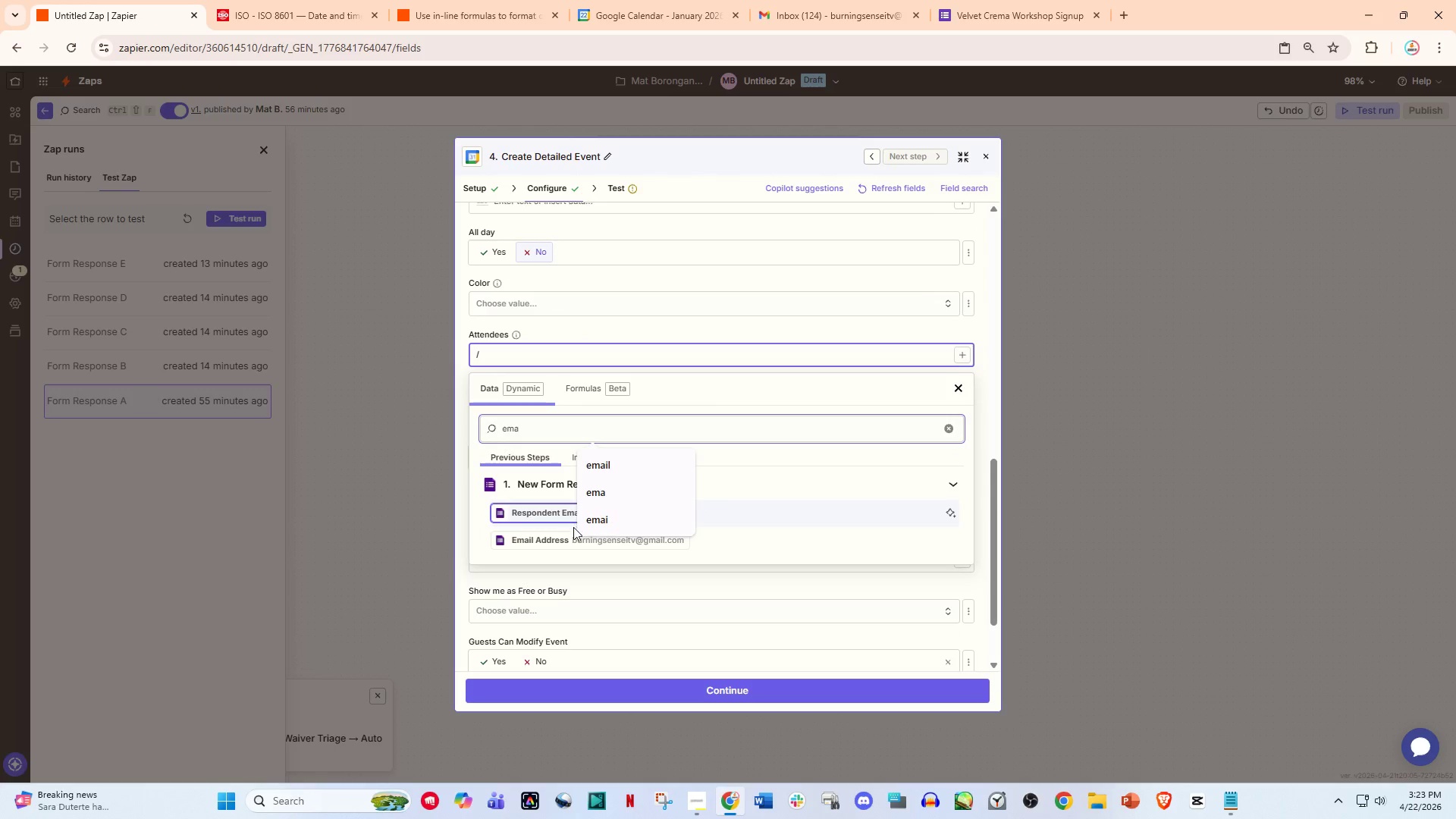 
left_click([573, 529])
 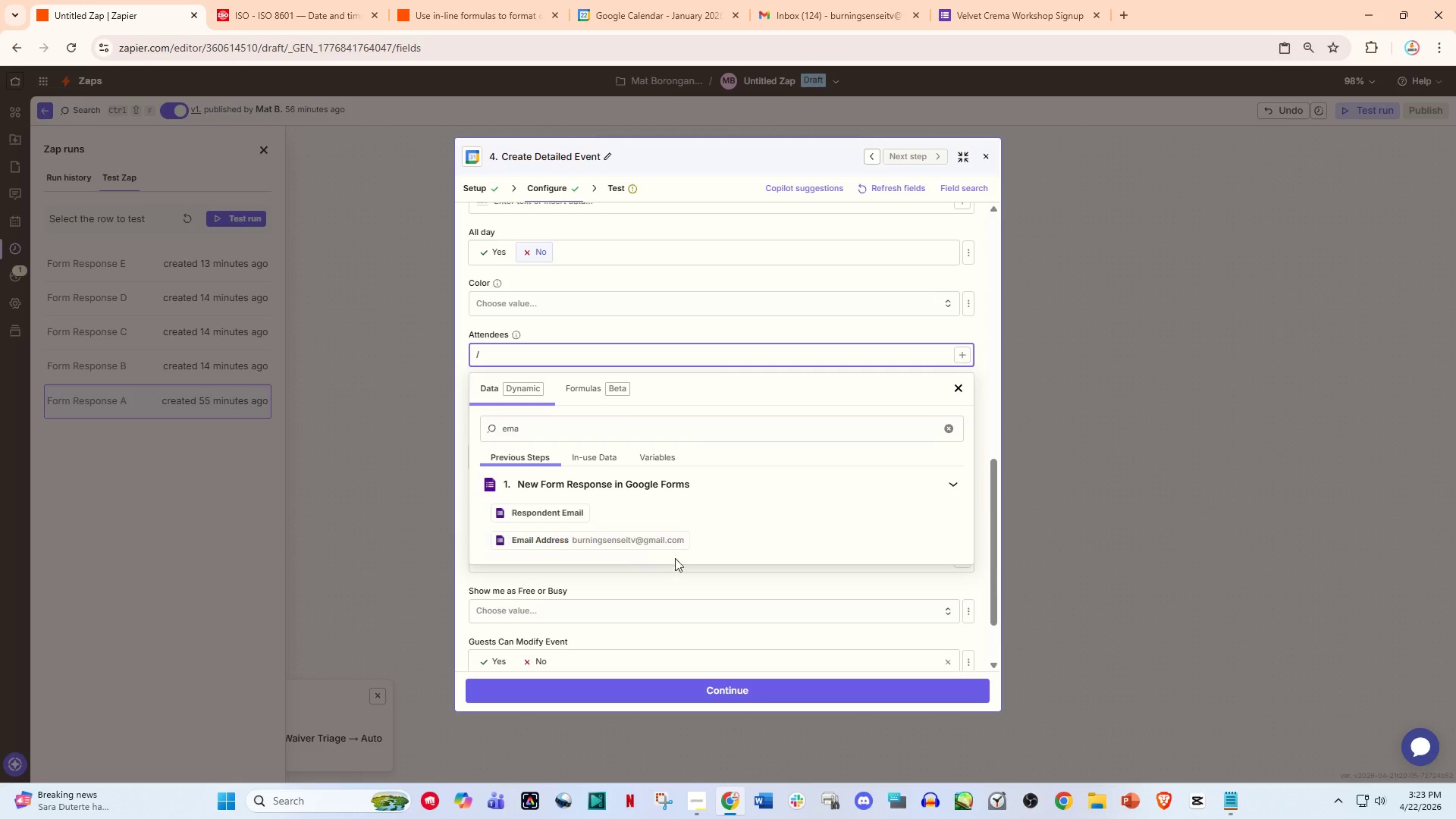 
left_click([632, 531])
 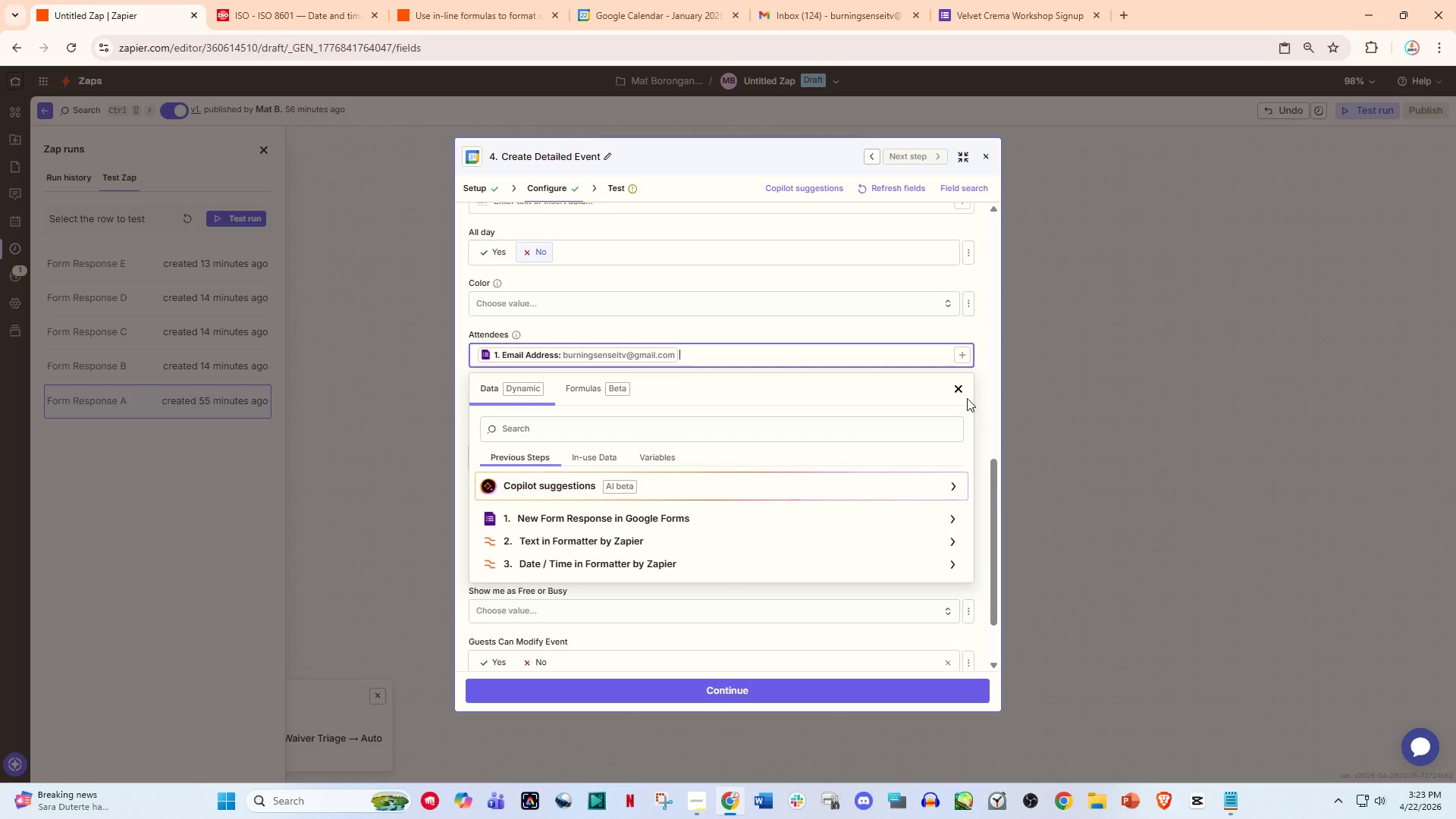 
left_click([959, 383])
 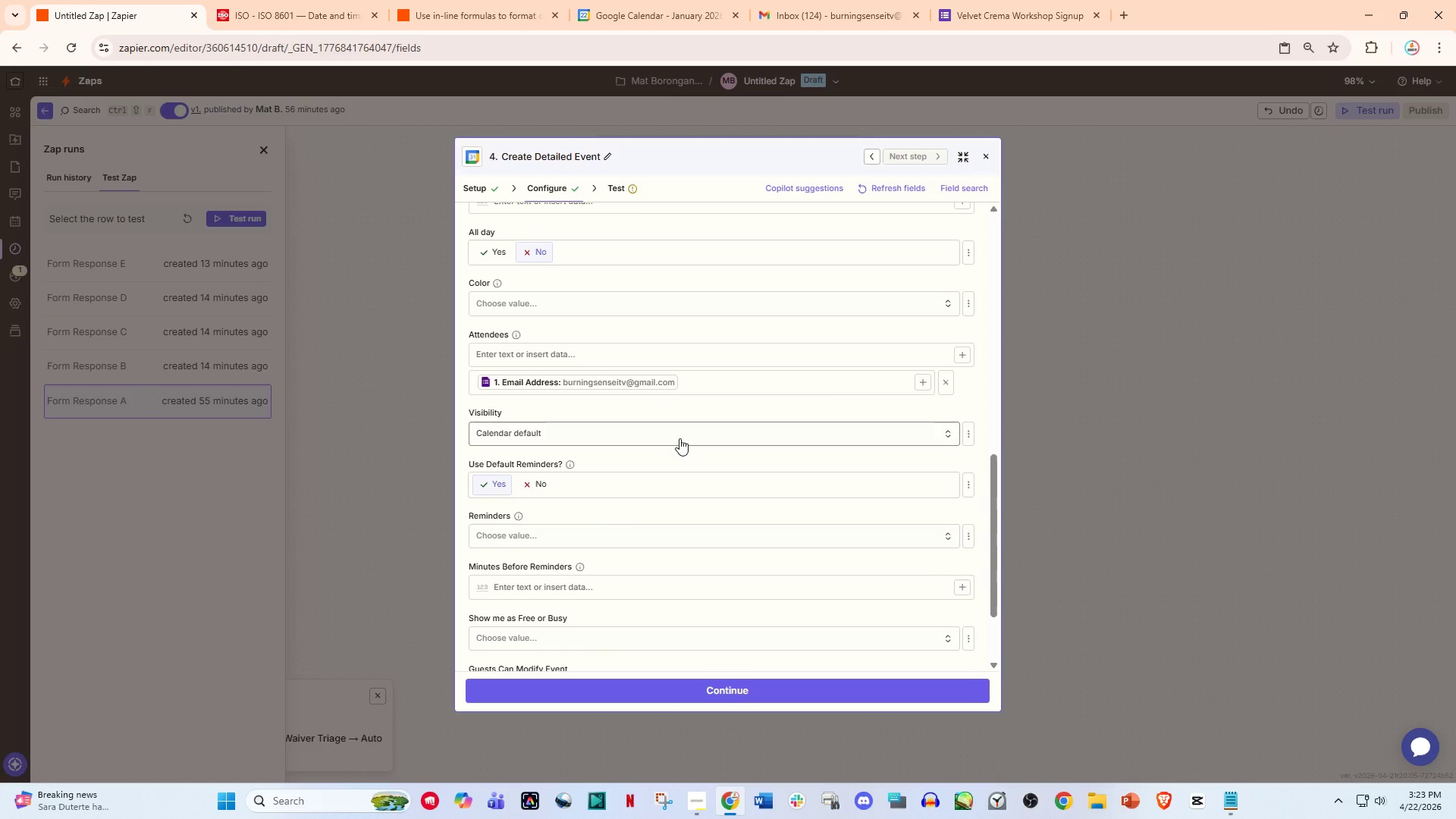 
scroll: coordinate [549, 447], scroll_direction: up, amount: 1.0
 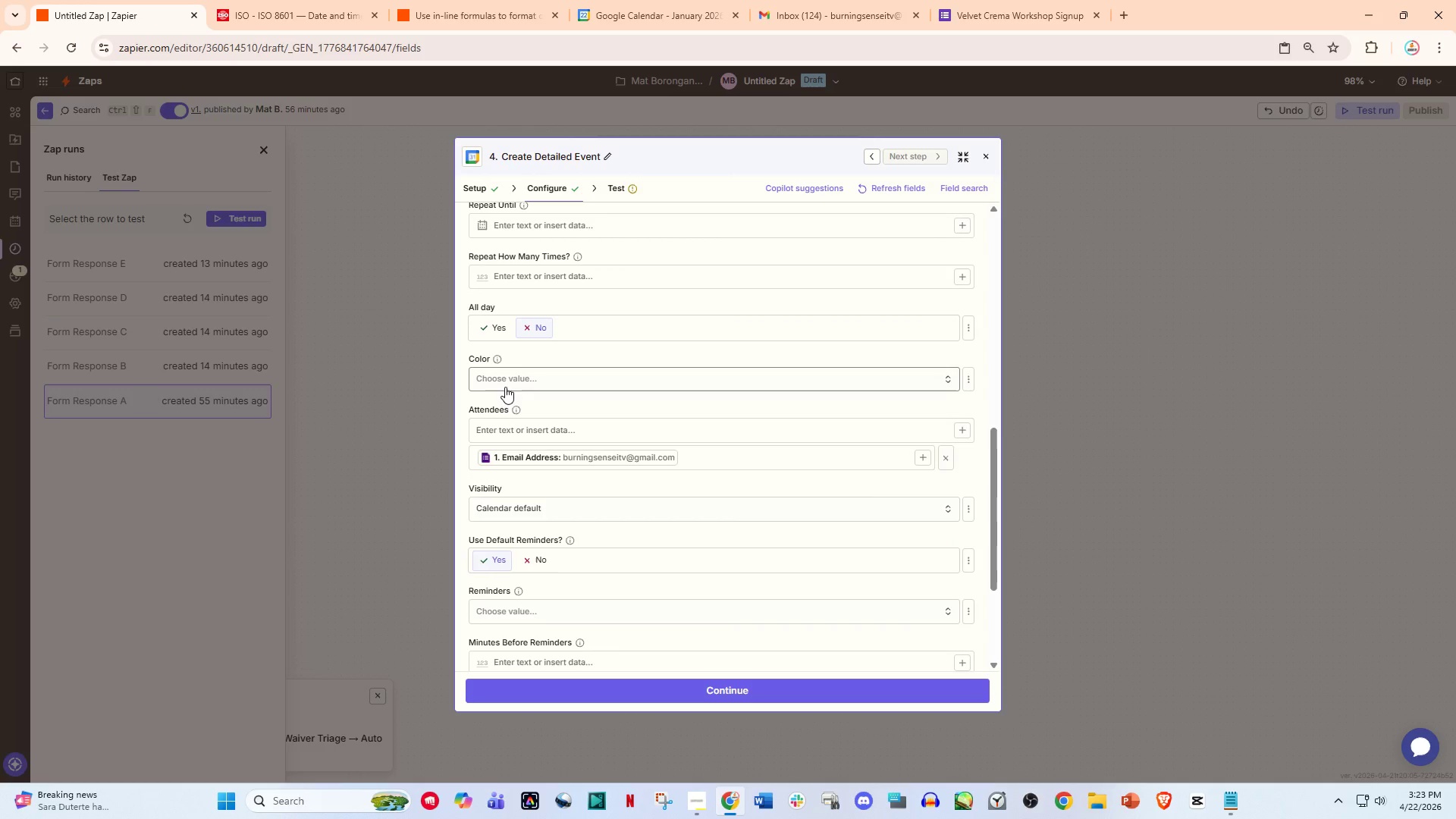 
left_click([506, 385])
 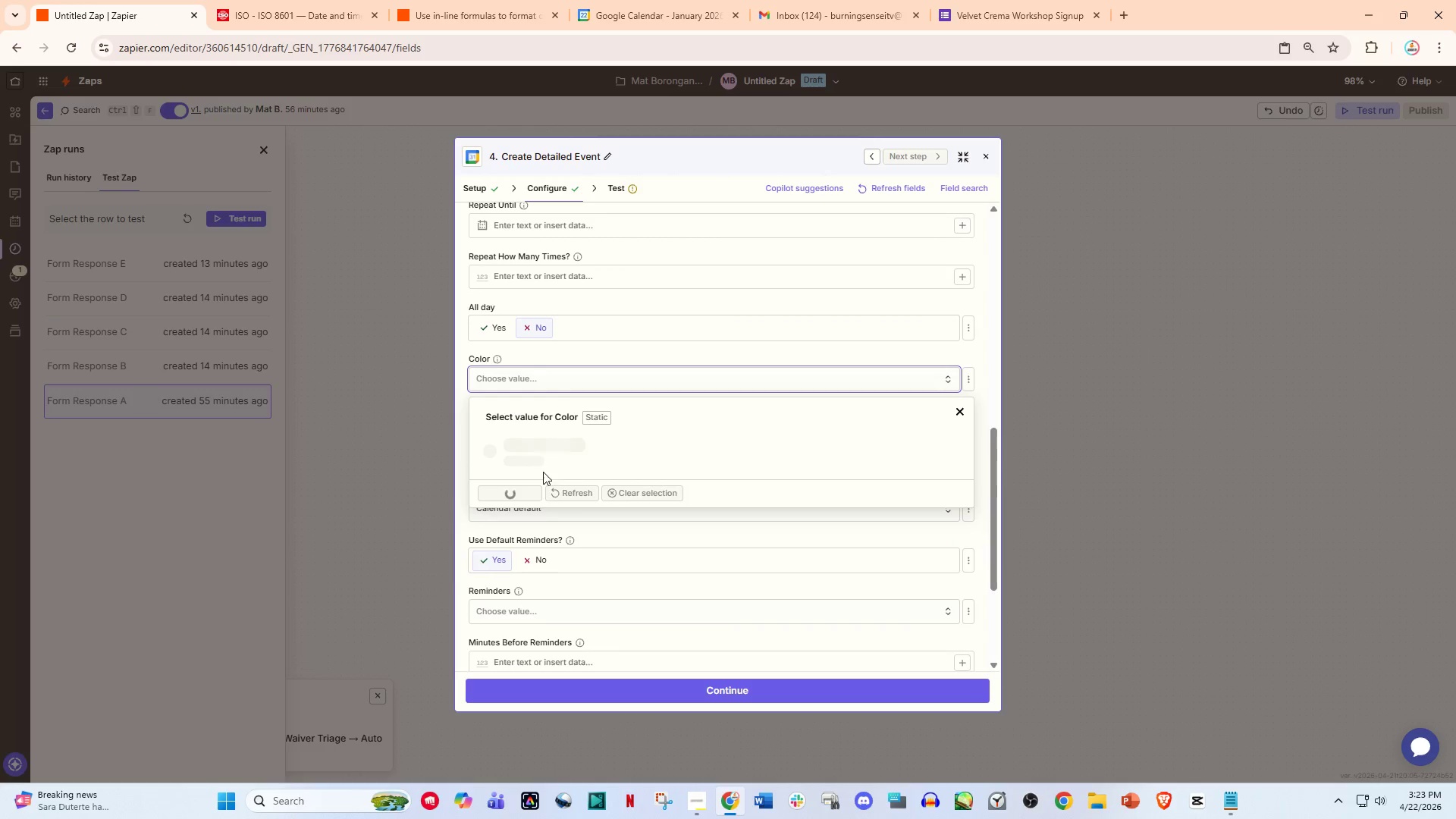 
mouse_move([569, 441])
 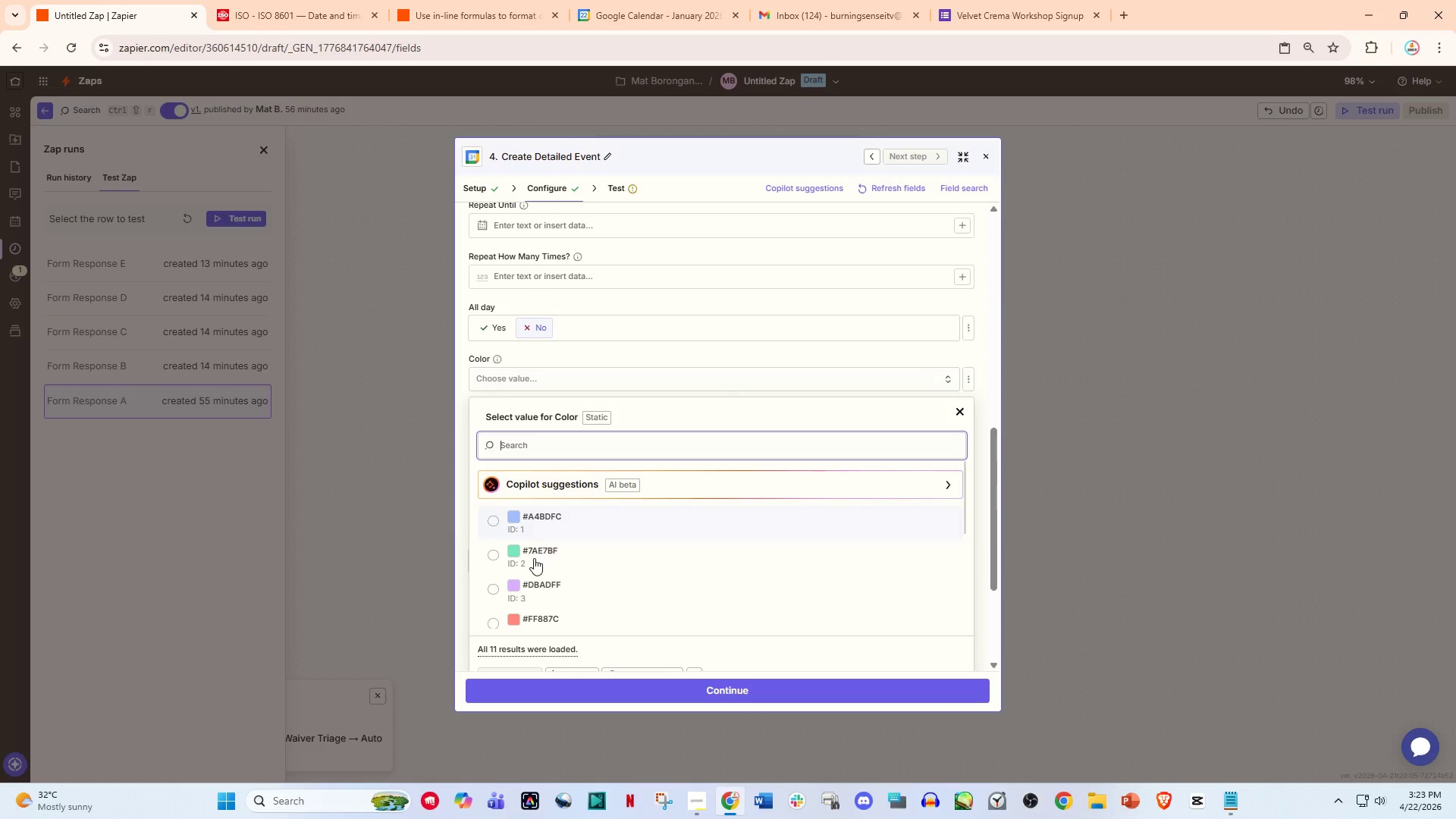 
left_click([534, 558])
 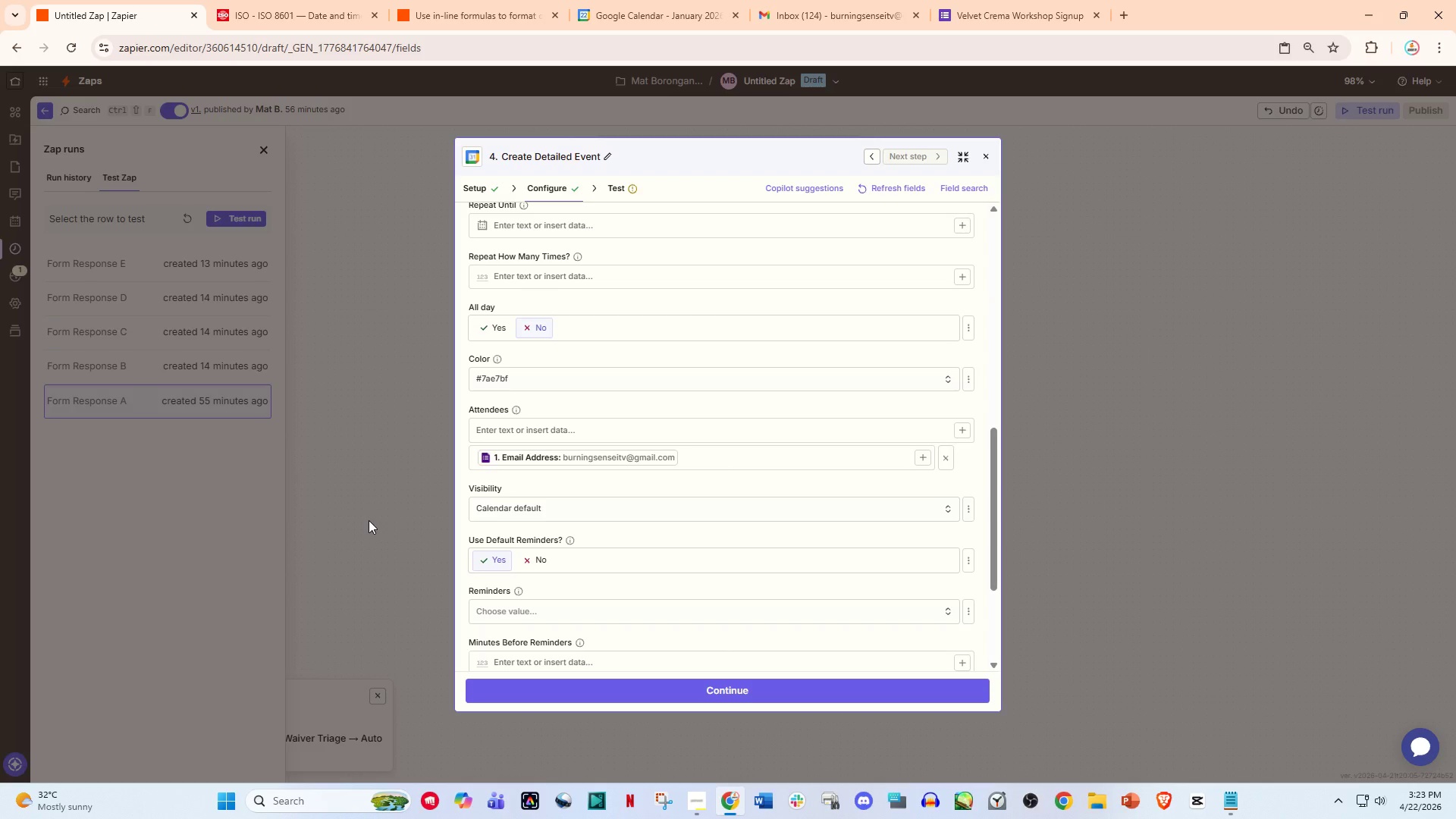 
wait(16.86)
 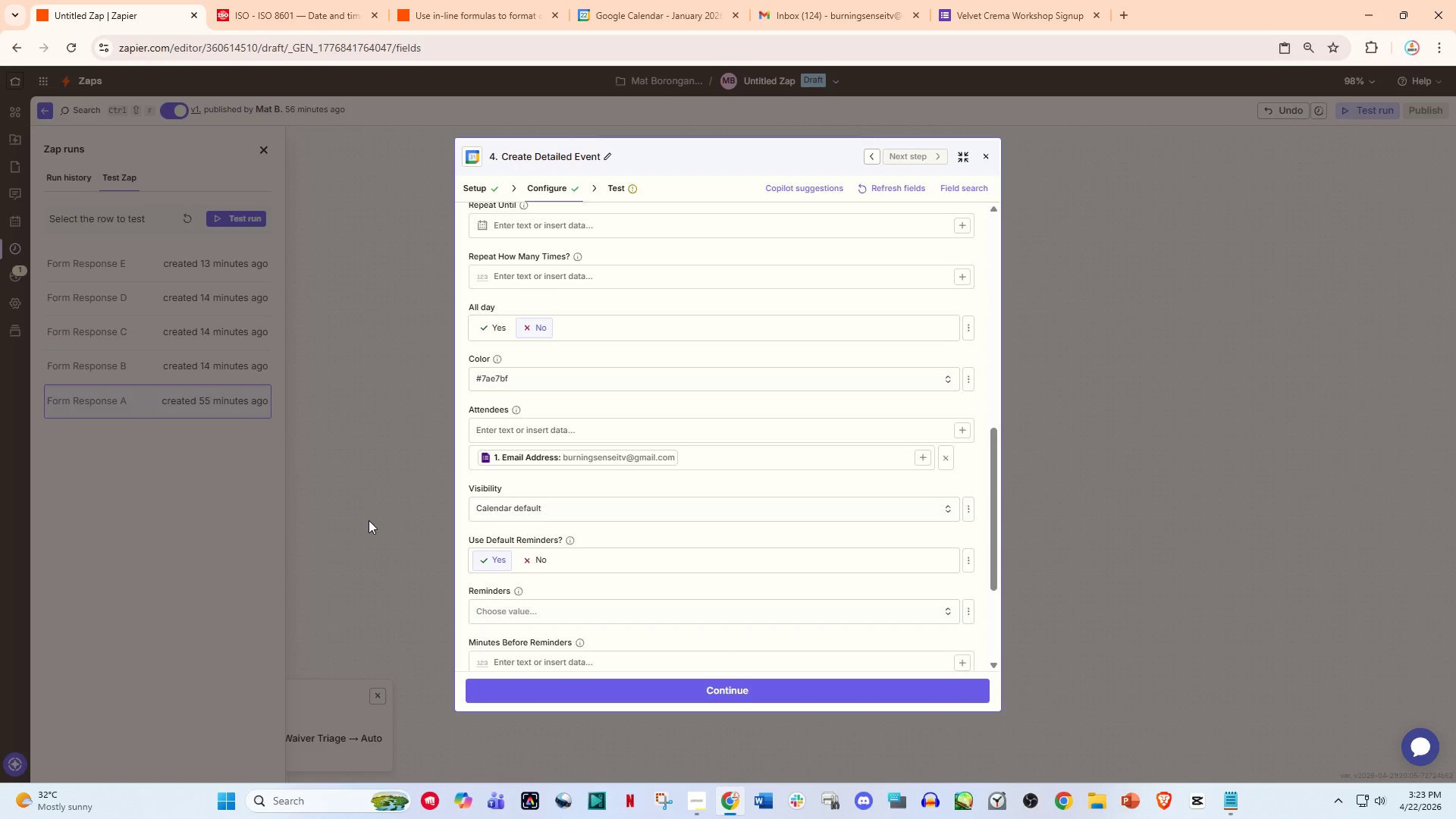 
left_click([369, 502])
 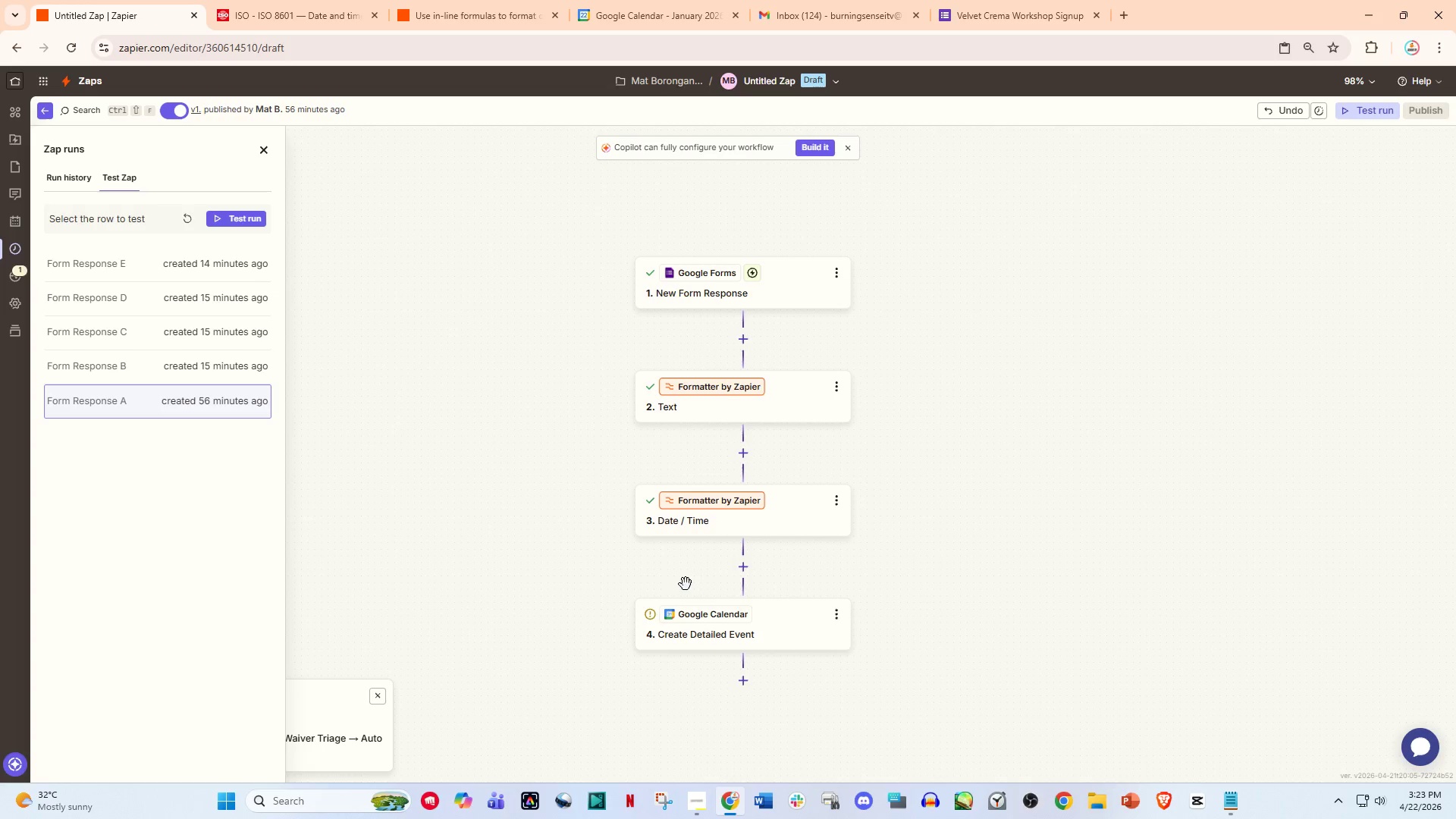 
left_click([746, 613])
 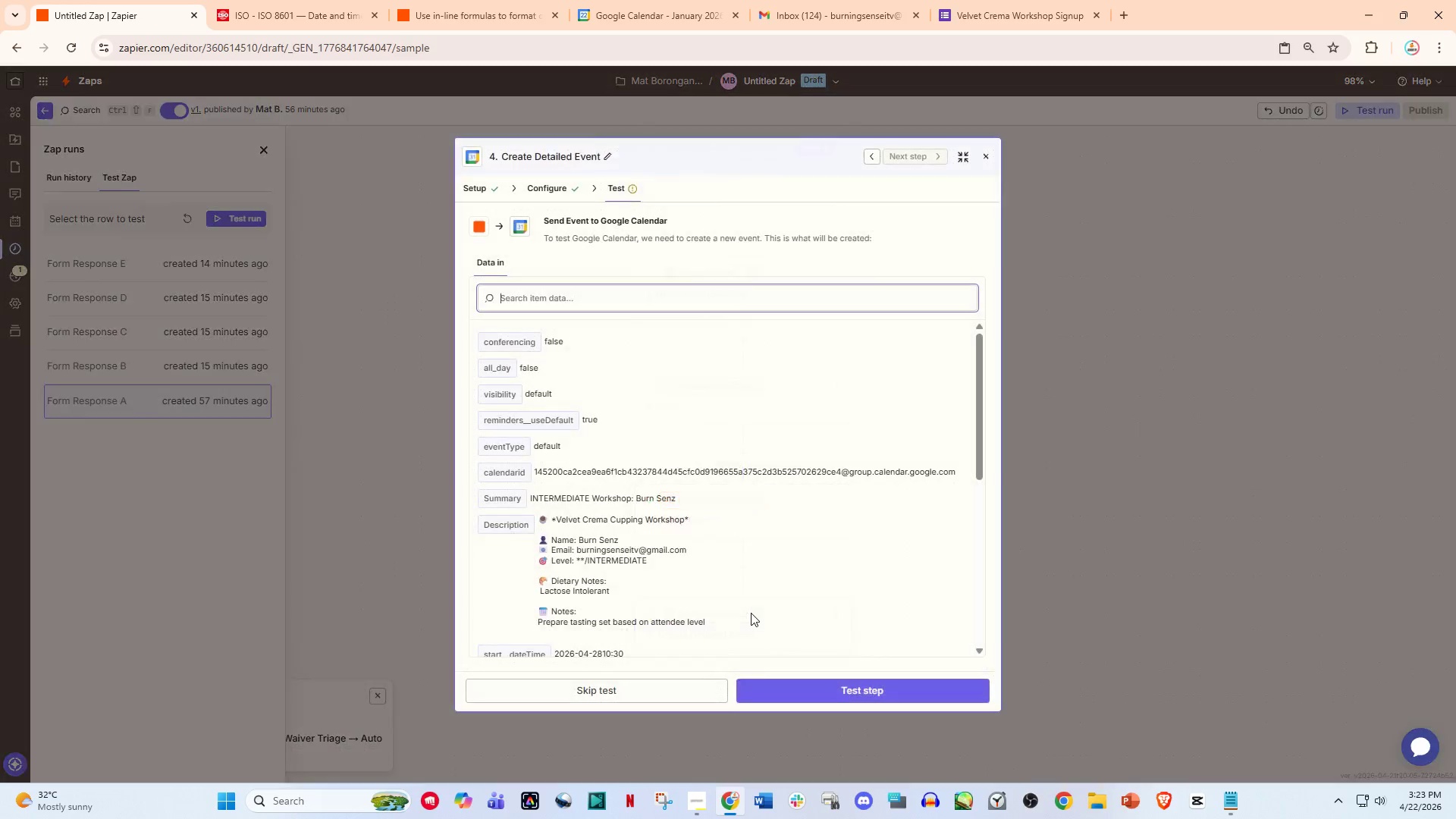 
scroll: coordinate [753, 613], scroll_direction: down, amount: 2.0
 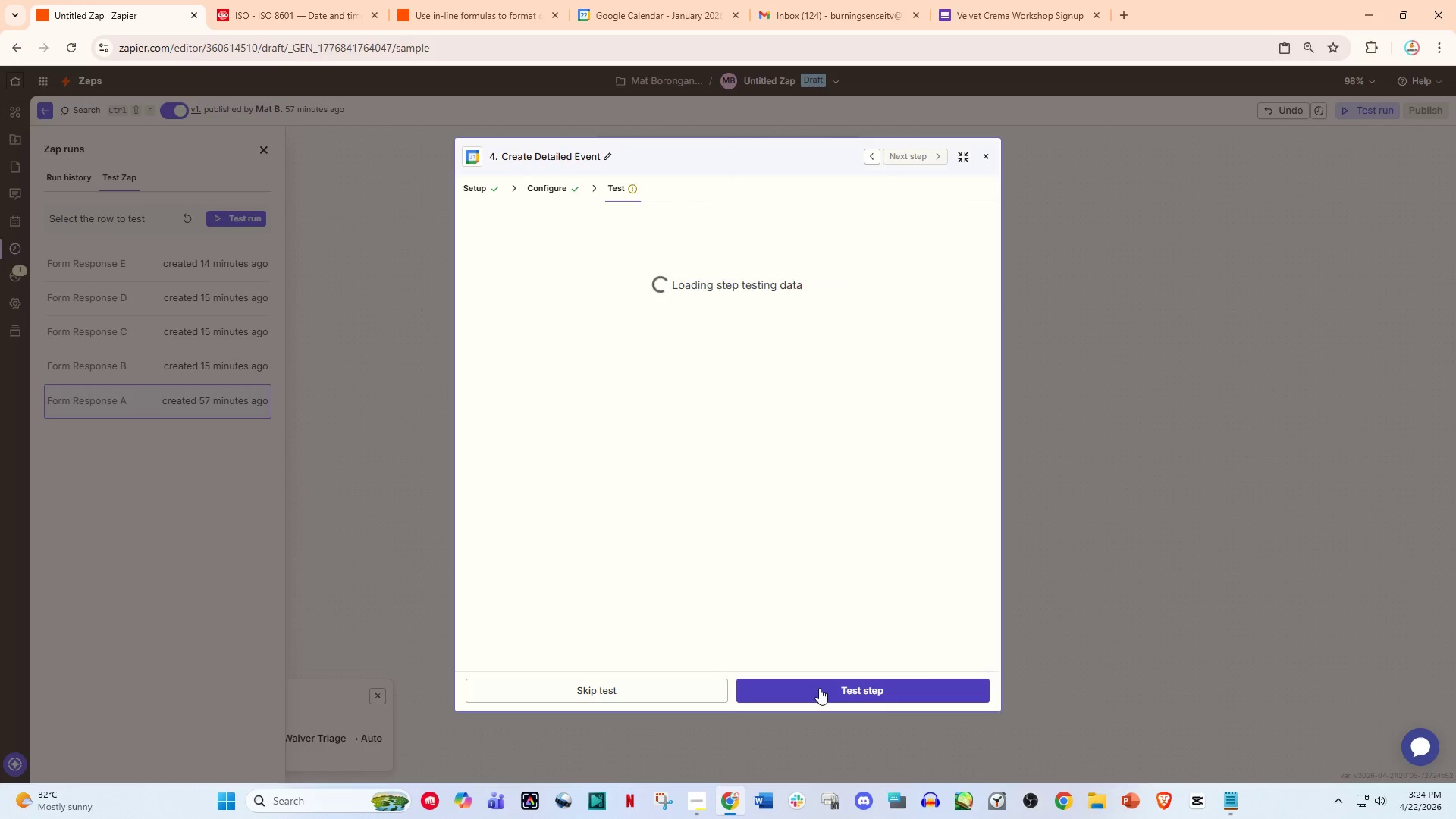 
left_click([819, 688])
 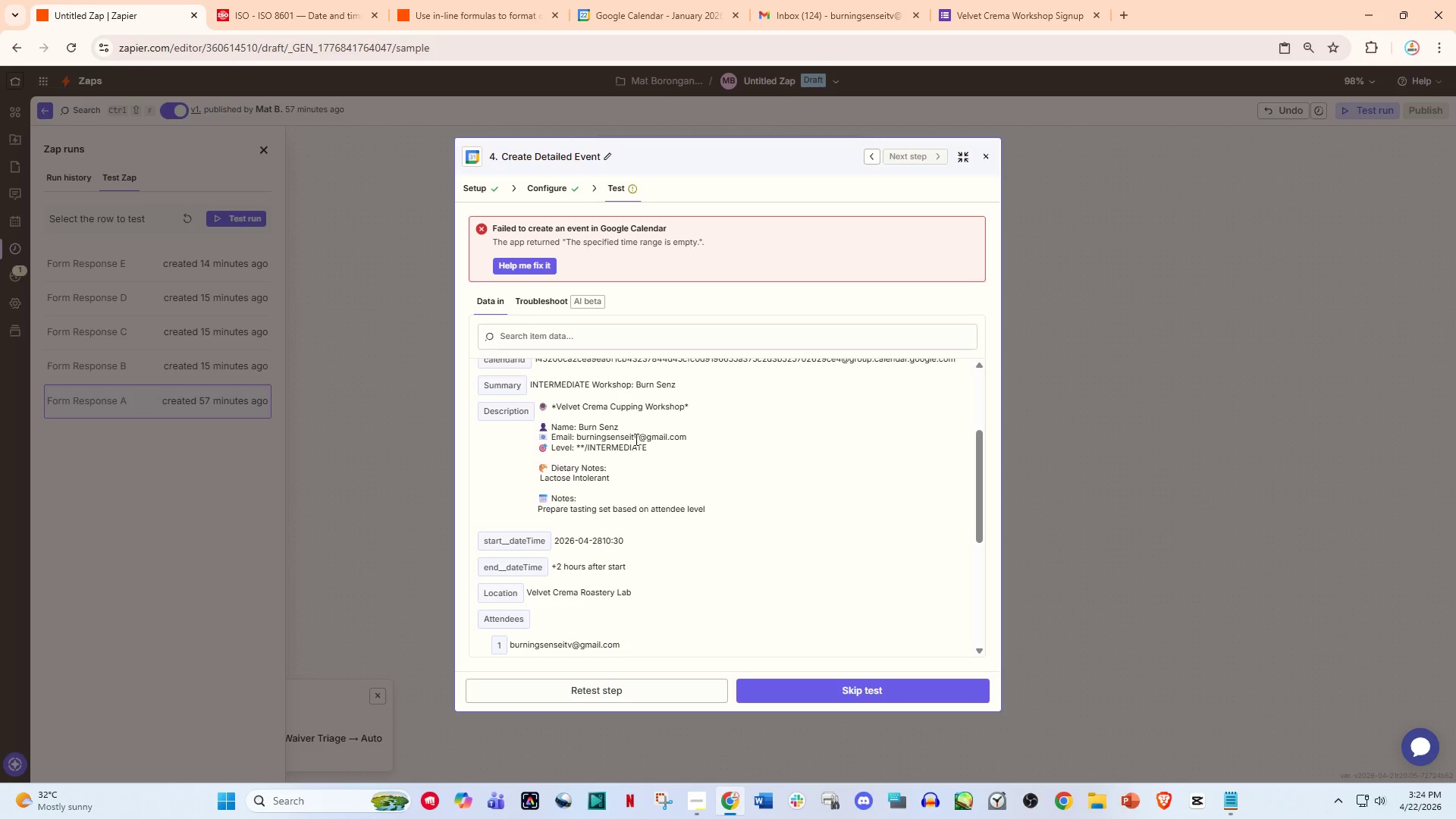 
scroll: coordinate [640, 466], scroll_direction: down, amount: 2.0
 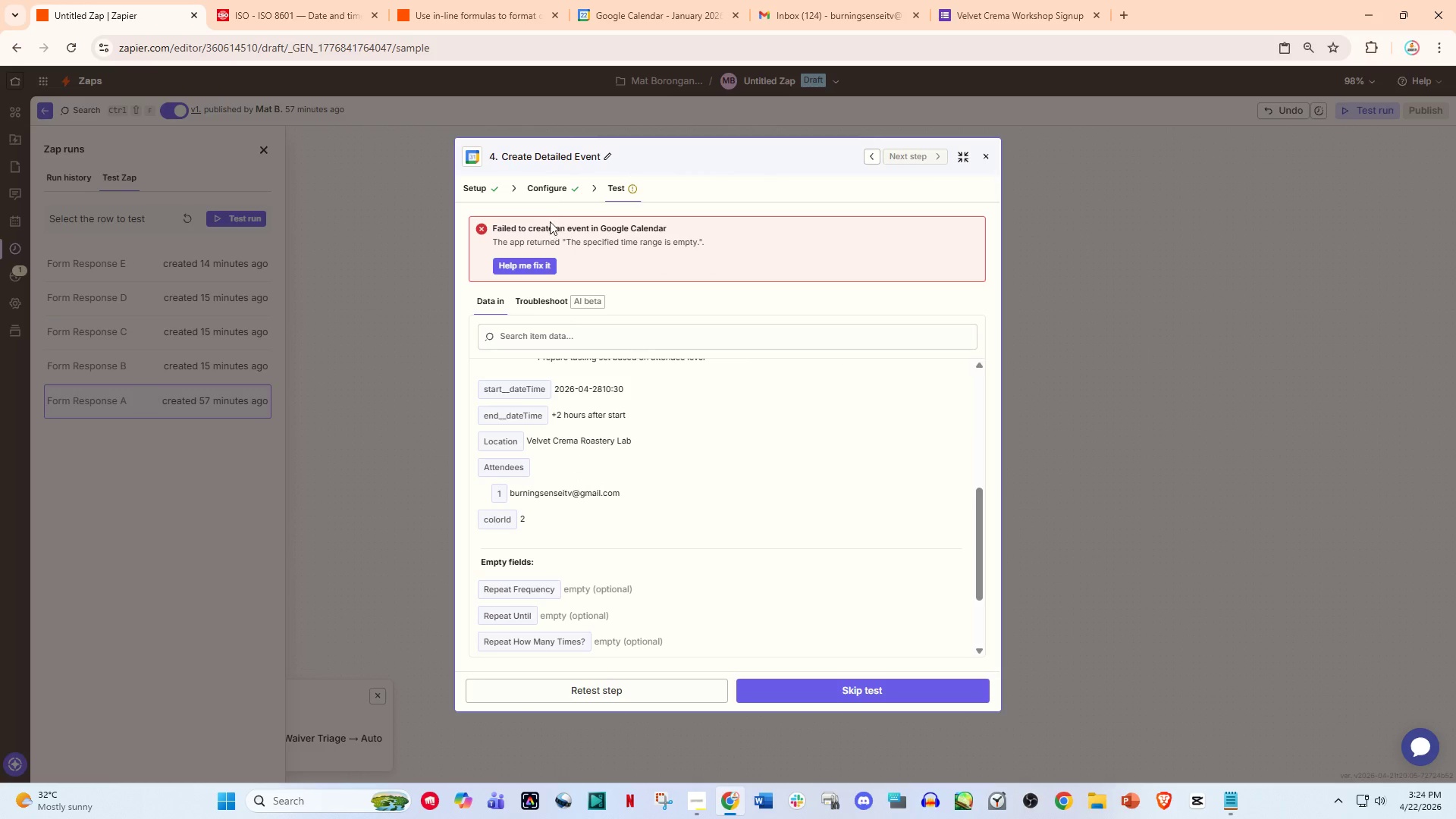 
left_click([549, 176])
 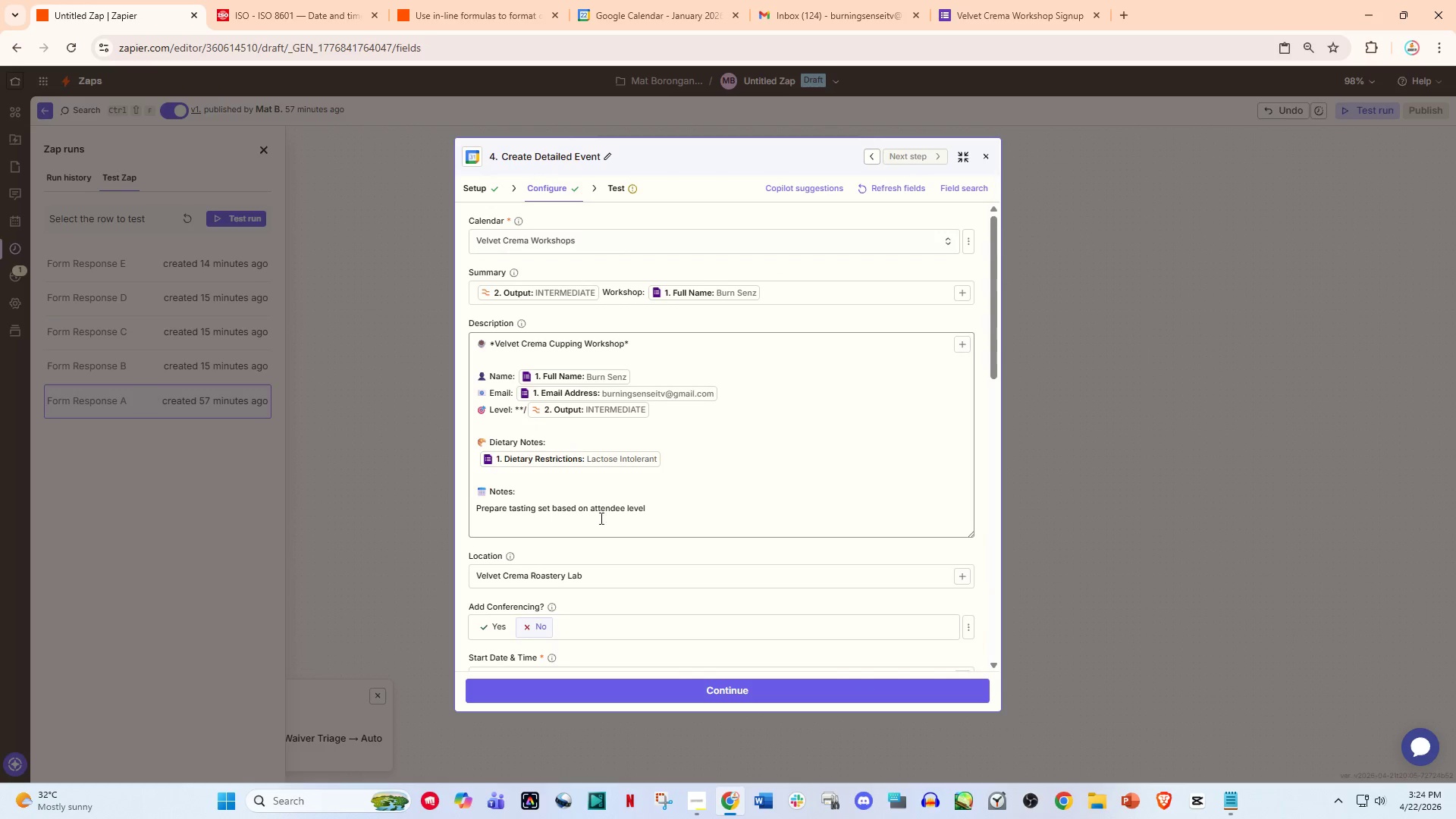 
scroll: coordinate [585, 540], scroll_direction: down, amount: 3.0
 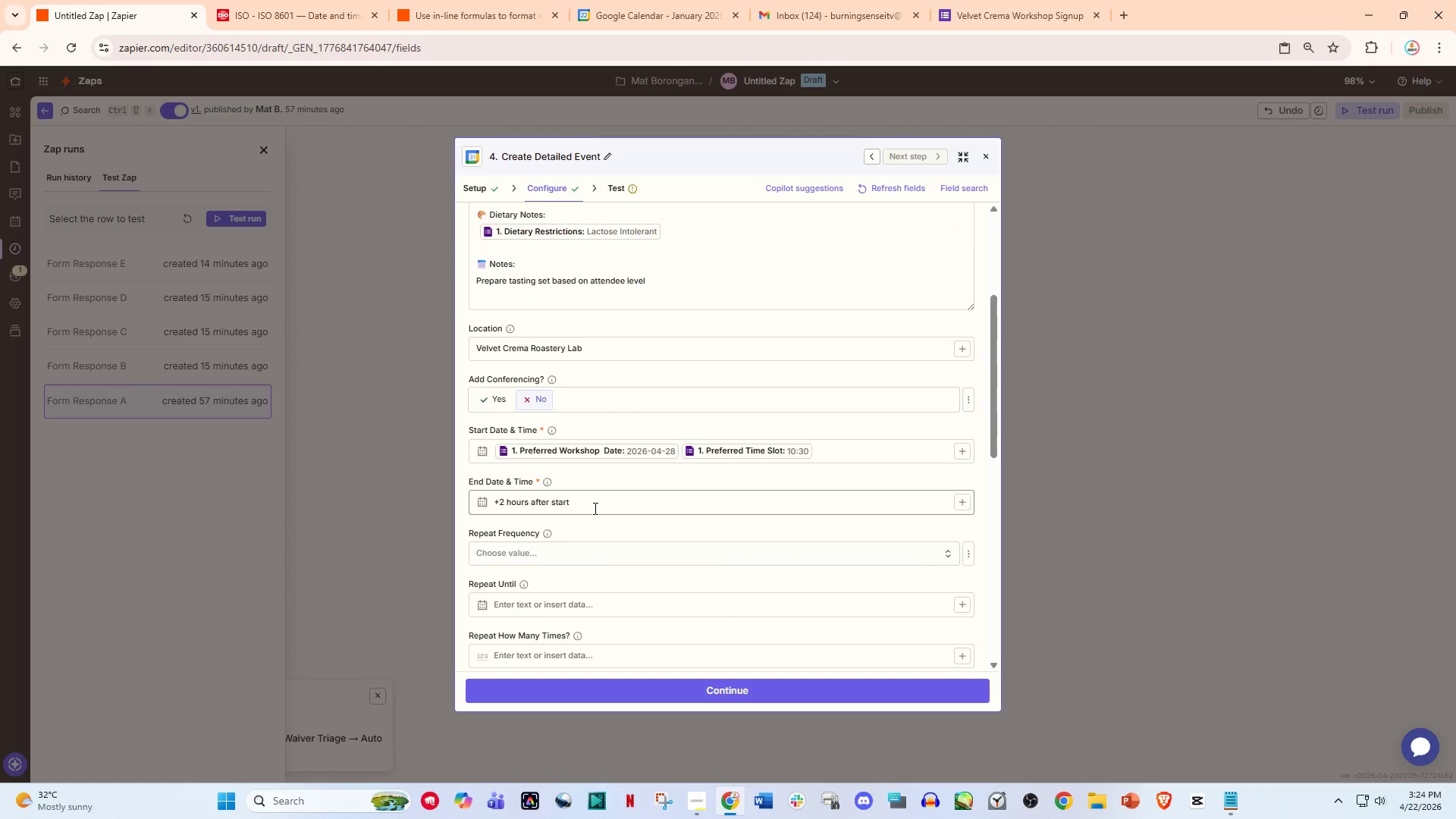 
left_click([594, 508])
 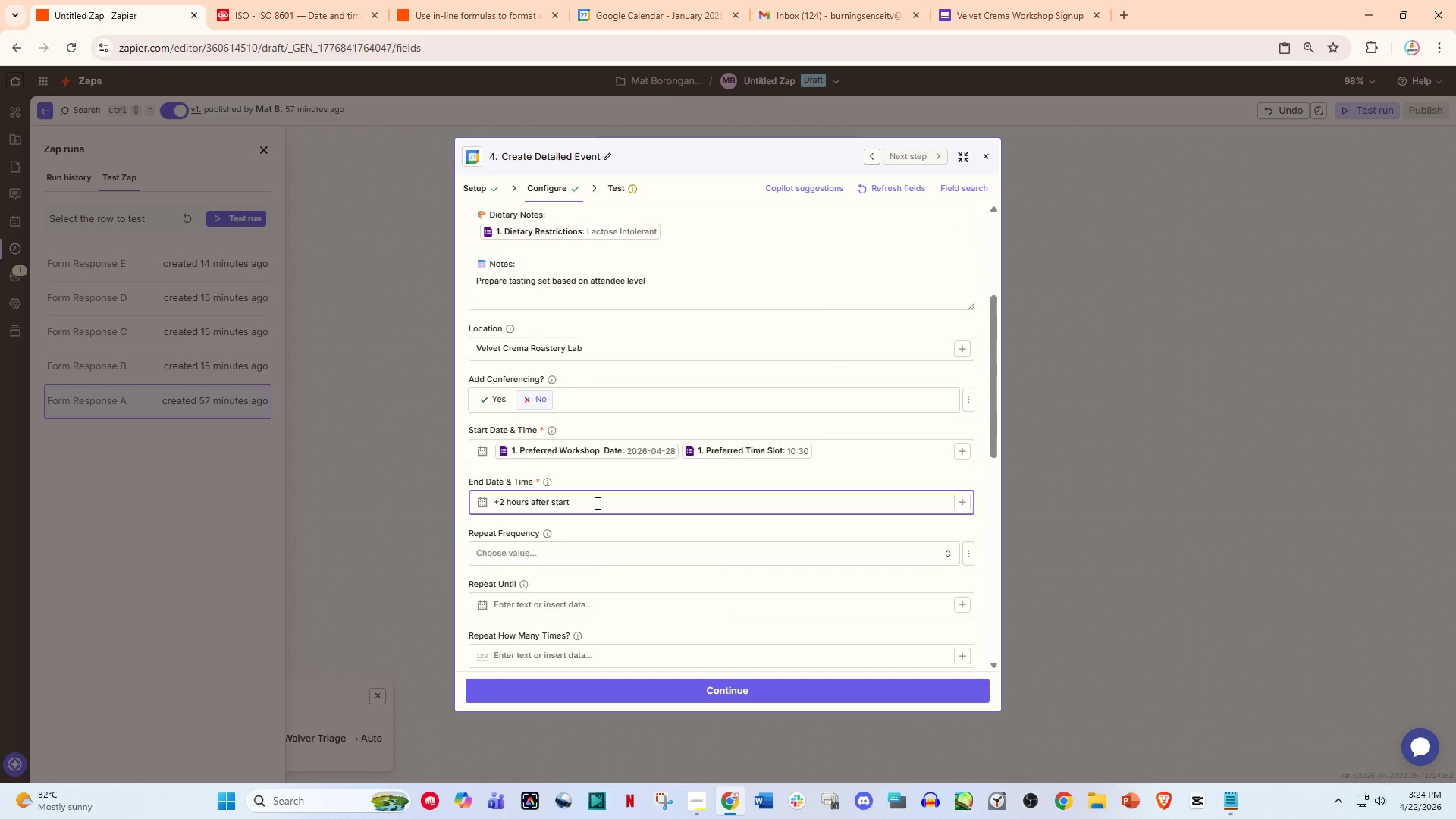 
hold_key(key=Backspace, duration=1.39)
 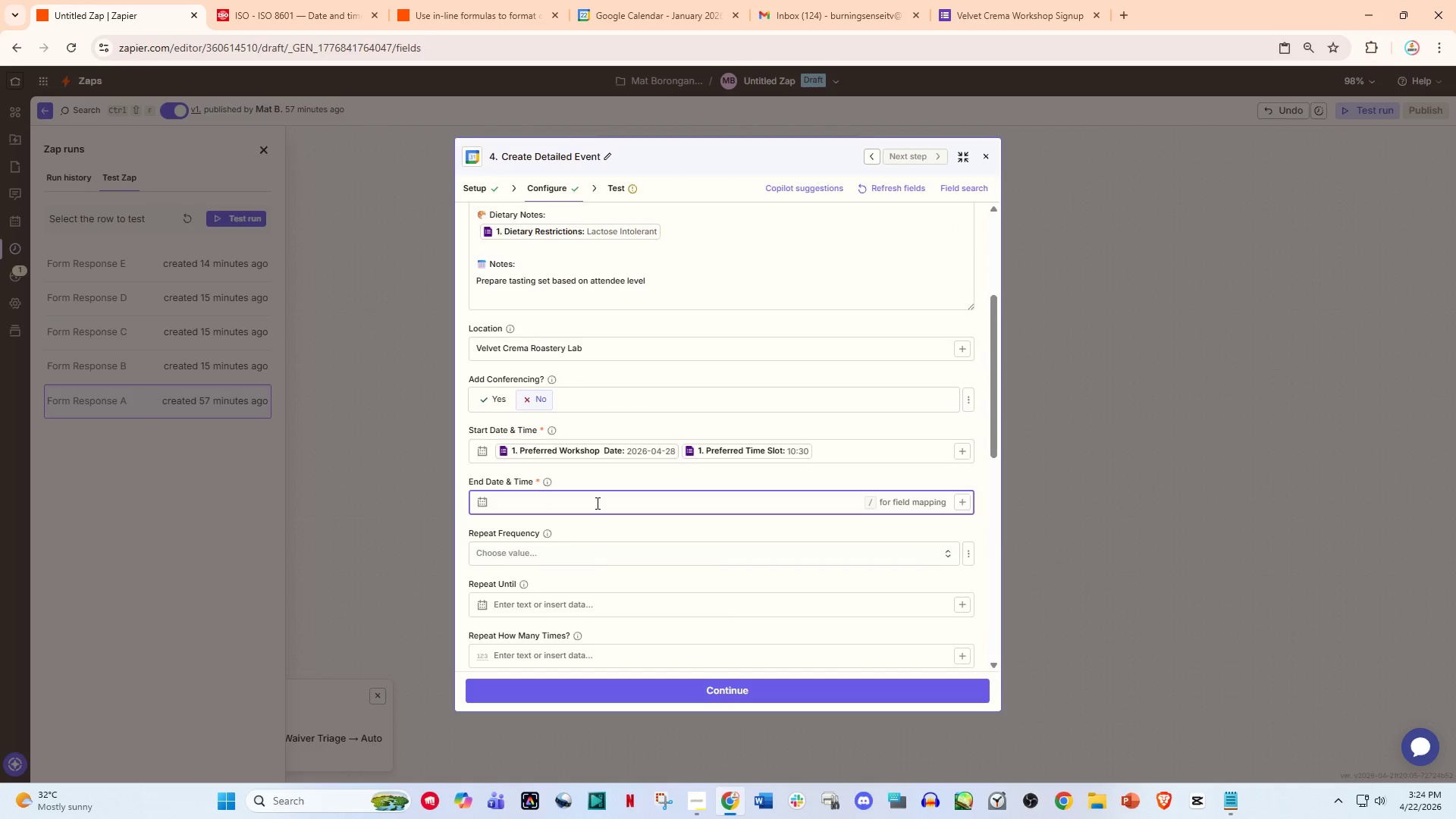 
key(Slash)
 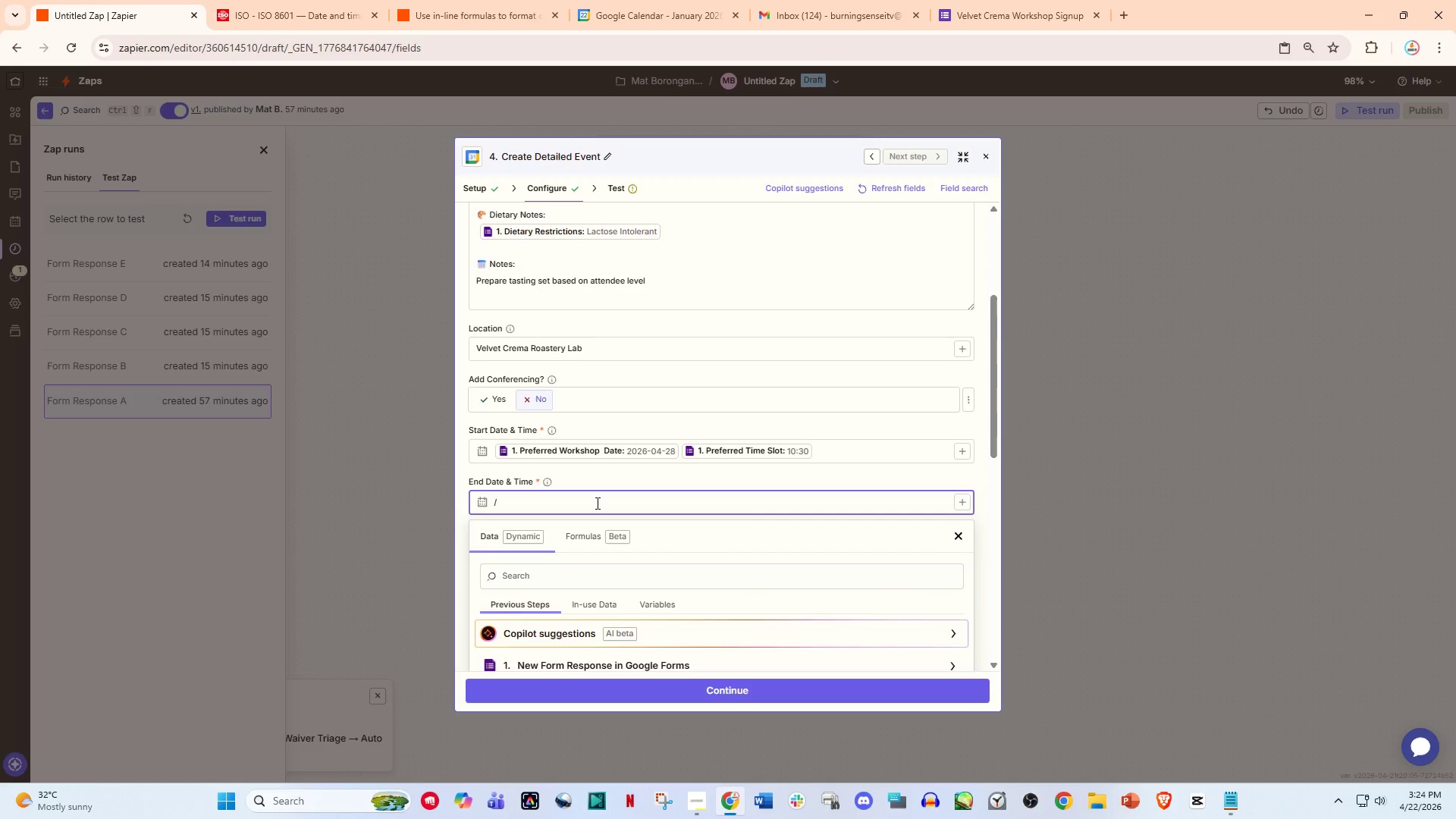 
scroll: coordinate [606, 565], scroll_direction: down, amount: 3.0
 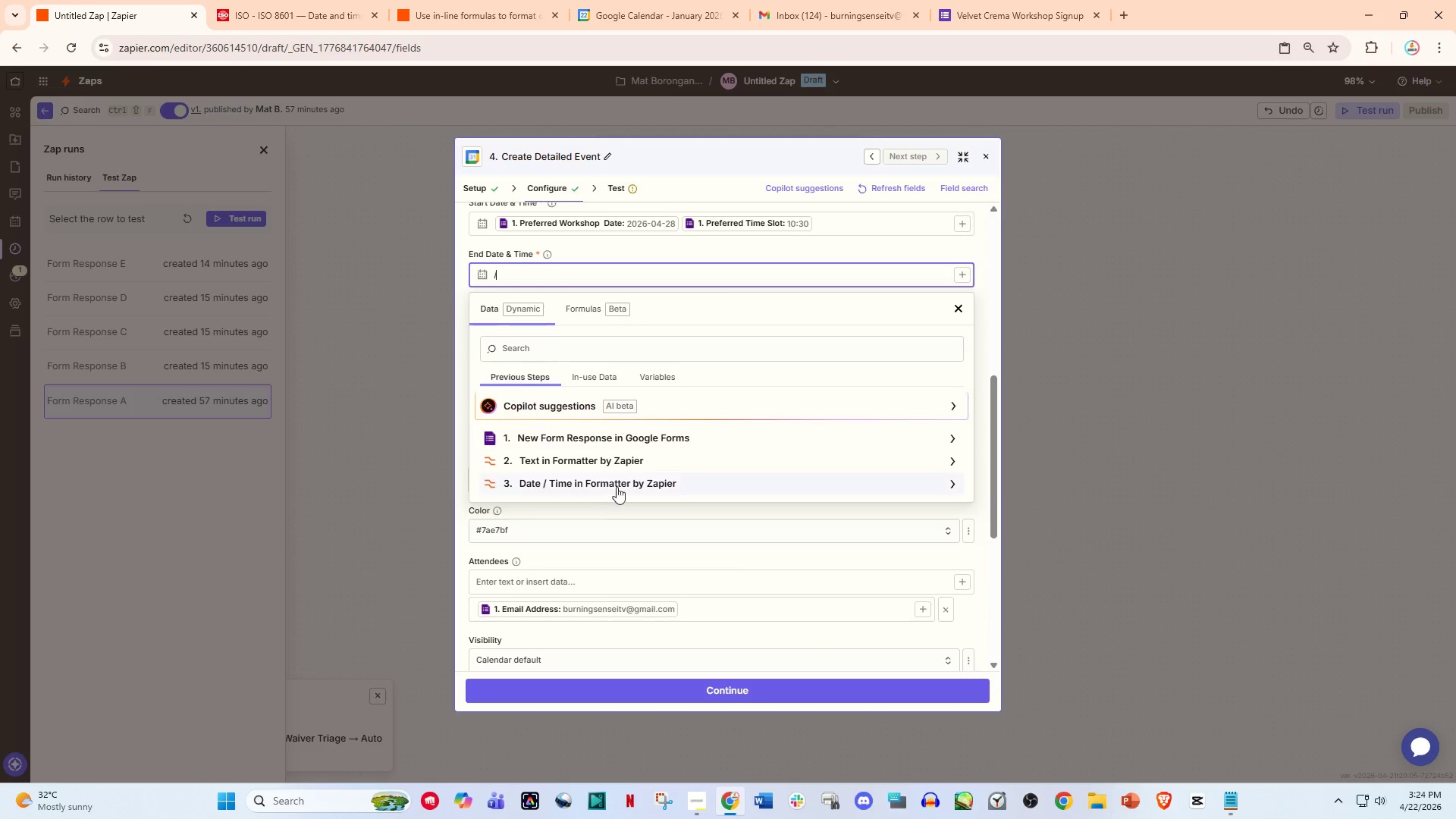 
left_click([622, 481])
 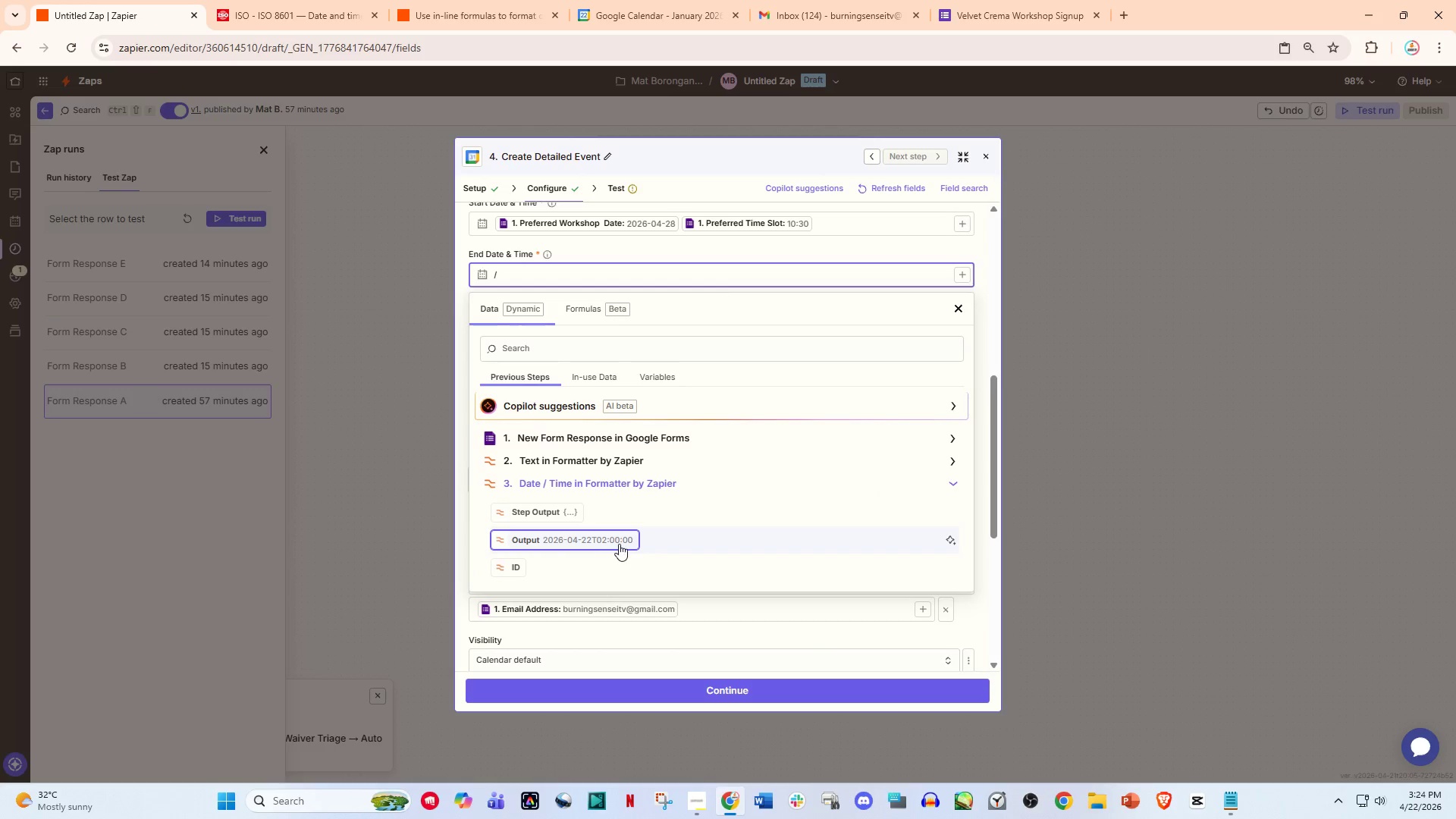 
left_click([618, 537])
 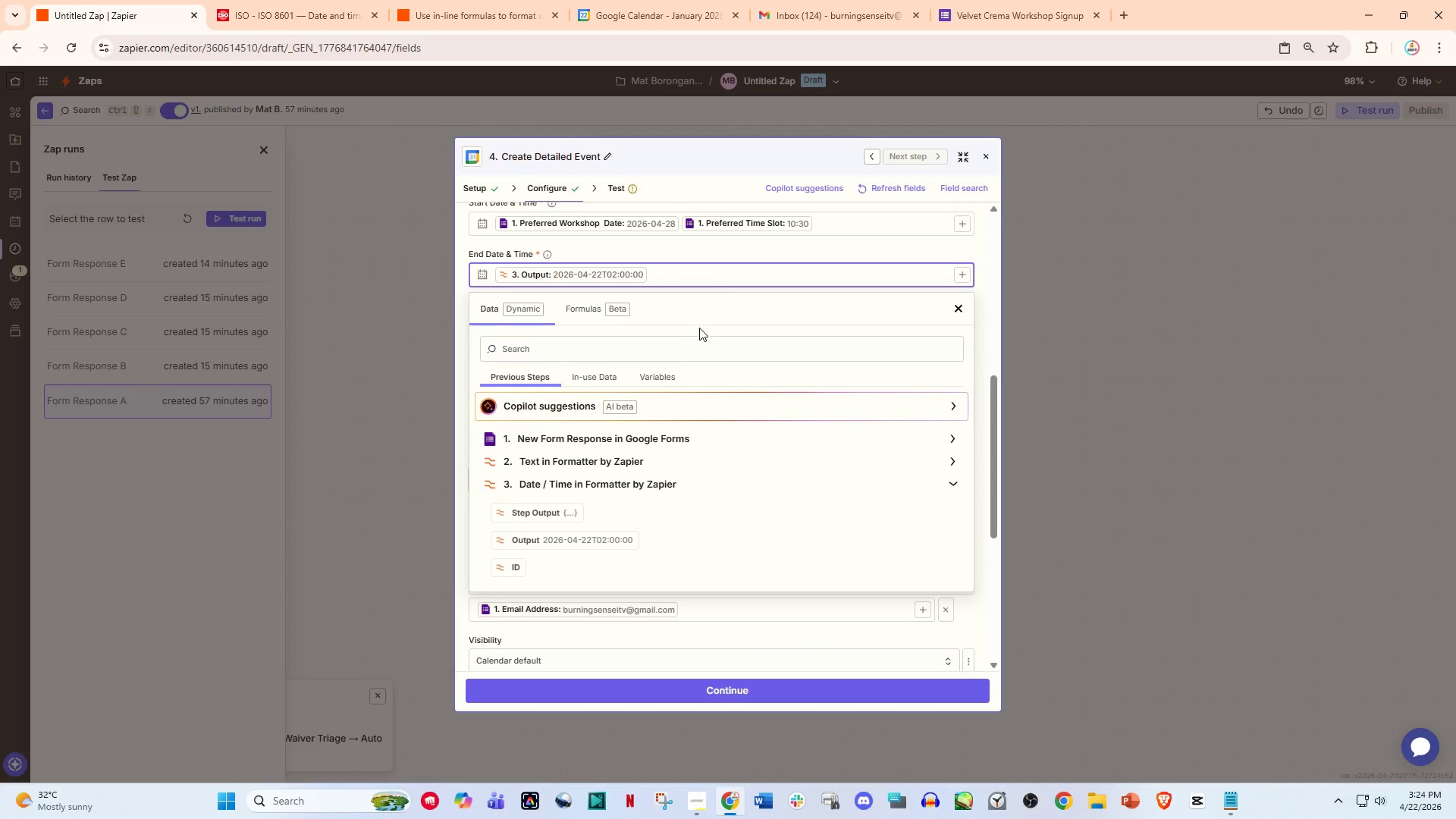 
left_click([726, 310])
 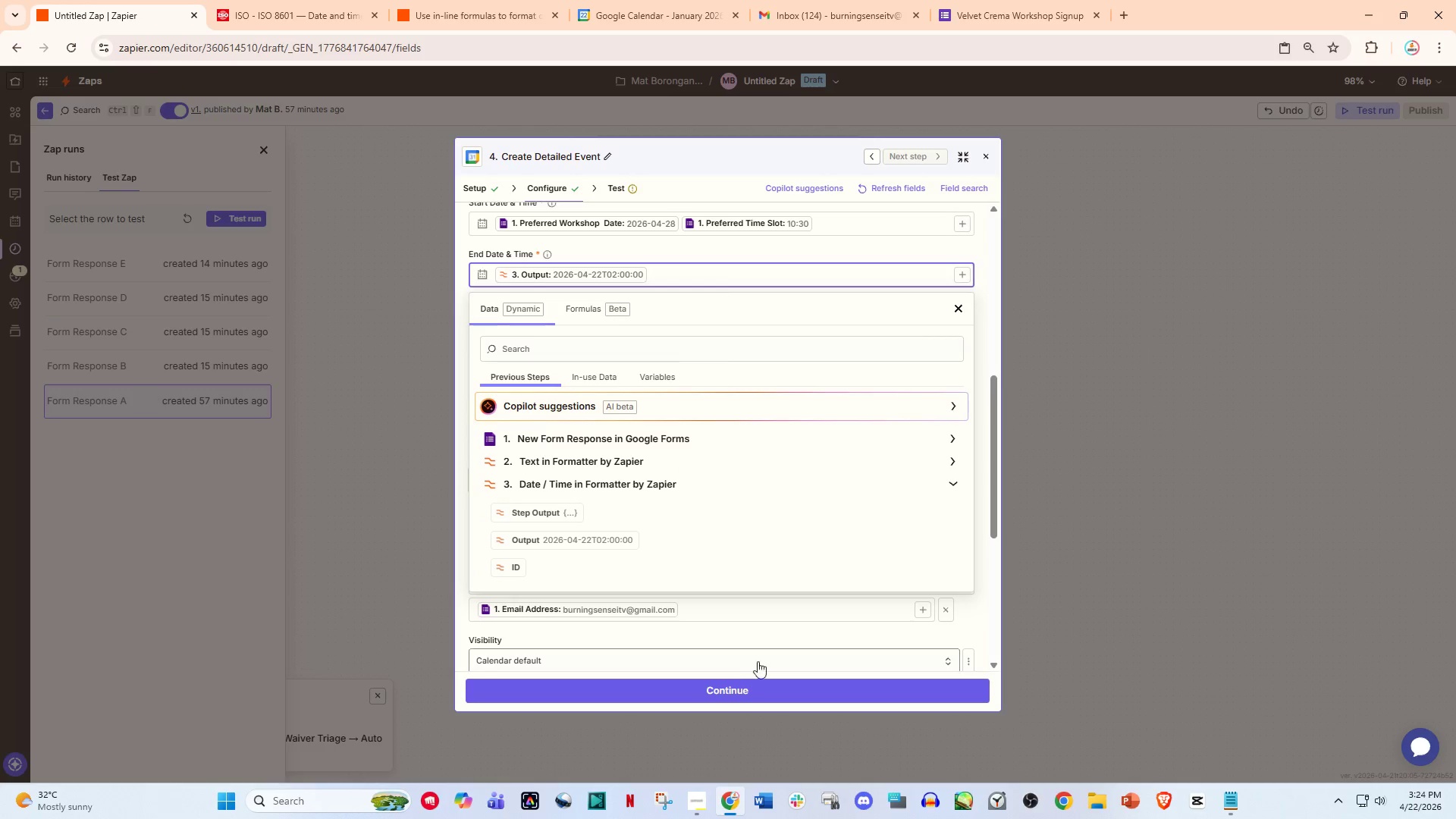 
left_click([746, 688])
 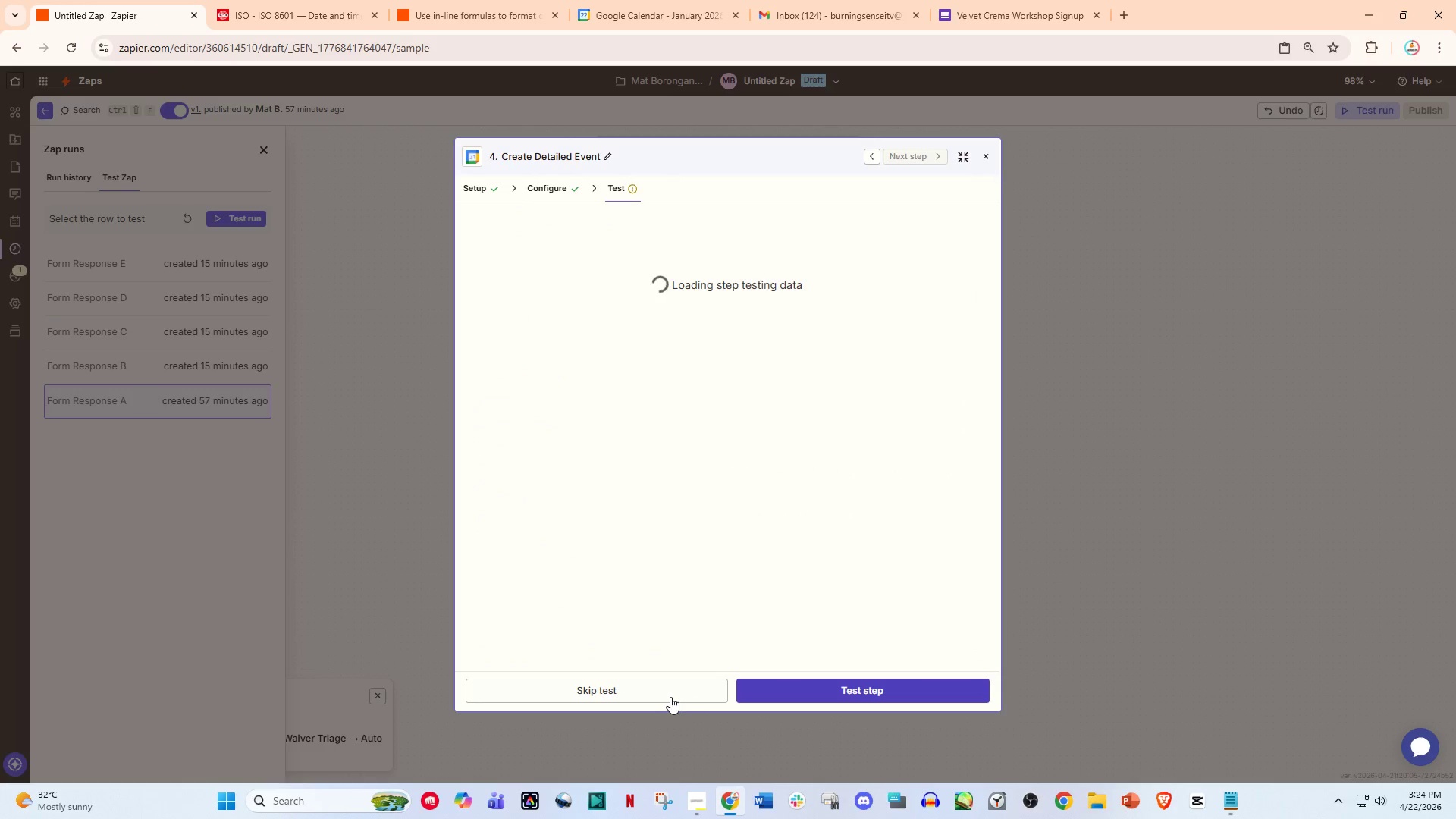 
left_click([795, 688])
 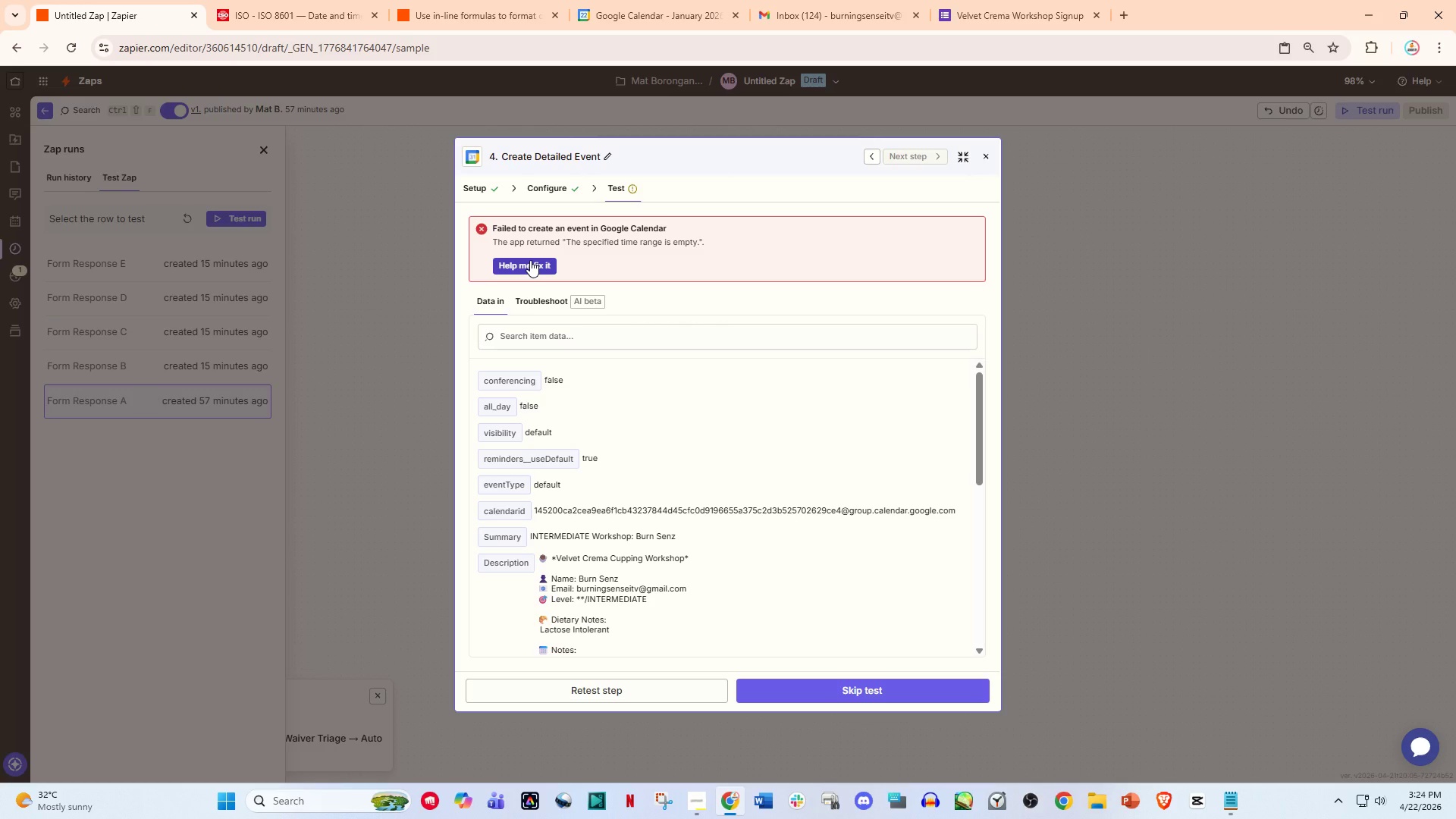 
wait(6.97)
 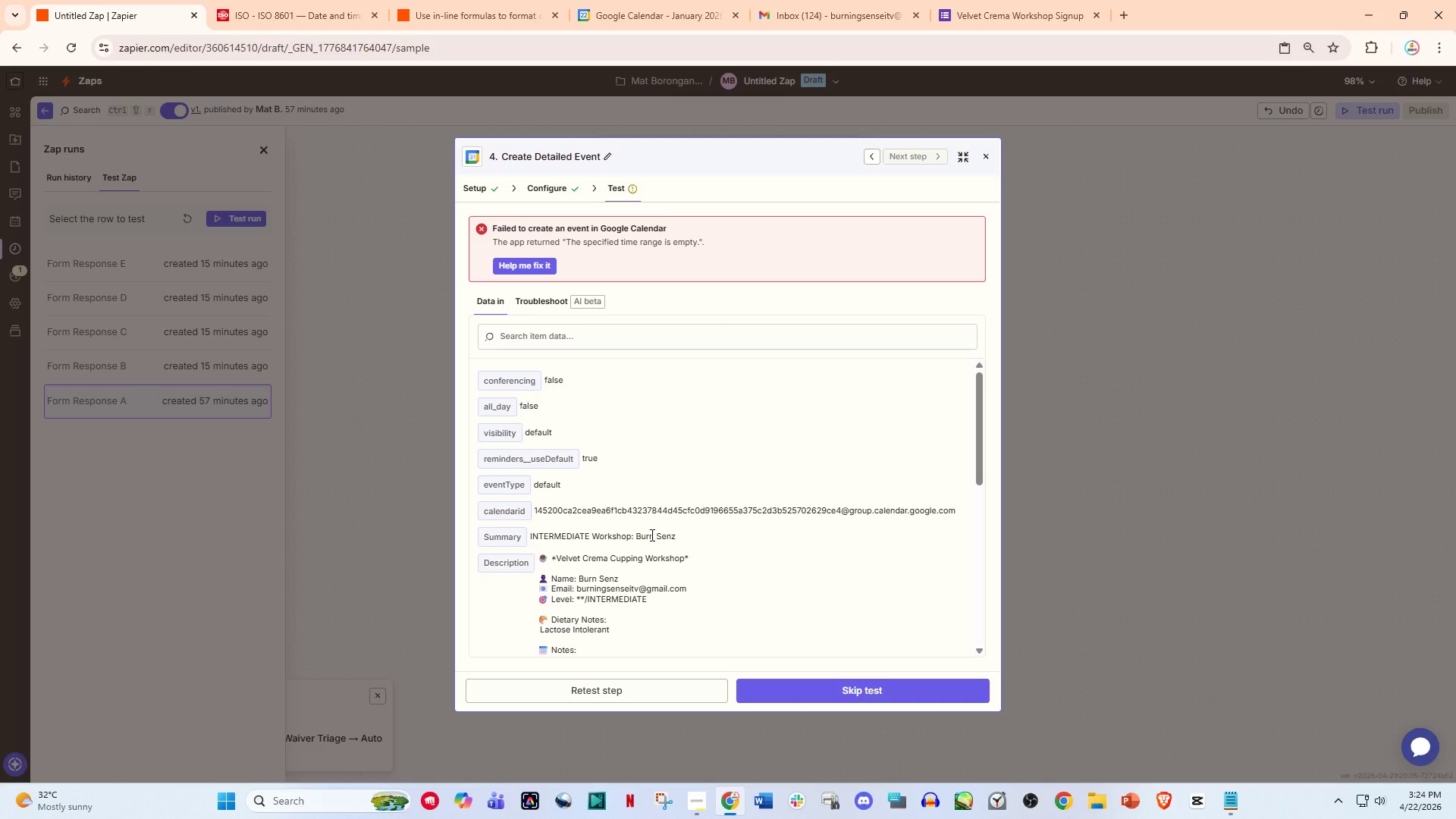 
left_click([537, 262])
 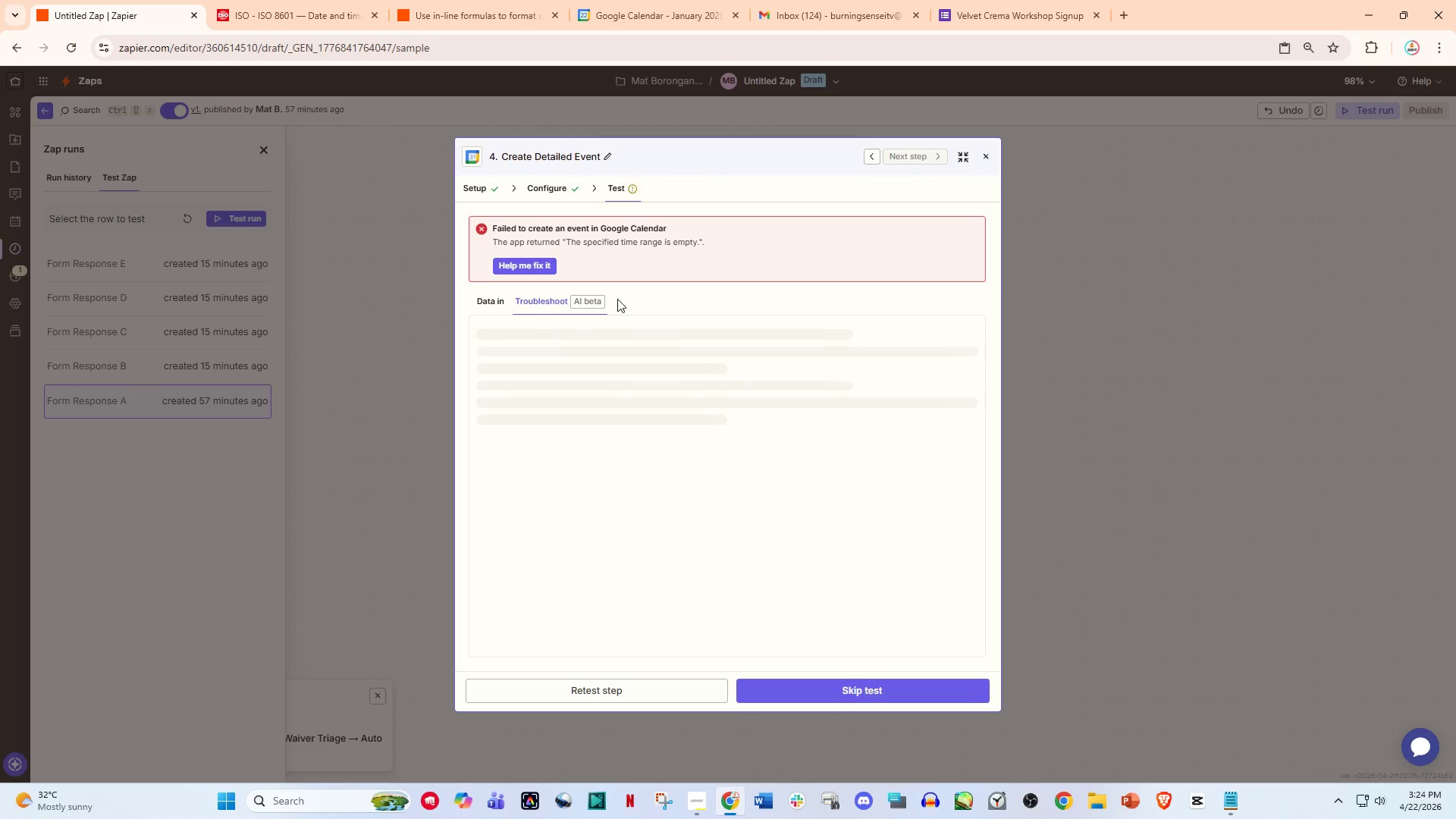 
left_click([552, 192])
 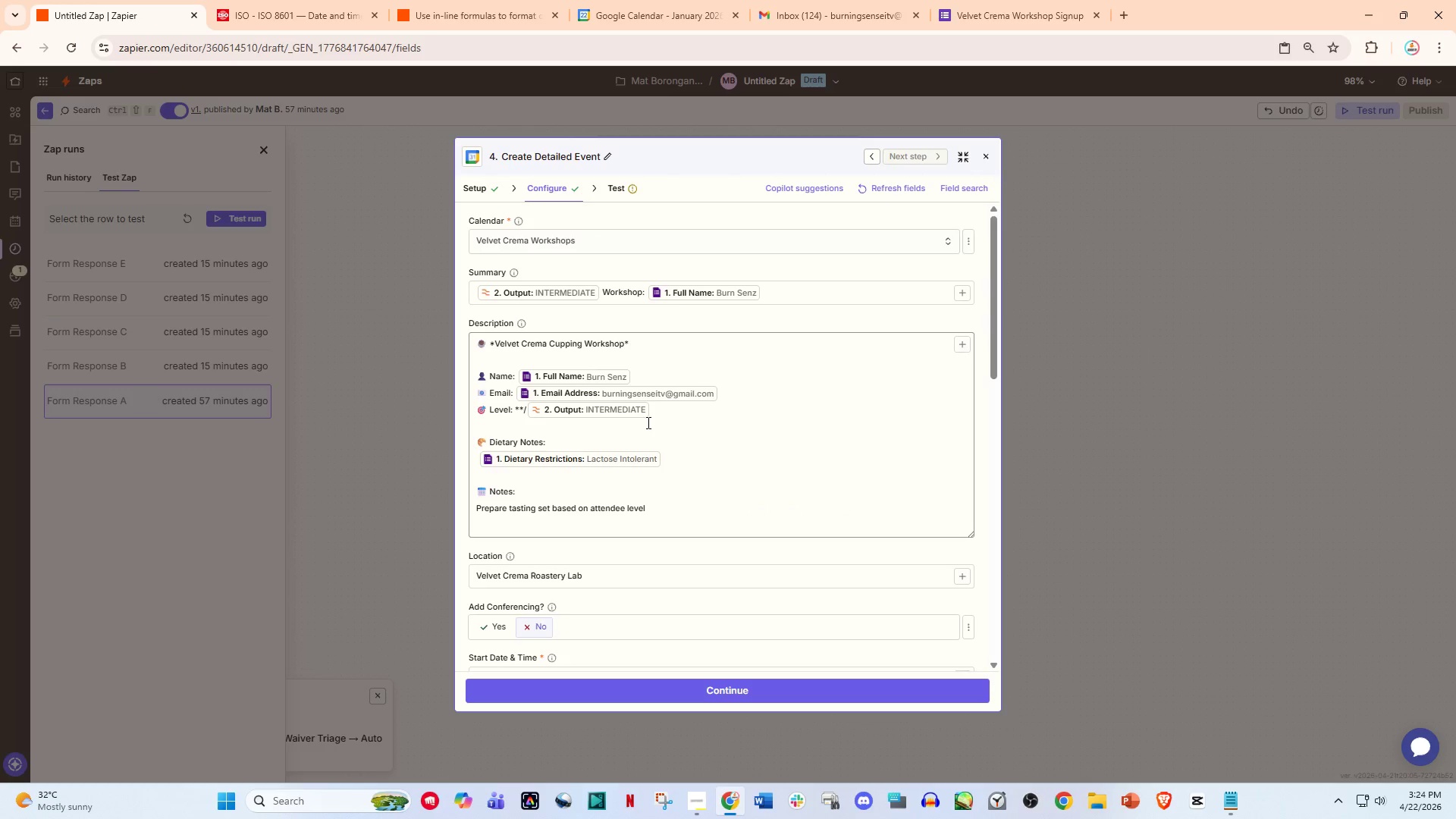 
scroll: coordinate [648, 447], scroll_direction: down, amount: 1.0
 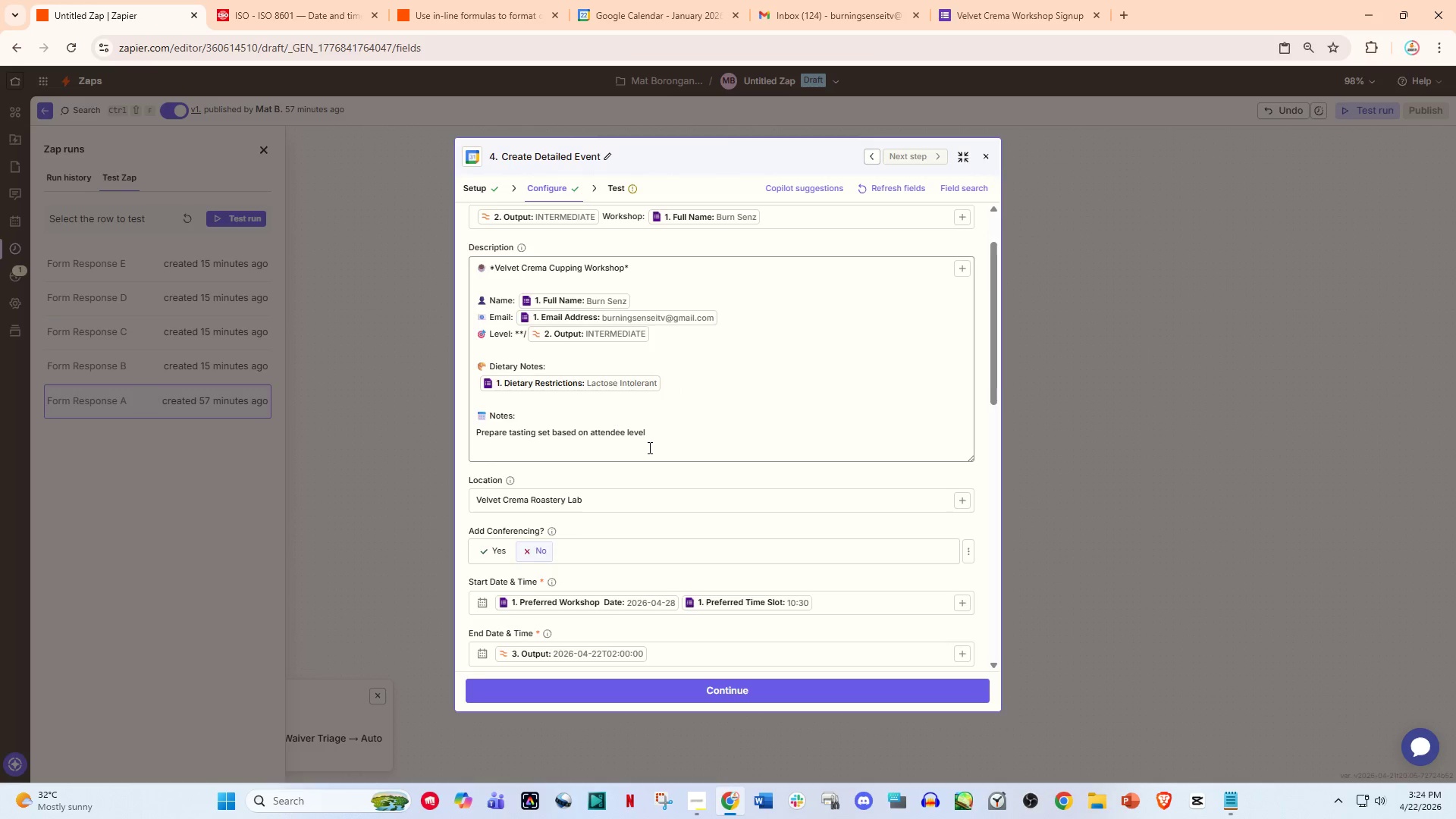 
scroll: coordinate [648, 447], scroll_direction: up, amount: 1.0
 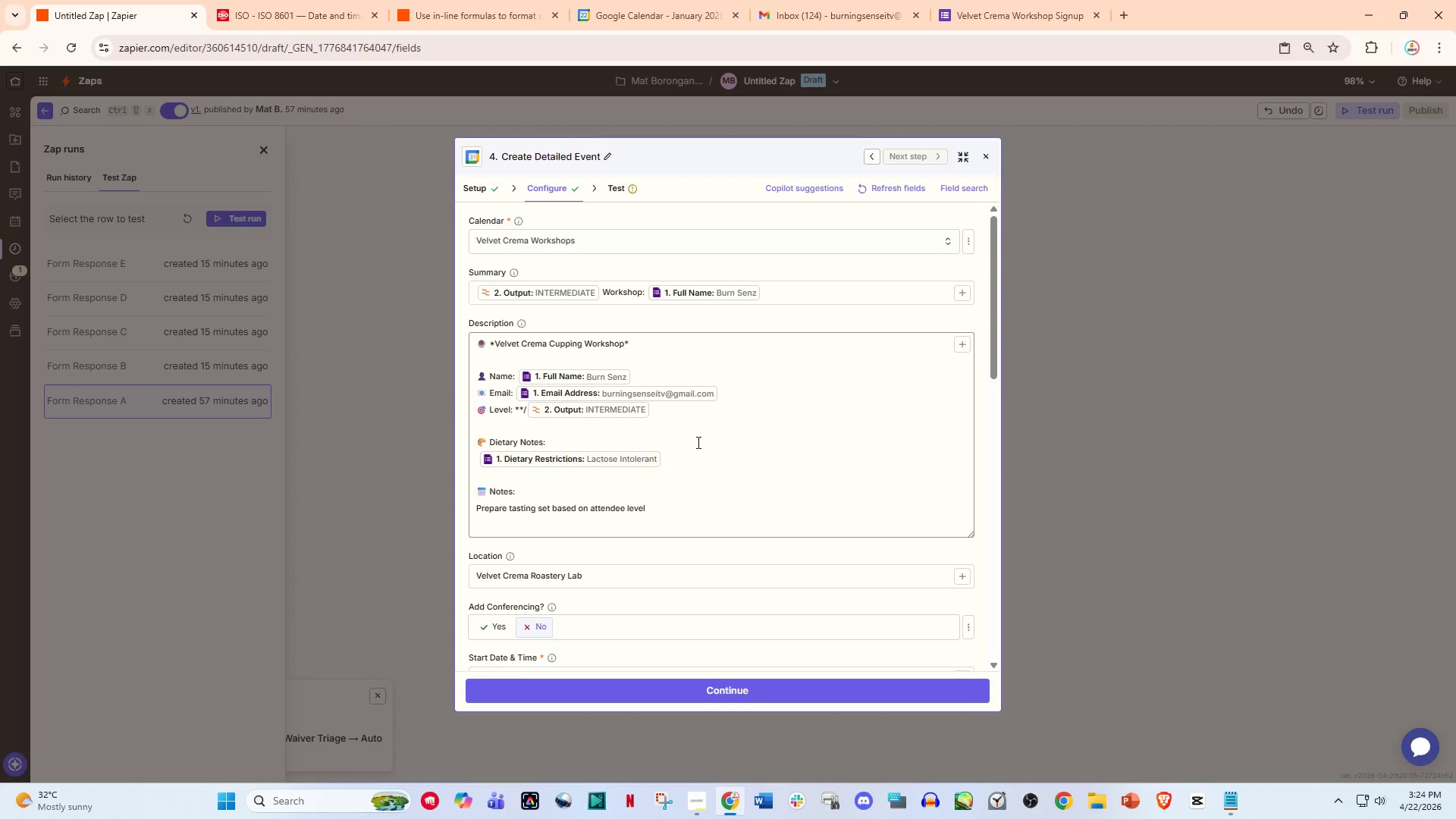 
scroll: coordinate [699, 444], scroll_direction: down, amount: 4.0
 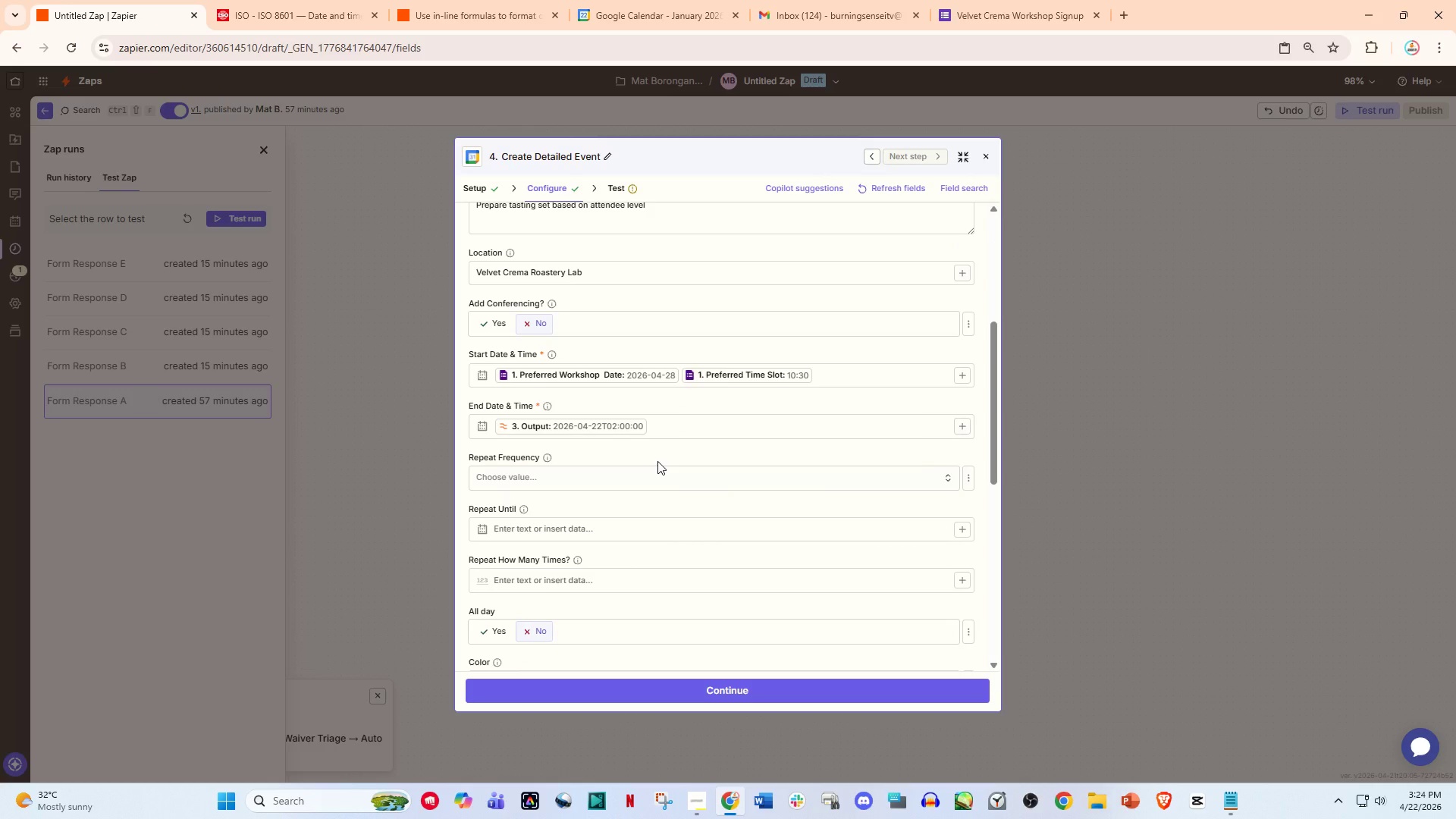 
wait(7.02)
 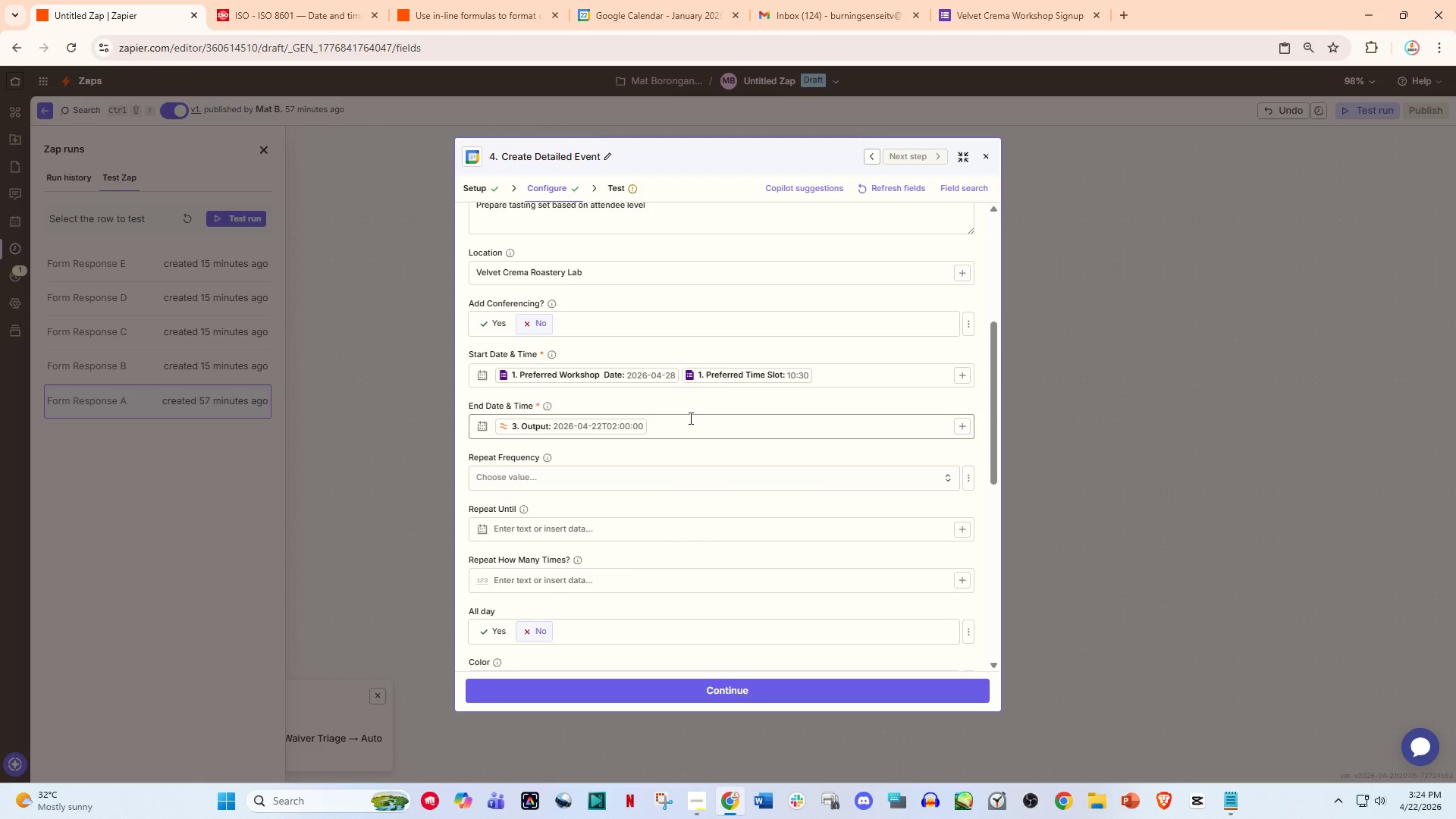 
left_click([663, 435])
 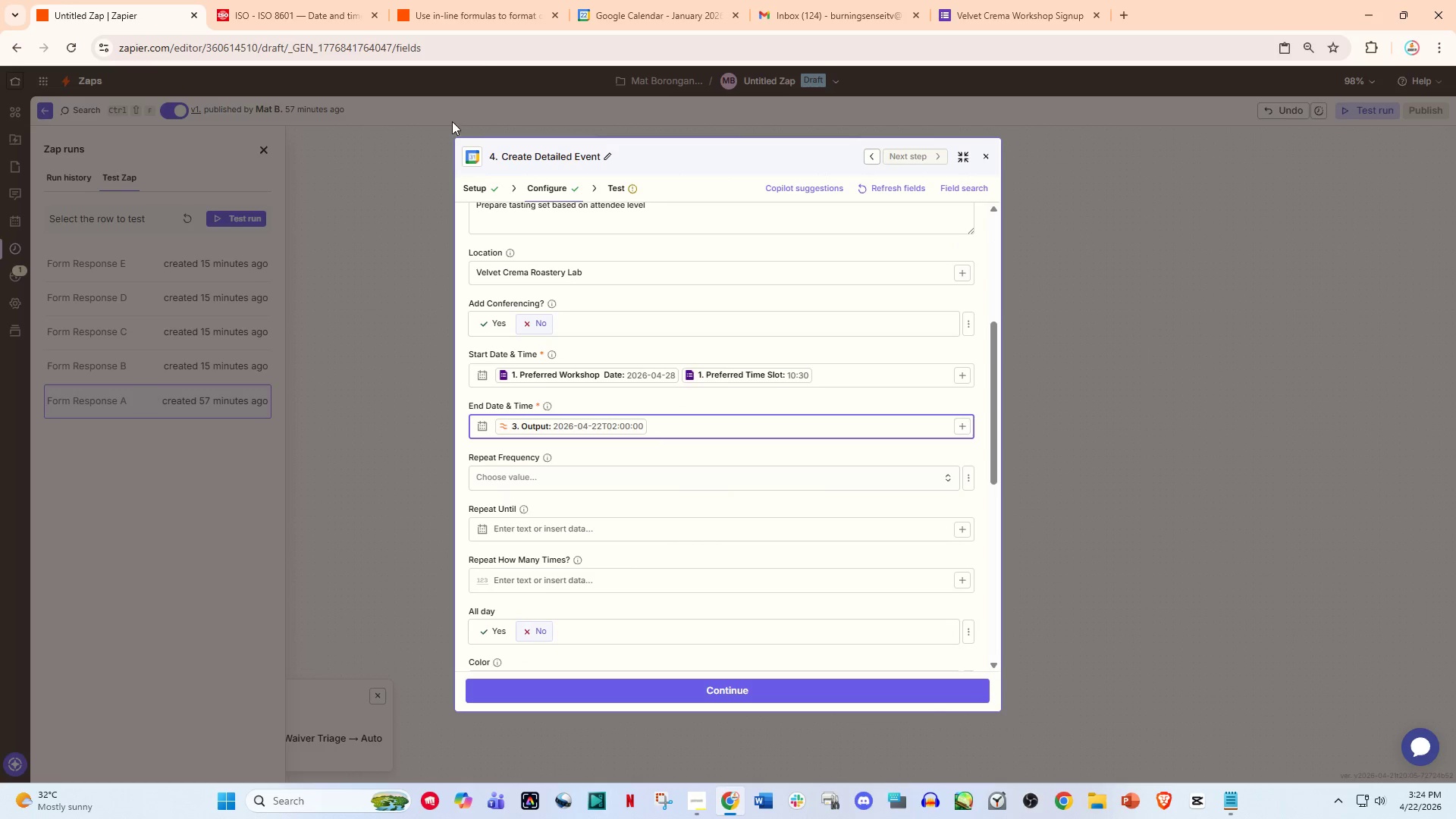 
left_click([480, 9])
 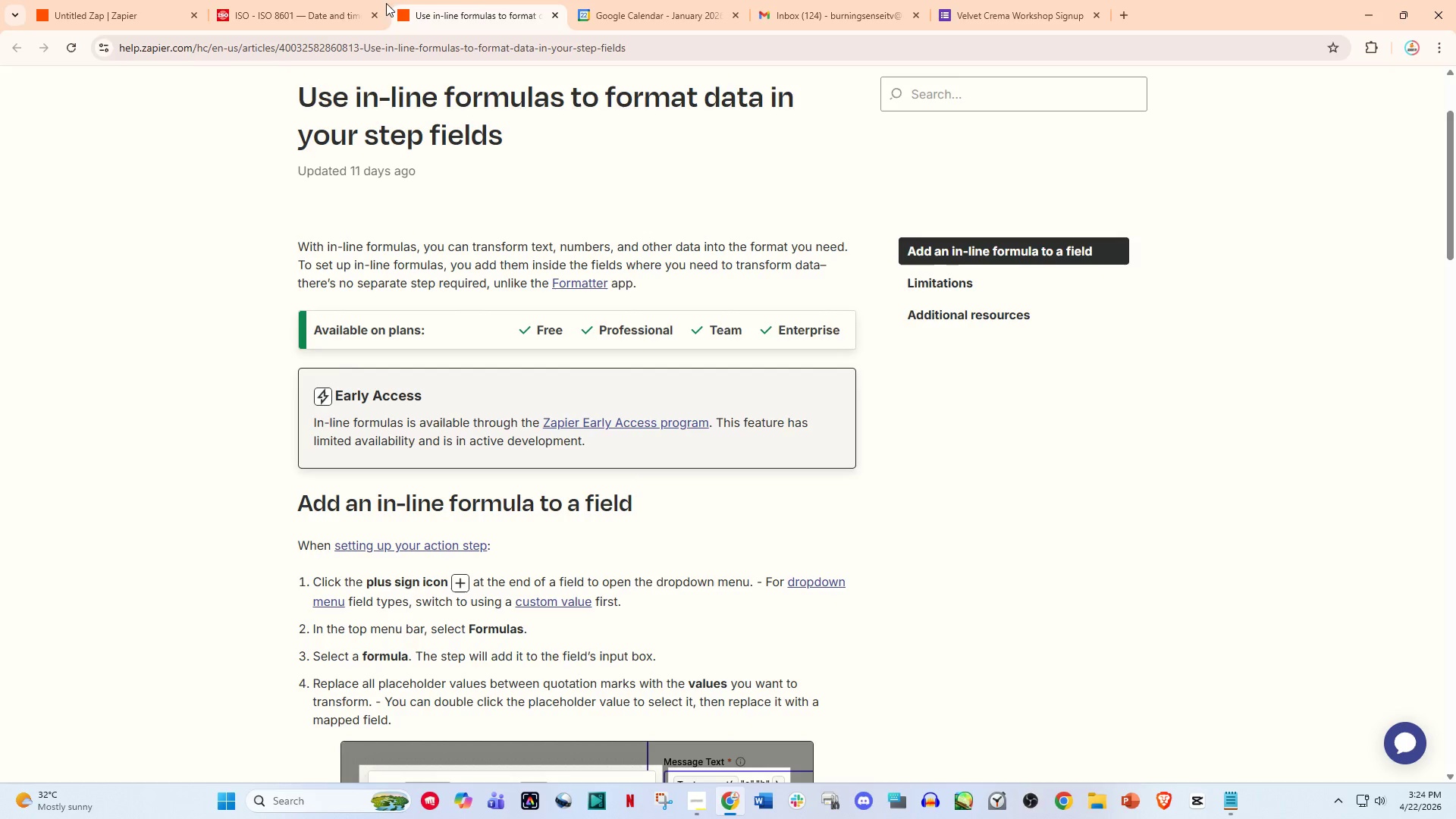 
left_click([340, 0])
 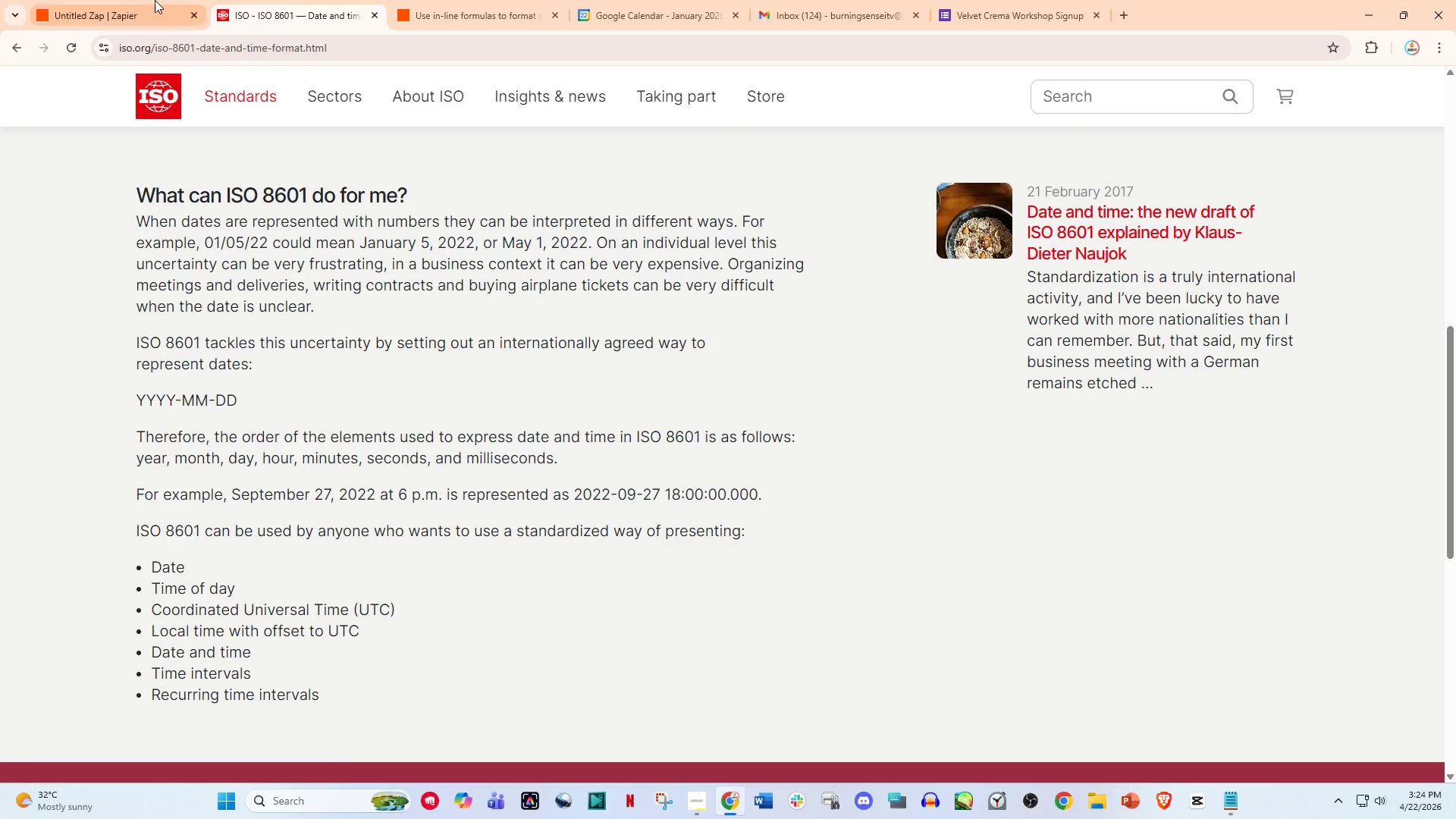 
left_click([152, 0])
 